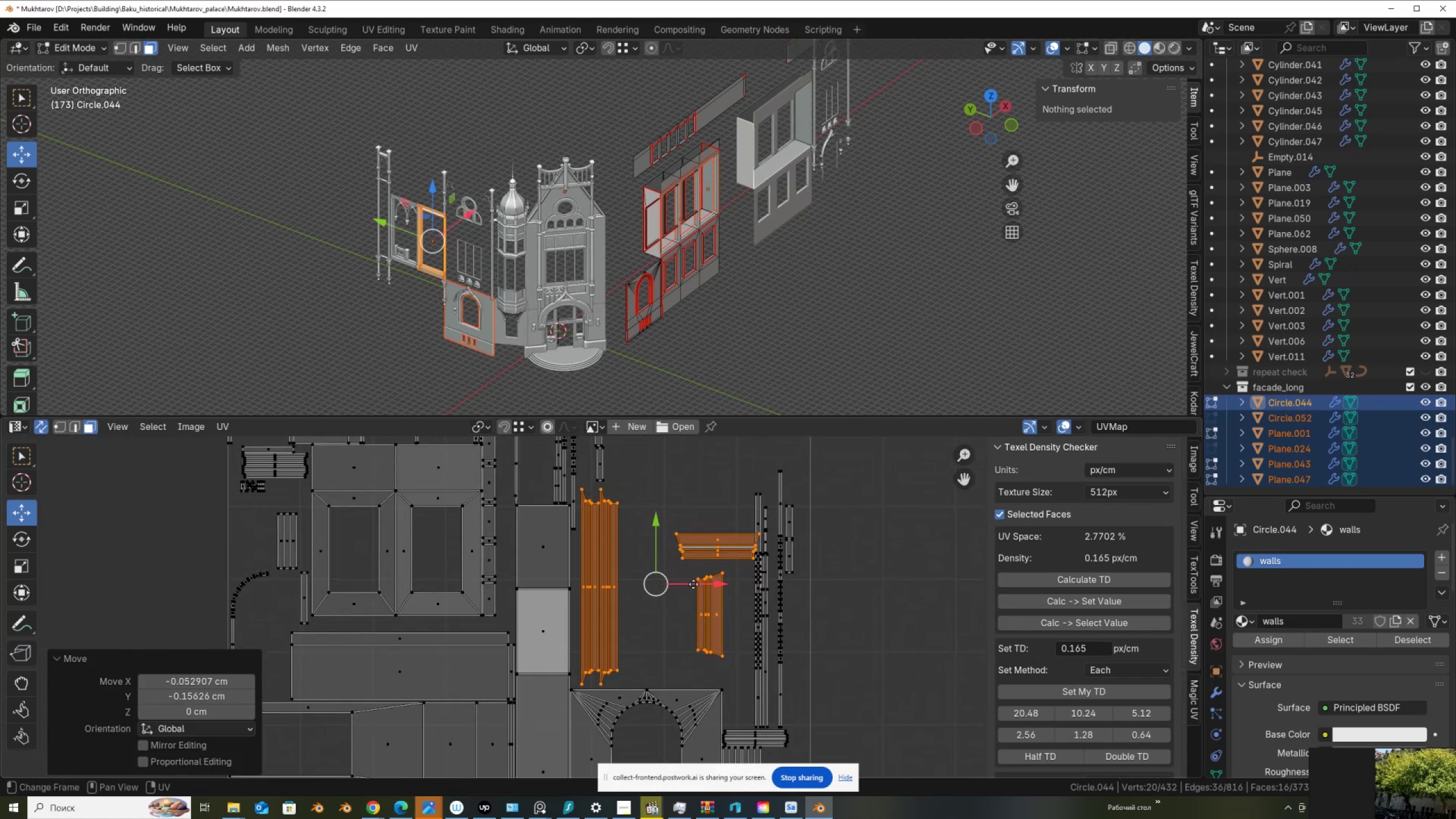 
scroll: coordinate [693, 584], scroll_direction: down, amount: 2.0
 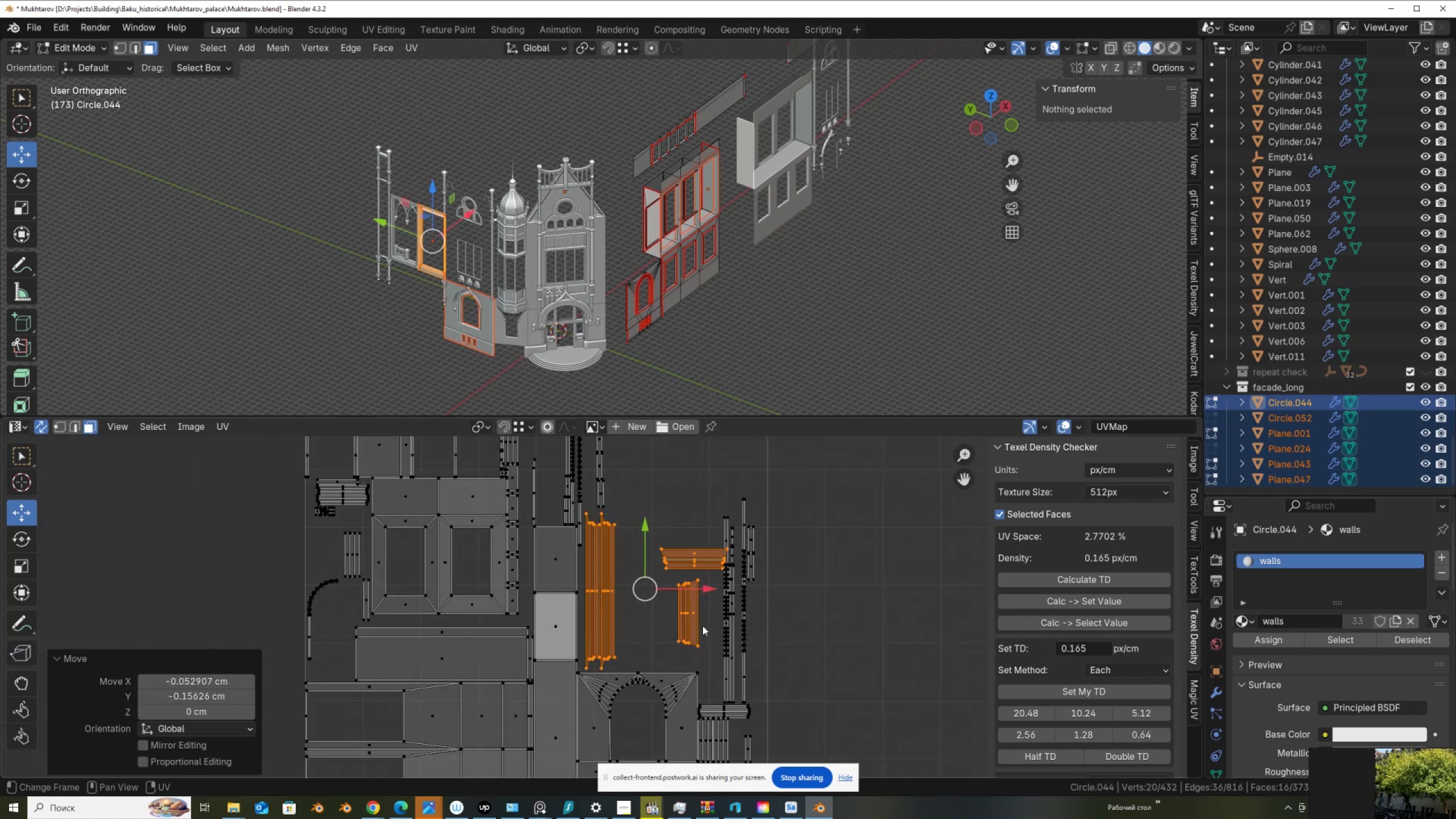 
left_click_drag(start_coordinate=[702, 639], to_coordinate=[665, 578])
 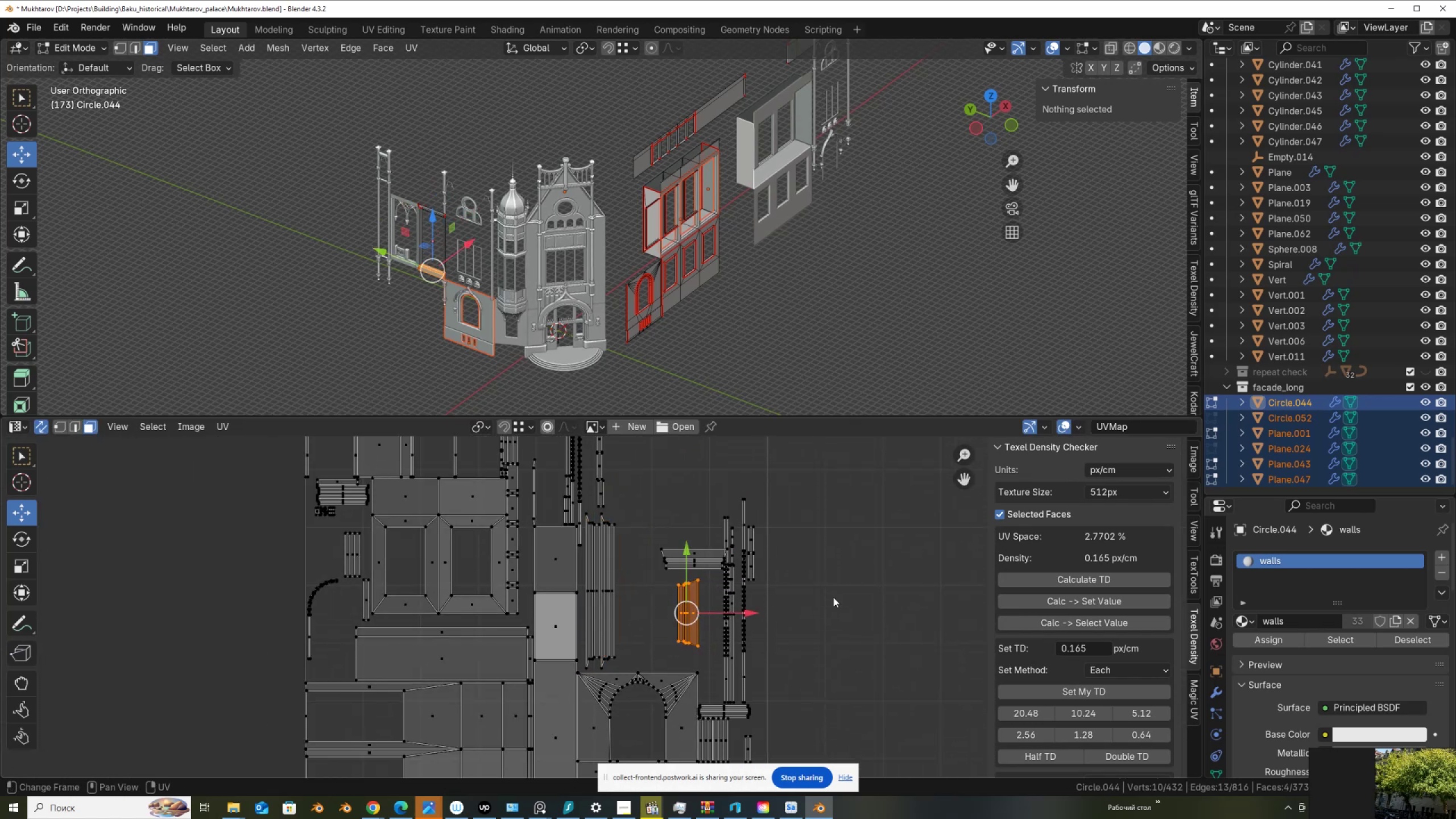 
key(G)
 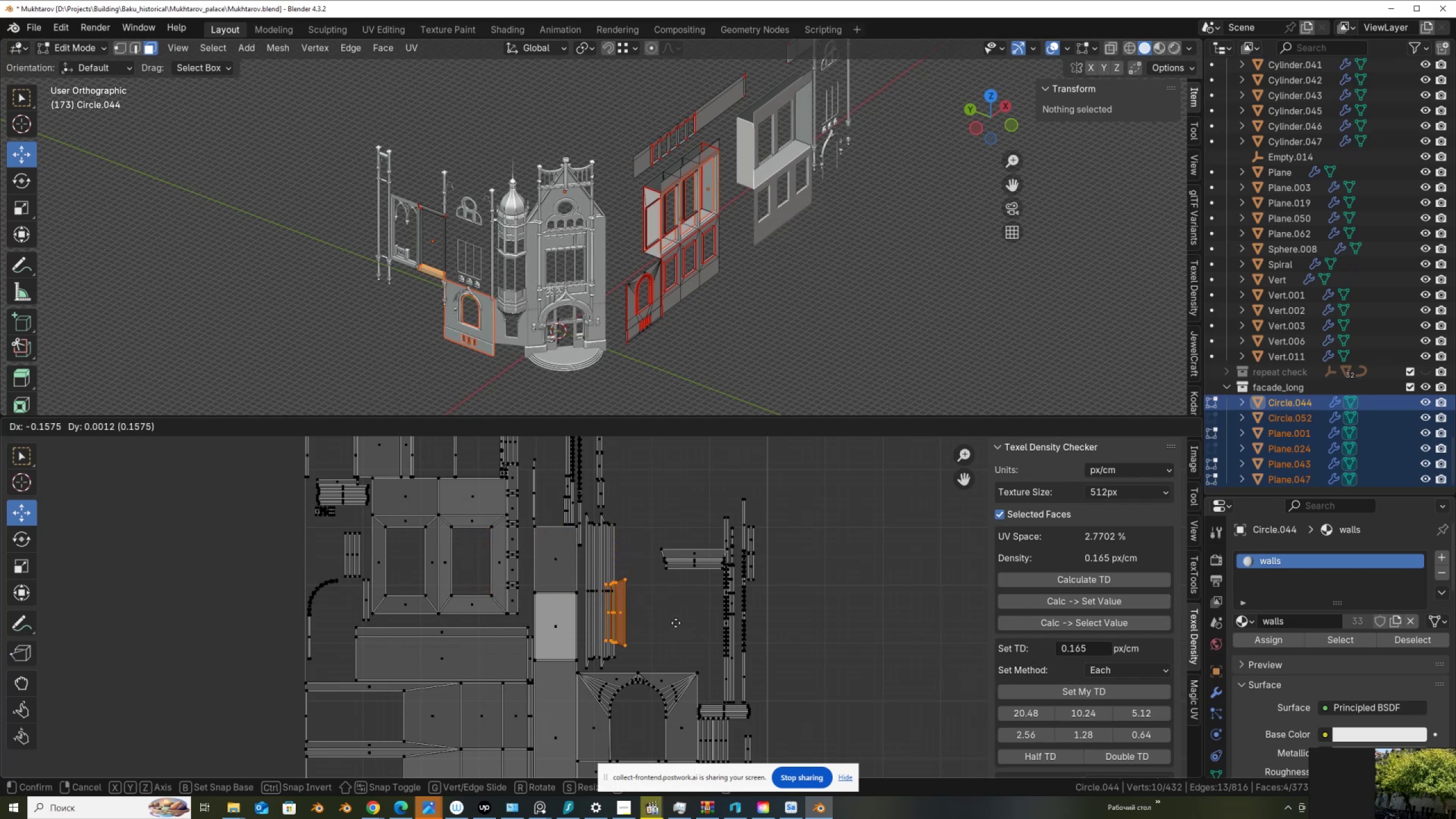 
left_click([690, 640])
 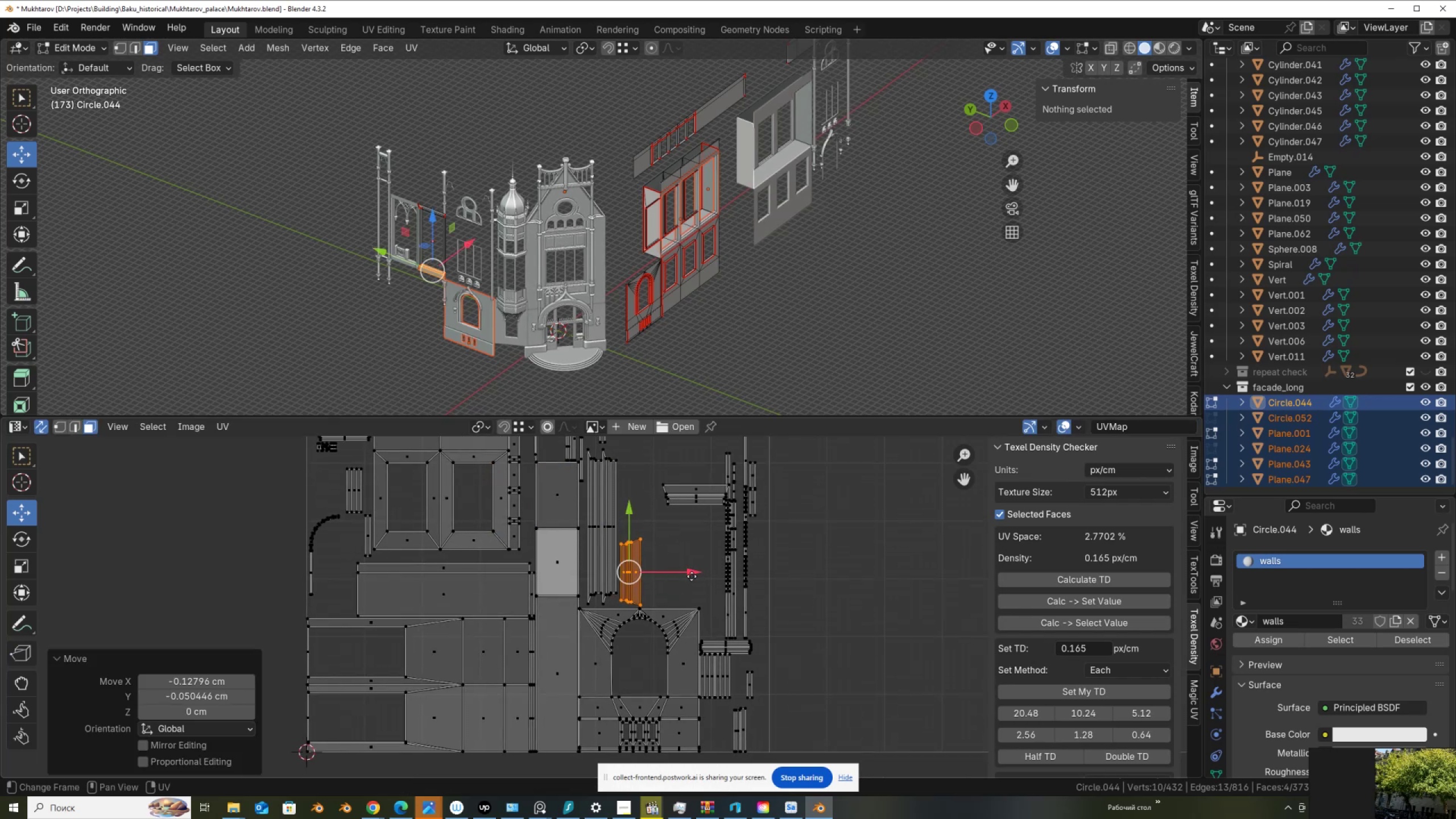 
key(G)
 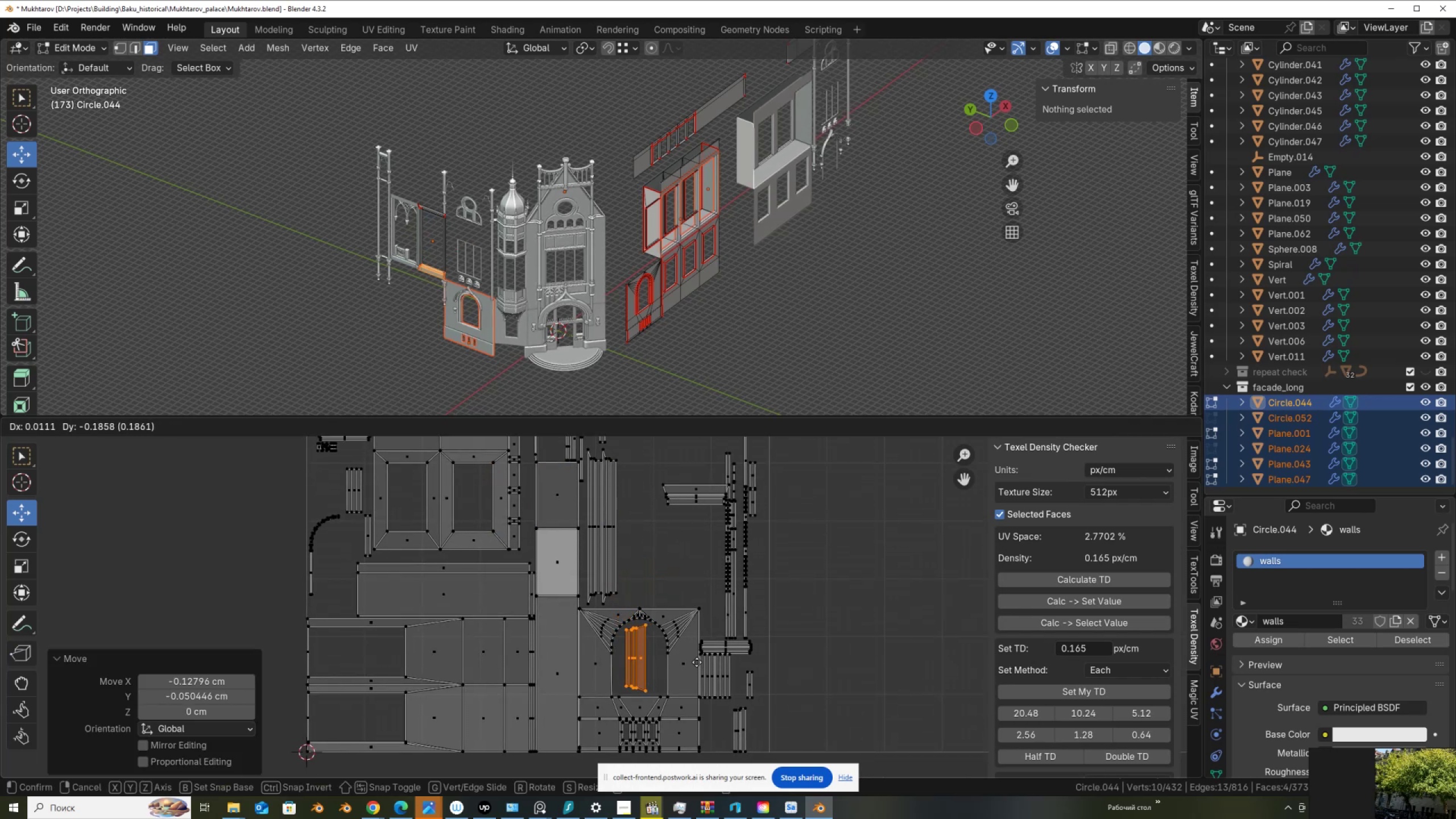 
left_click([696, 662])
 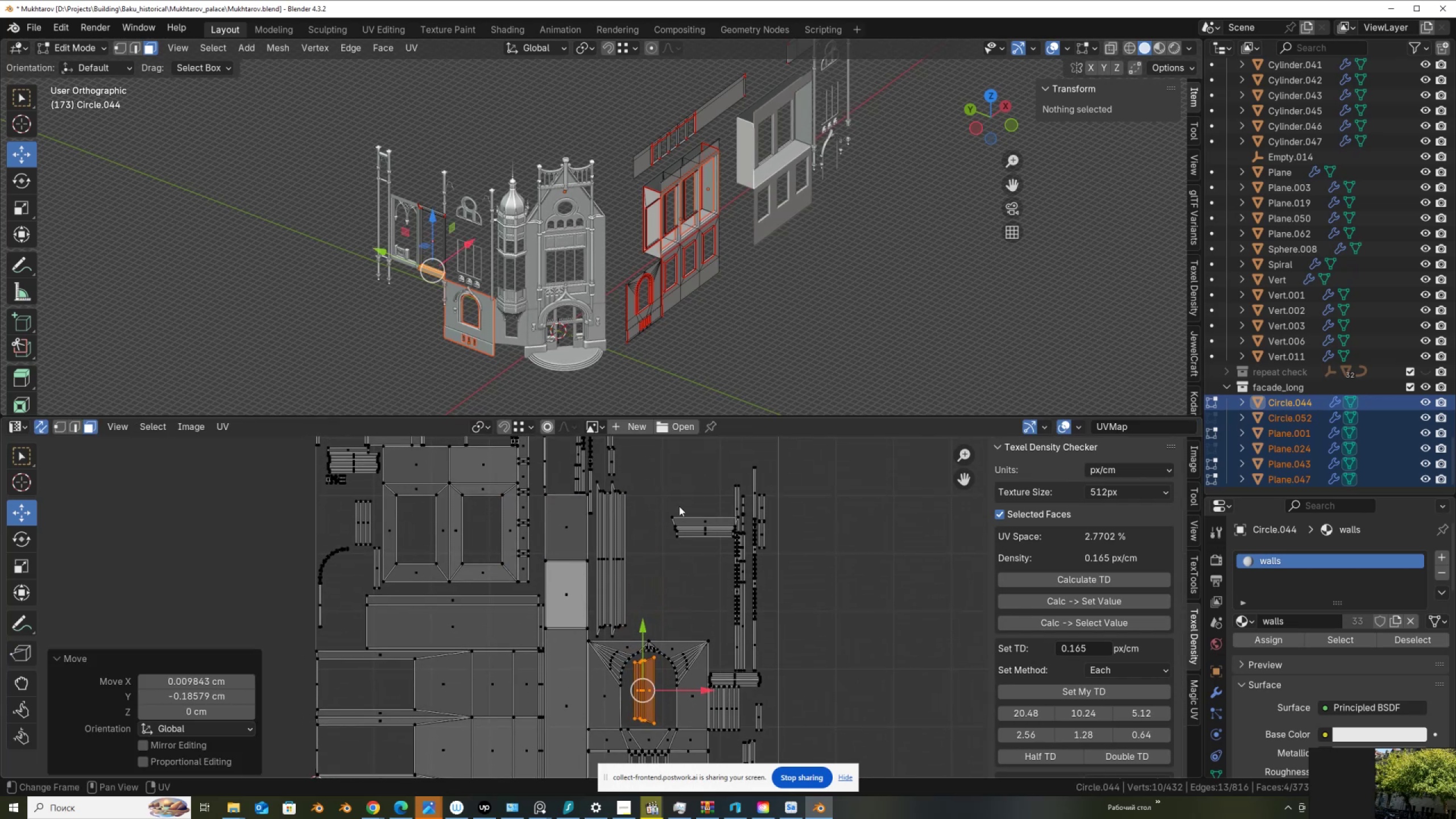 
left_click_drag(start_coordinate=[661, 506], to_coordinate=[723, 549])
 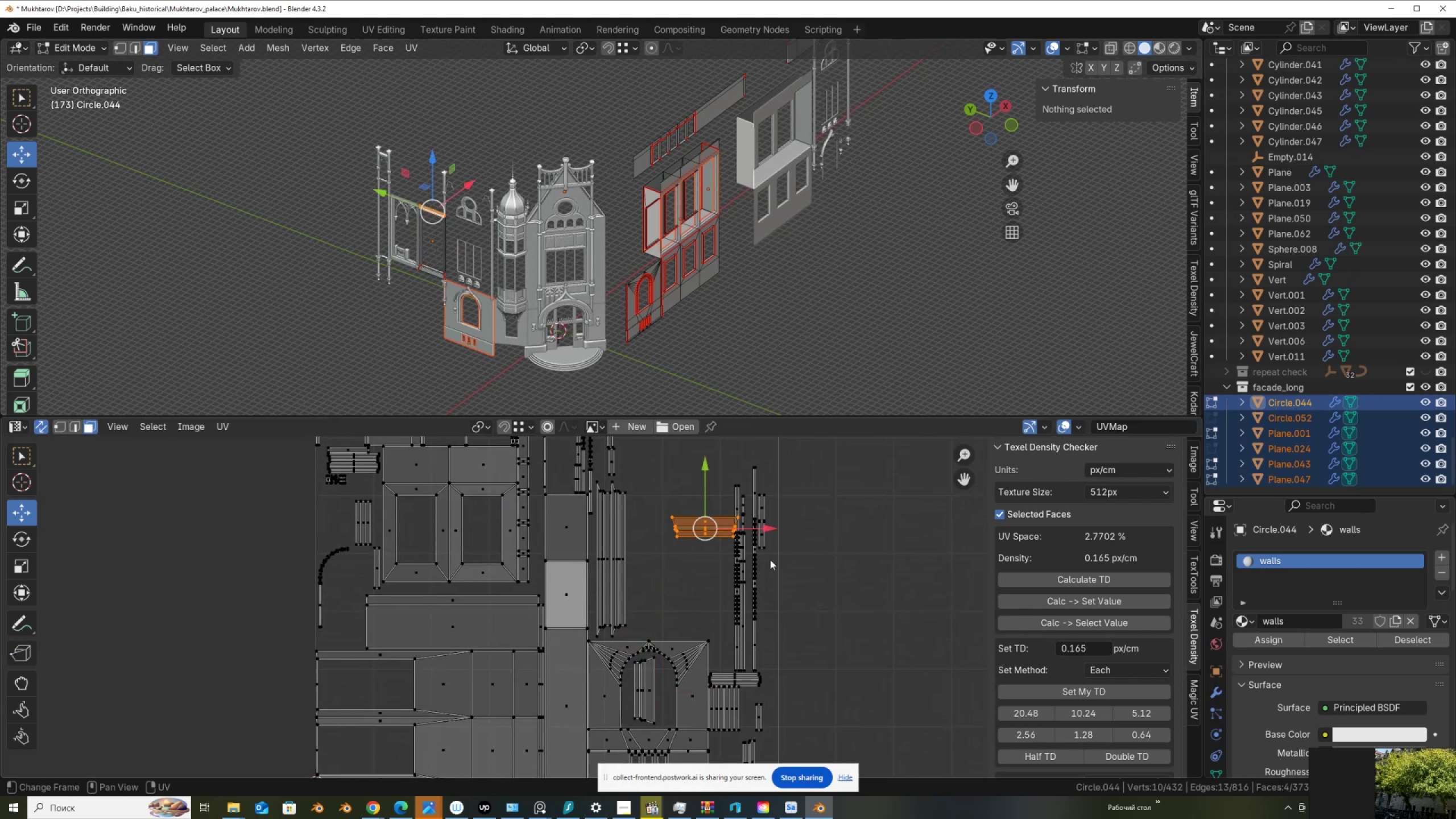 
key(R)
 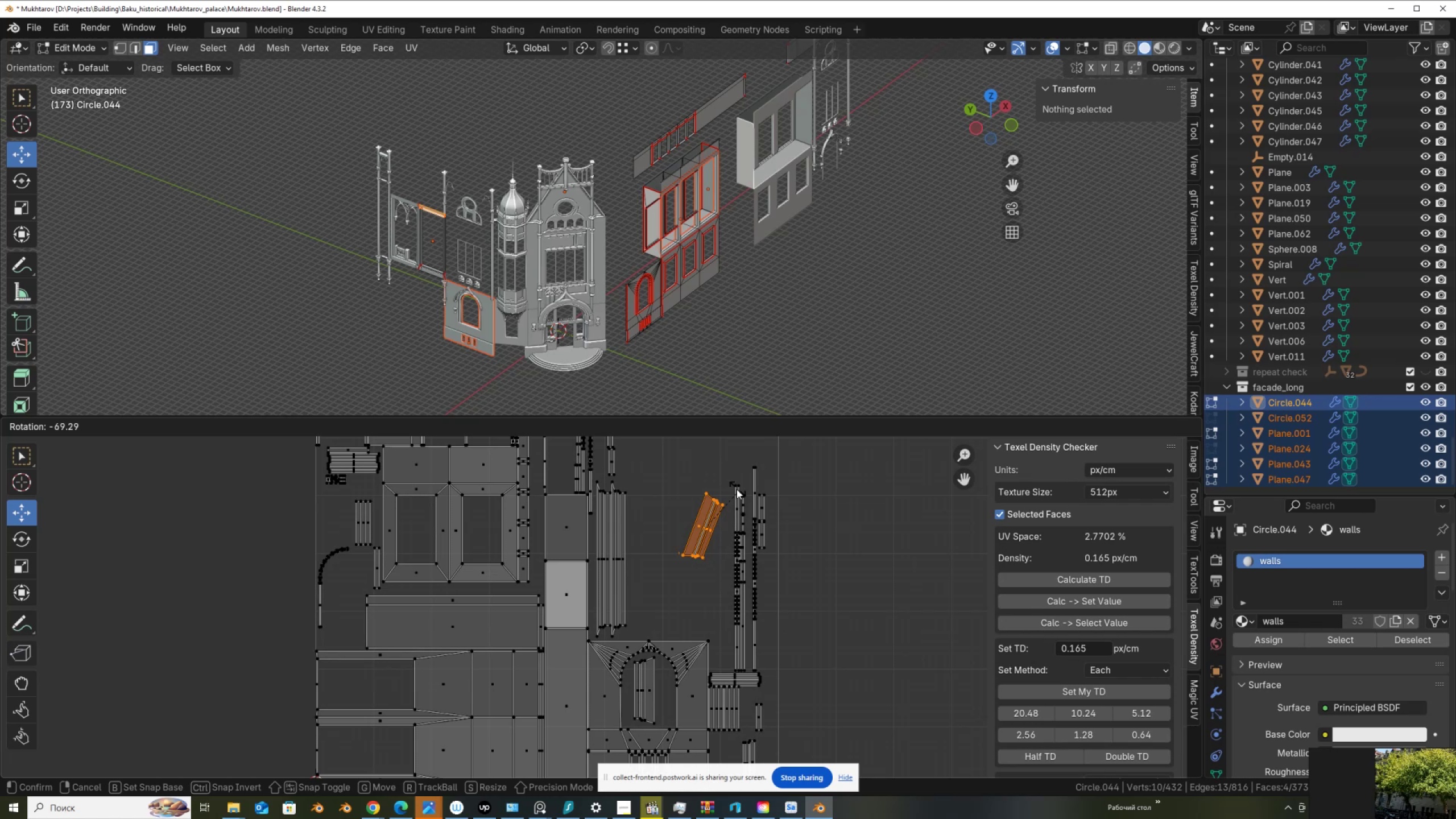 
hold_key(key=ControlLeft, duration=1.53)
 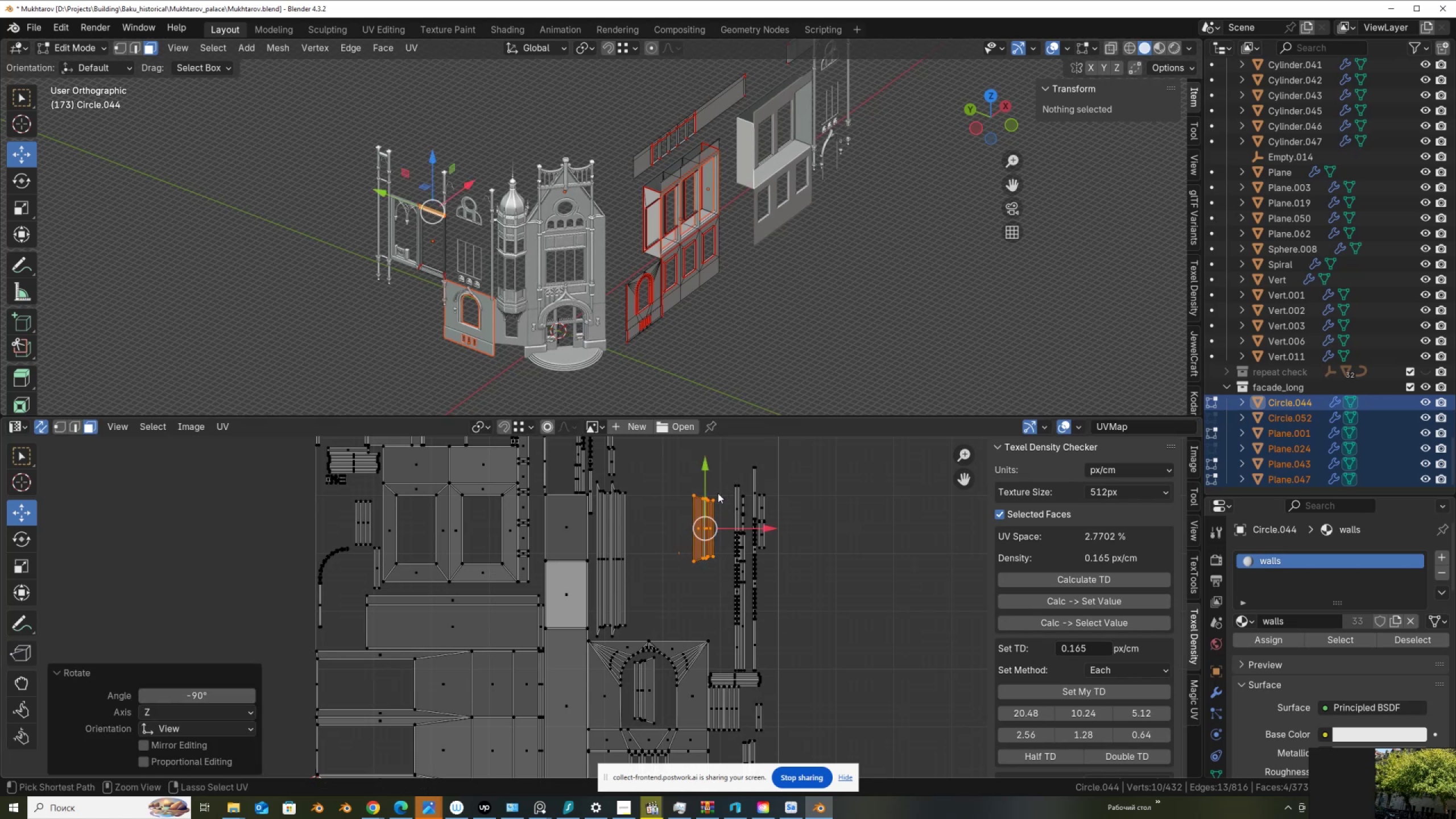 
hold_key(key=ControlLeft, duration=0.67)
left_click([718, 493])
 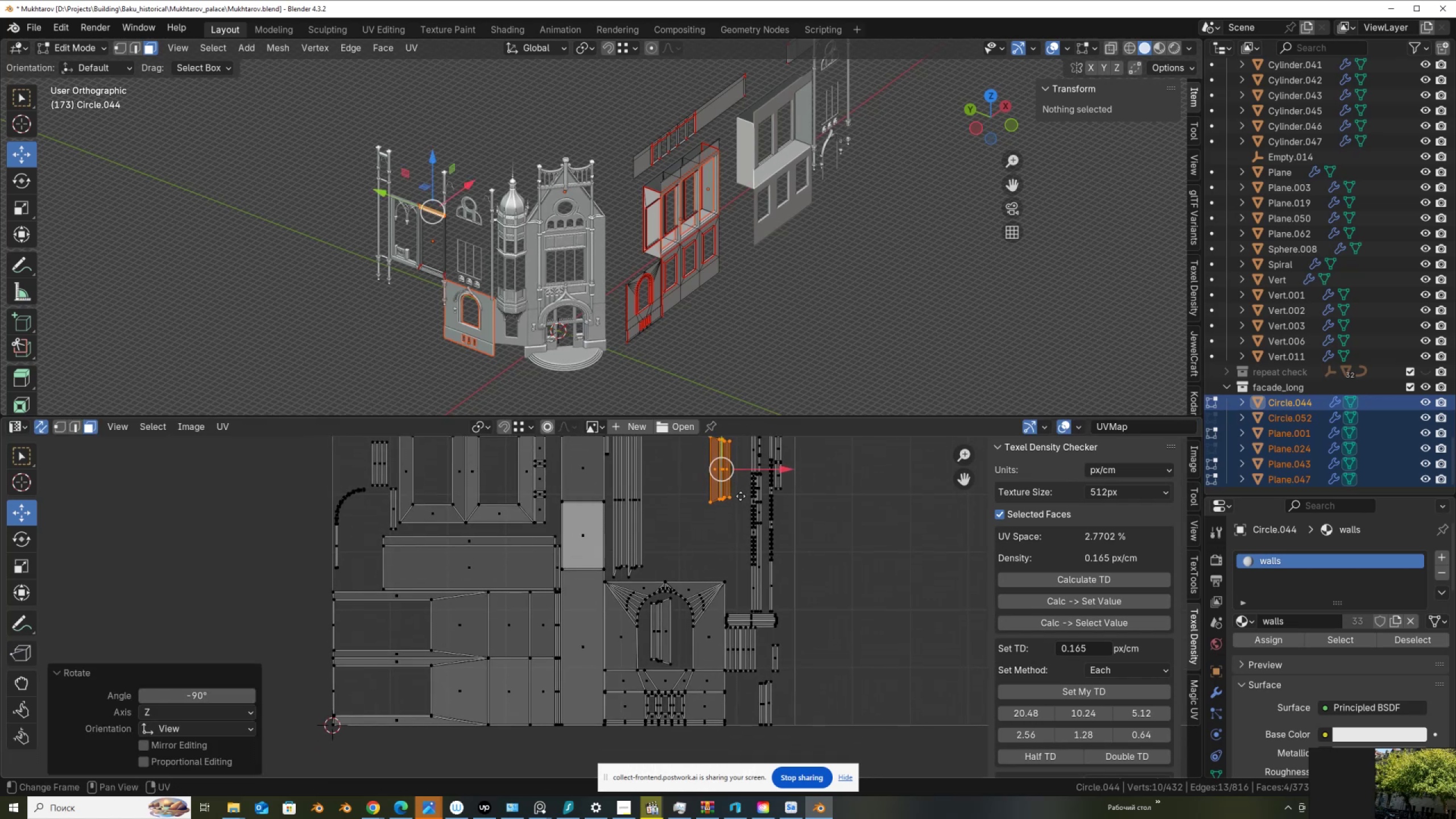 
scroll: coordinate [539, 472], scroll_direction: up, amount: 4.0
 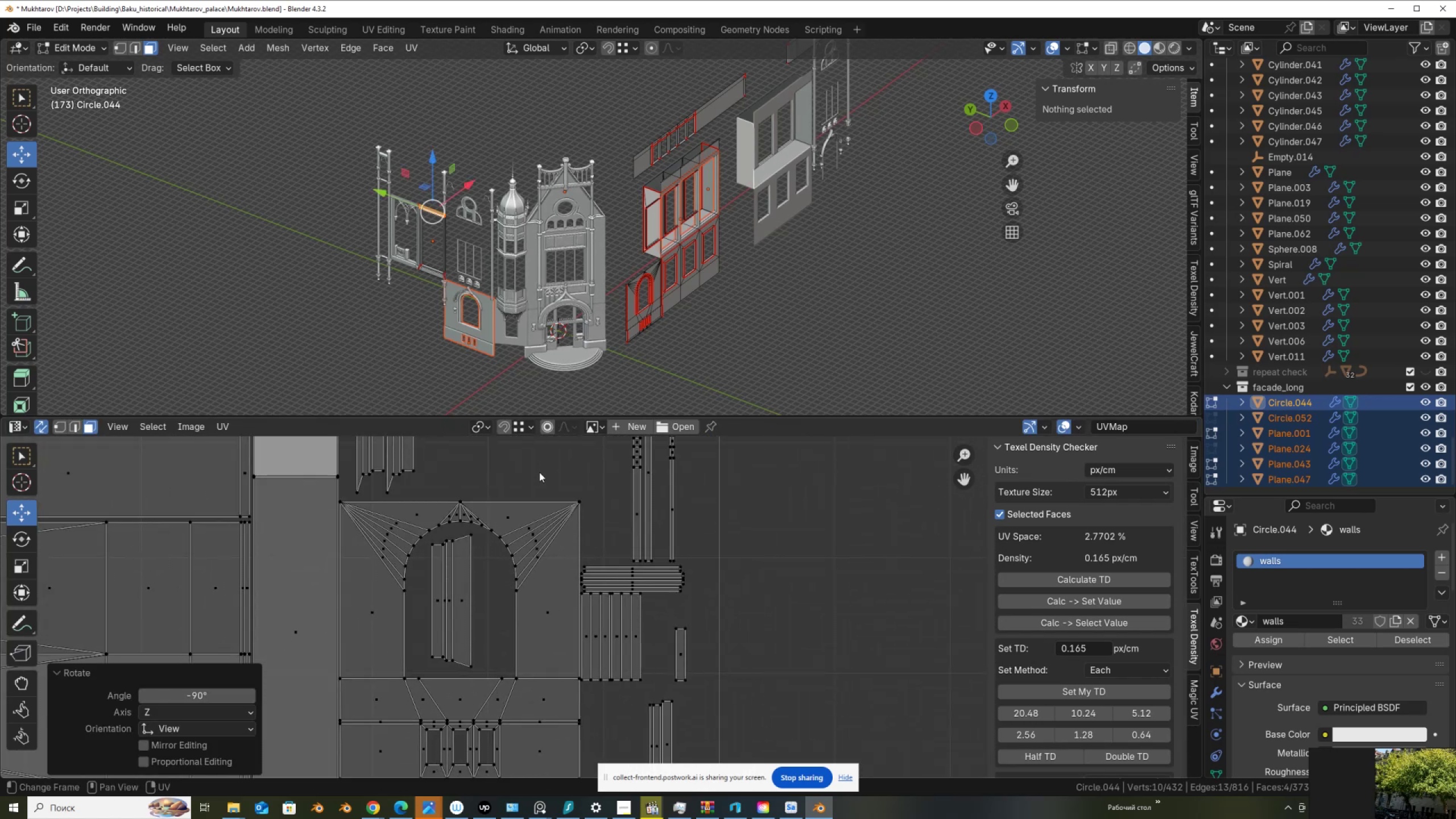 
scroll: coordinate [539, 472], scroll_direction: down, amount: 4.0
 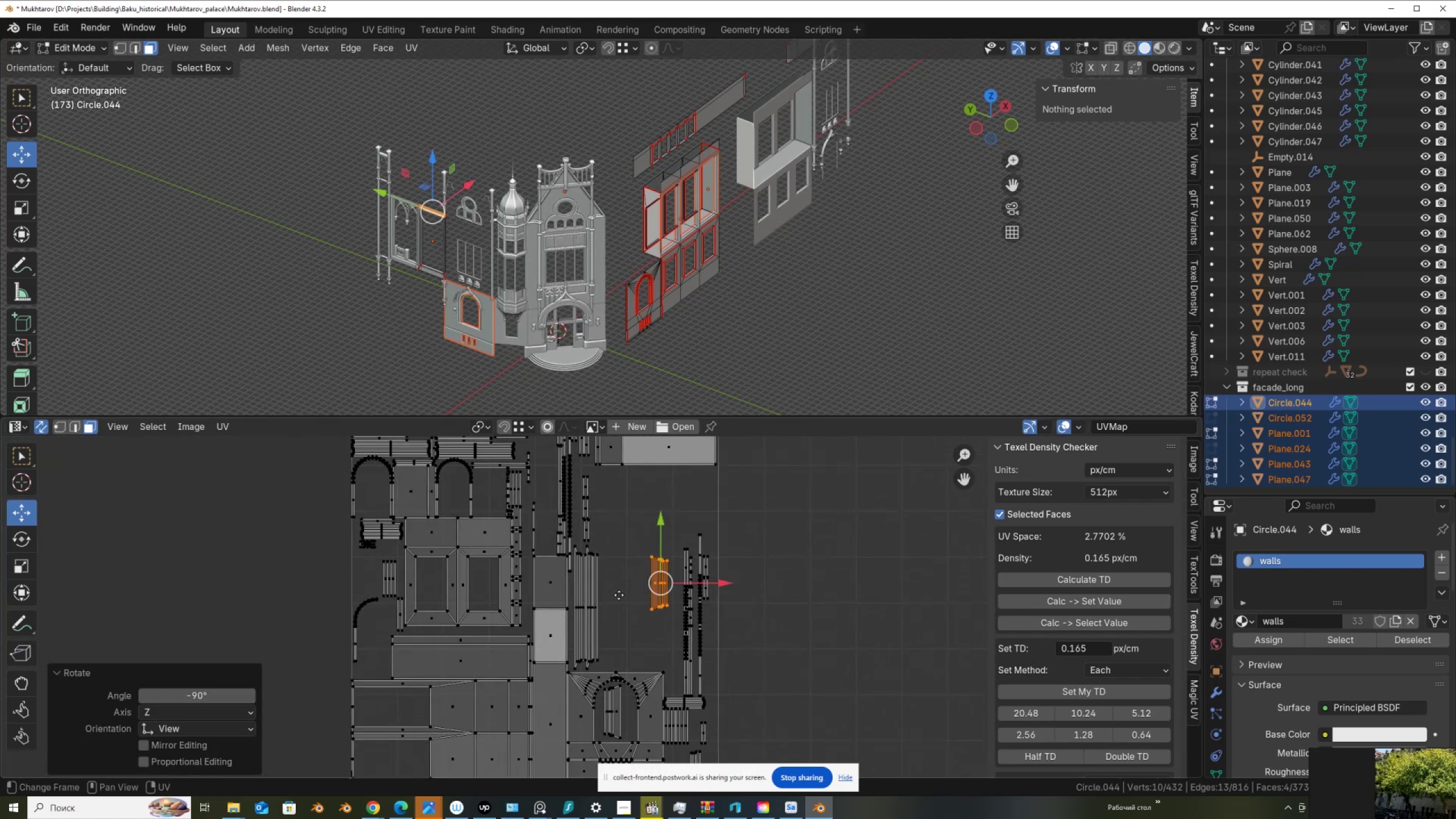 
scroll: coordinate [619, 595], scroll_direction: up, amount: 1.0
 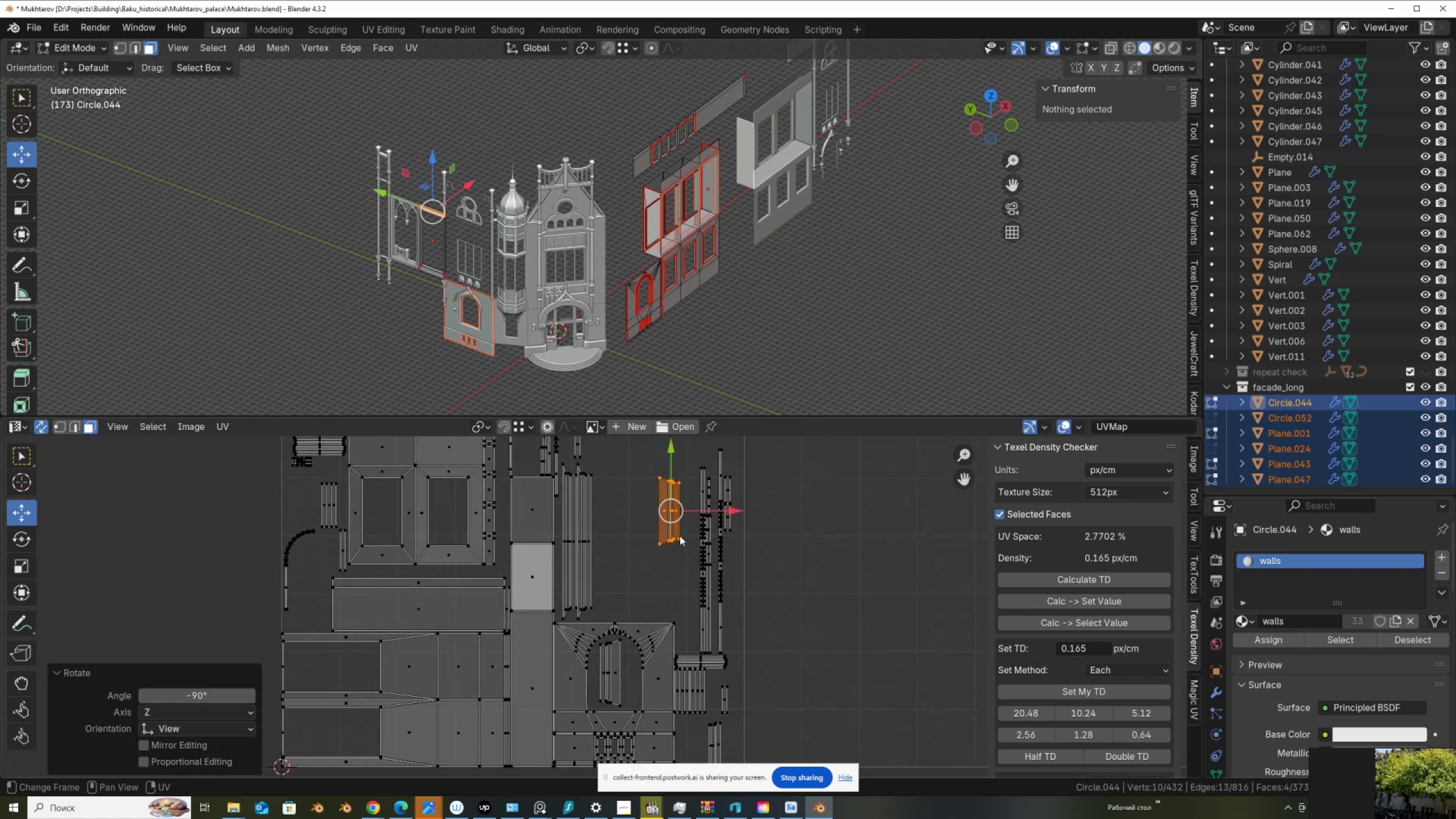 
key(G)
 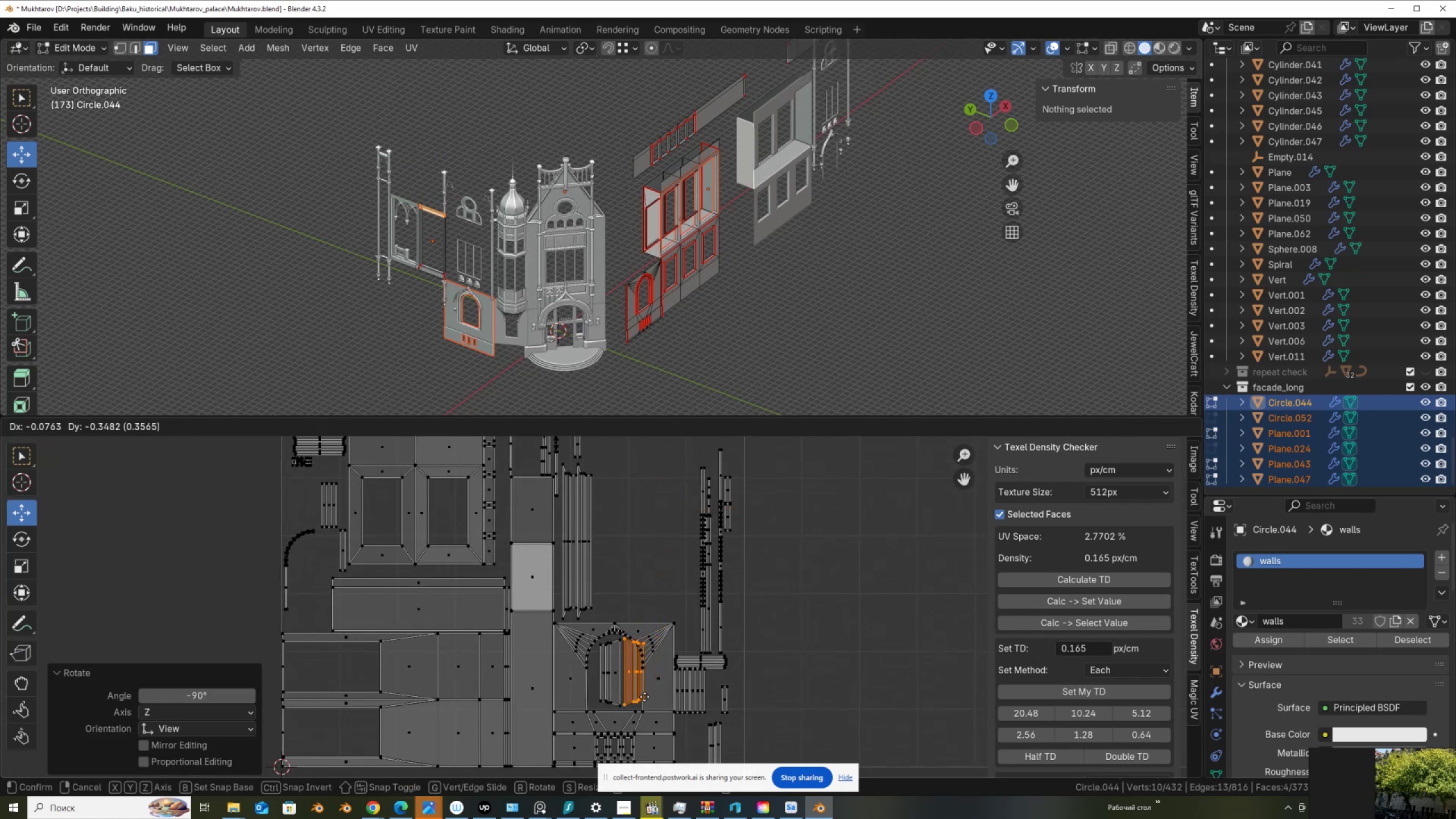 
left_click([644, 697])
 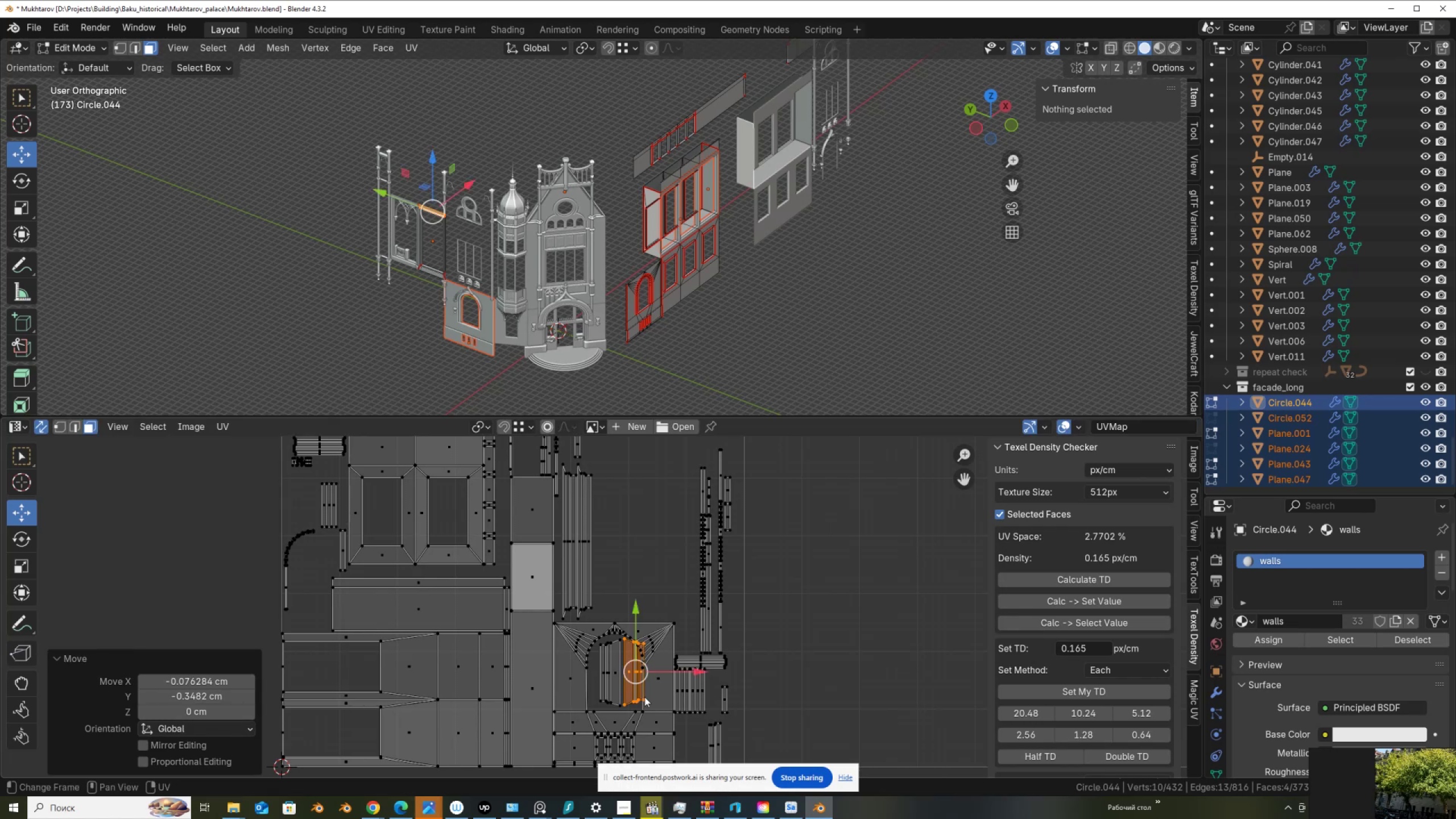 
scroll: coordinate [627, 574], scroll_direction: up, amount: 5.0
 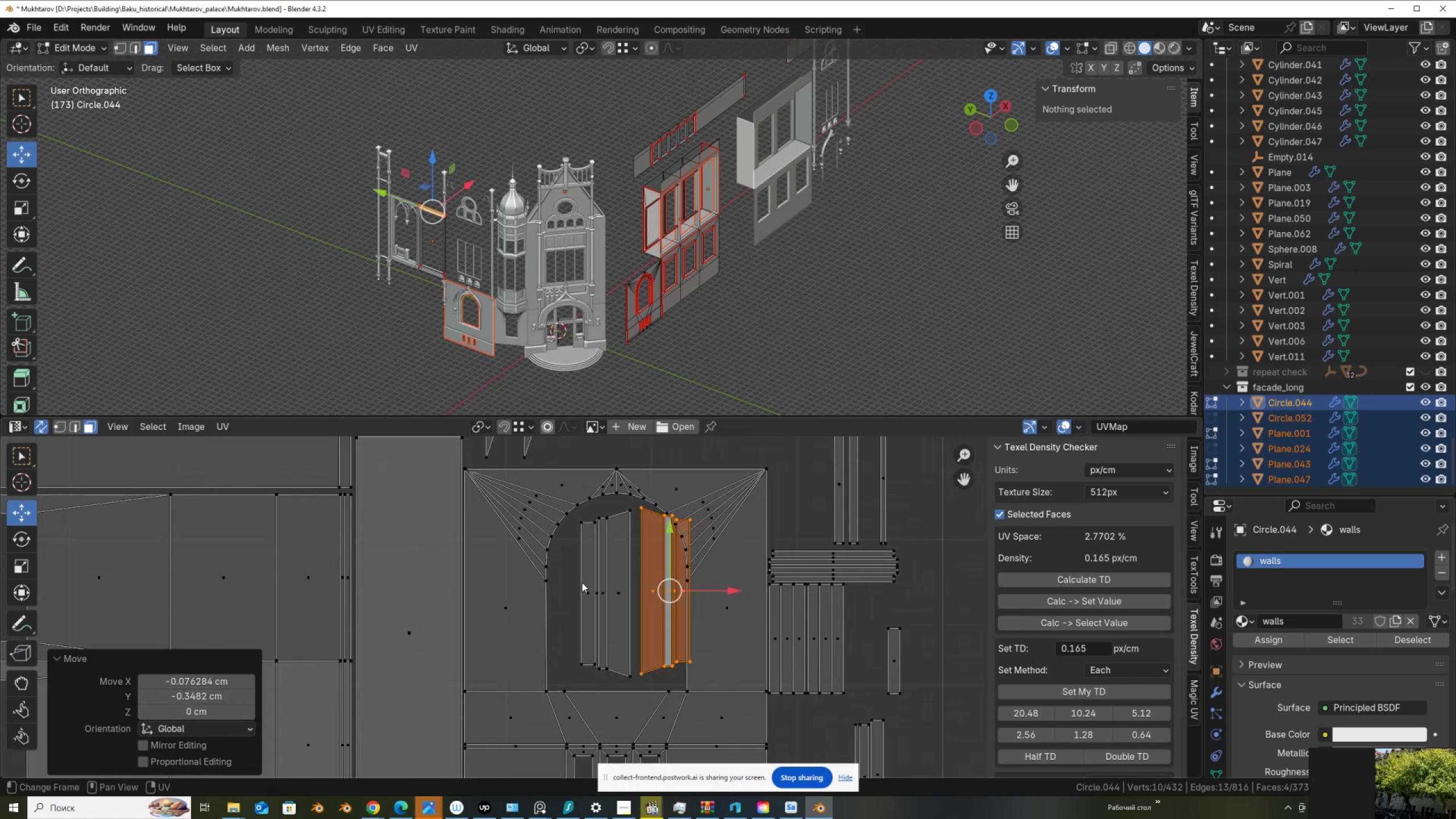 
left_click_drag(start_coordinate=[580, 585], to_coordinate=[690, 611])
 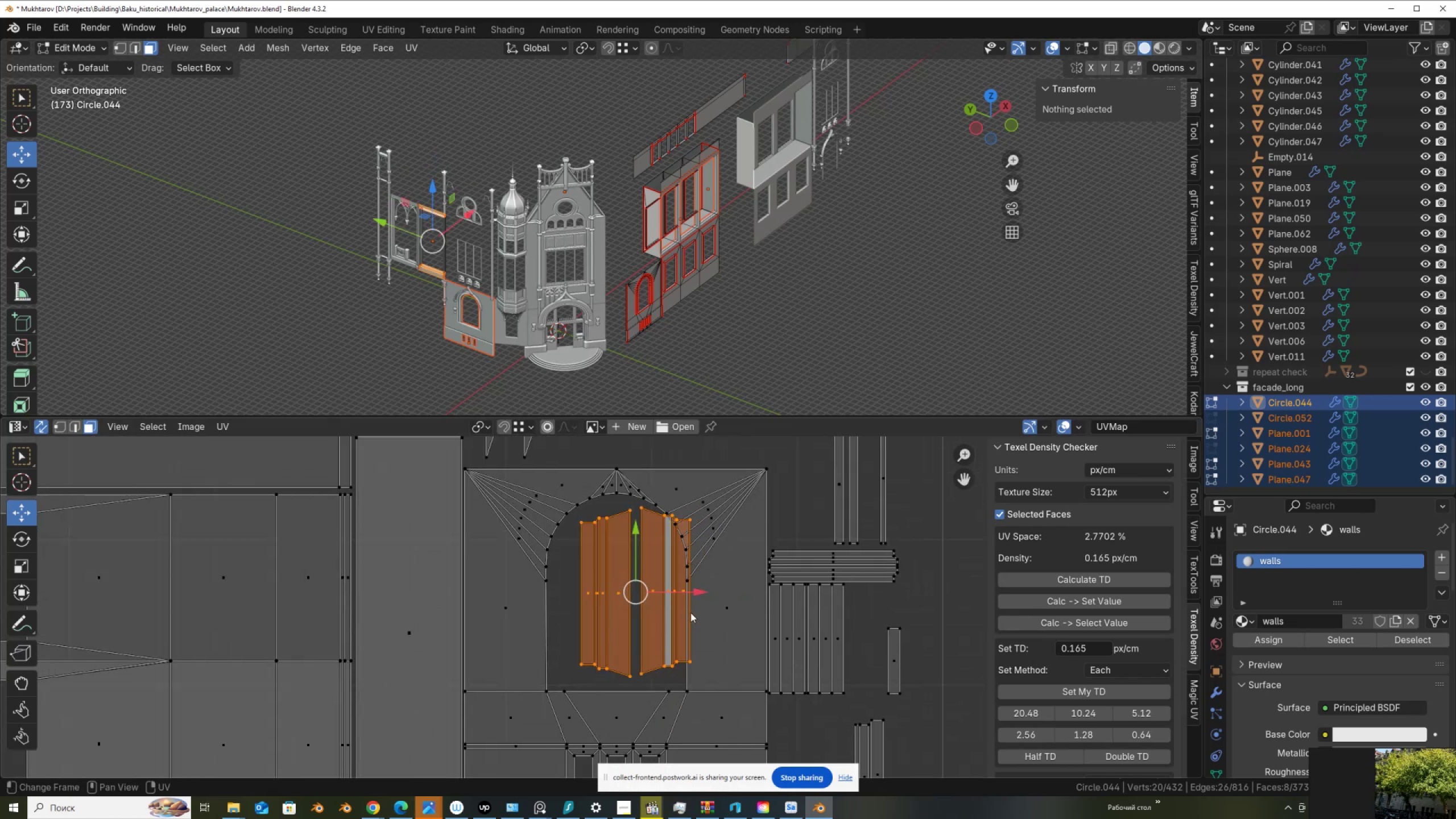 
key(G)
 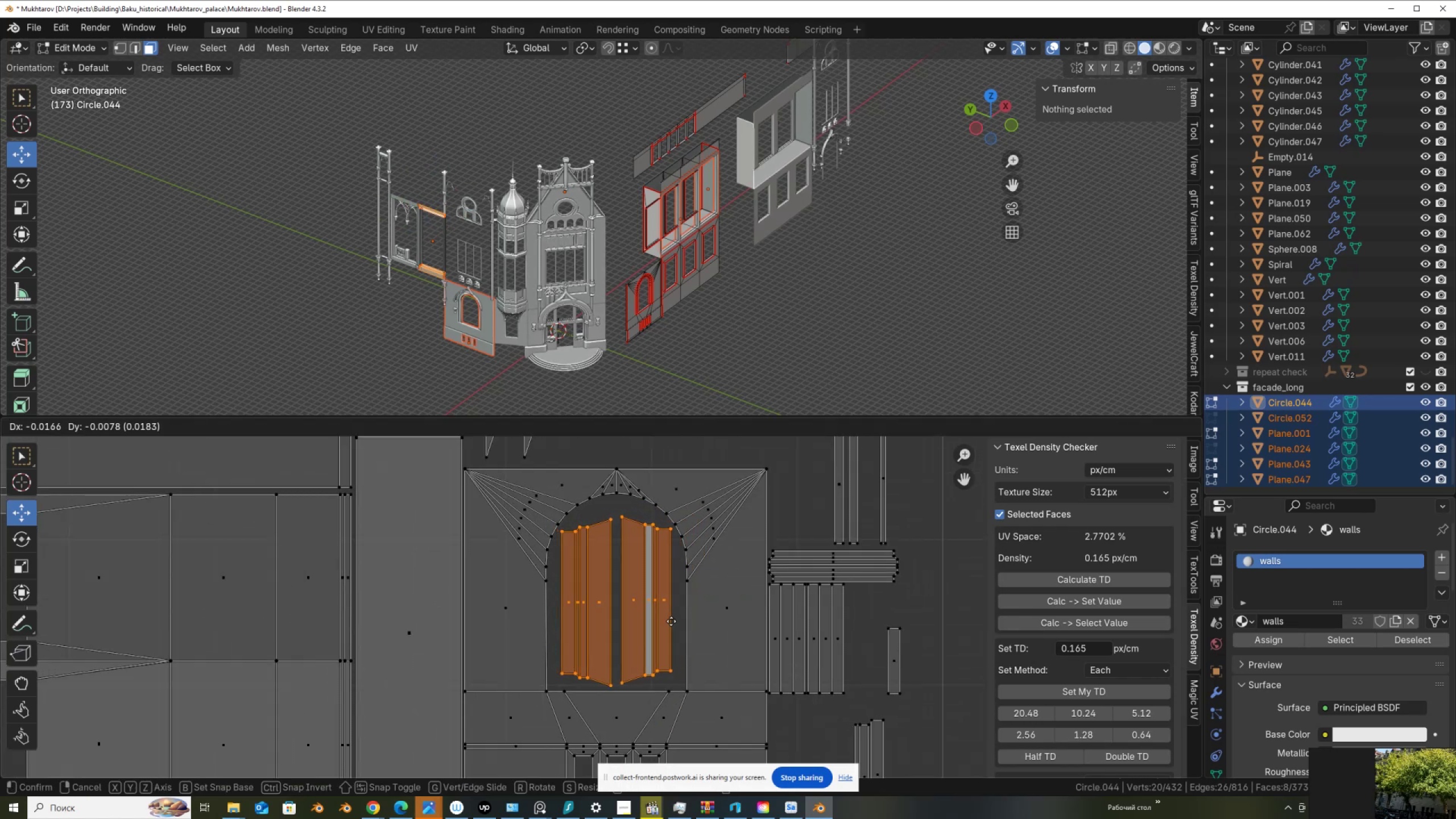 
left_click([672, 621])
 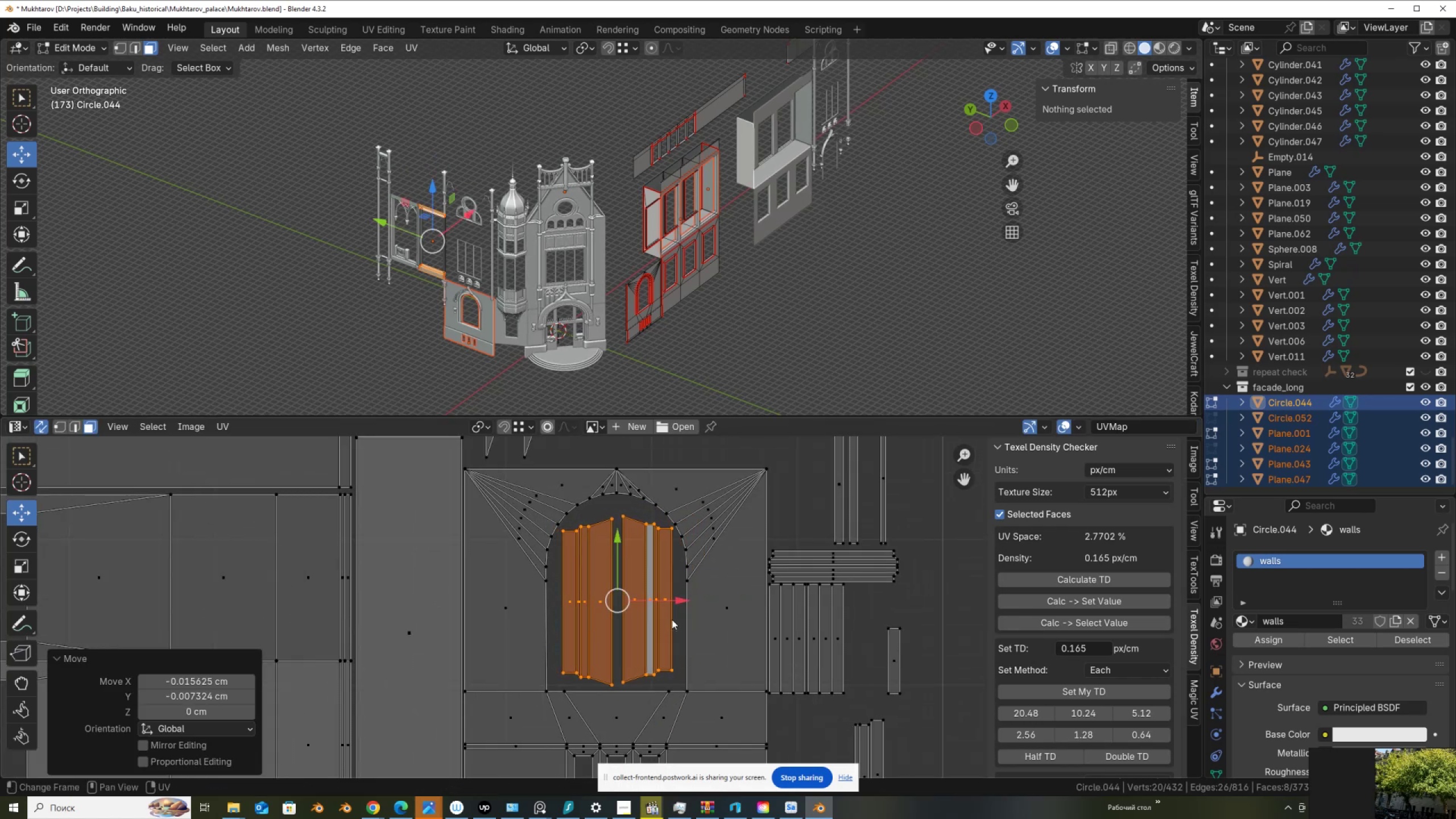 
scroll: coordinate [631, 613], scroll_direction: down, amount: 3.0
 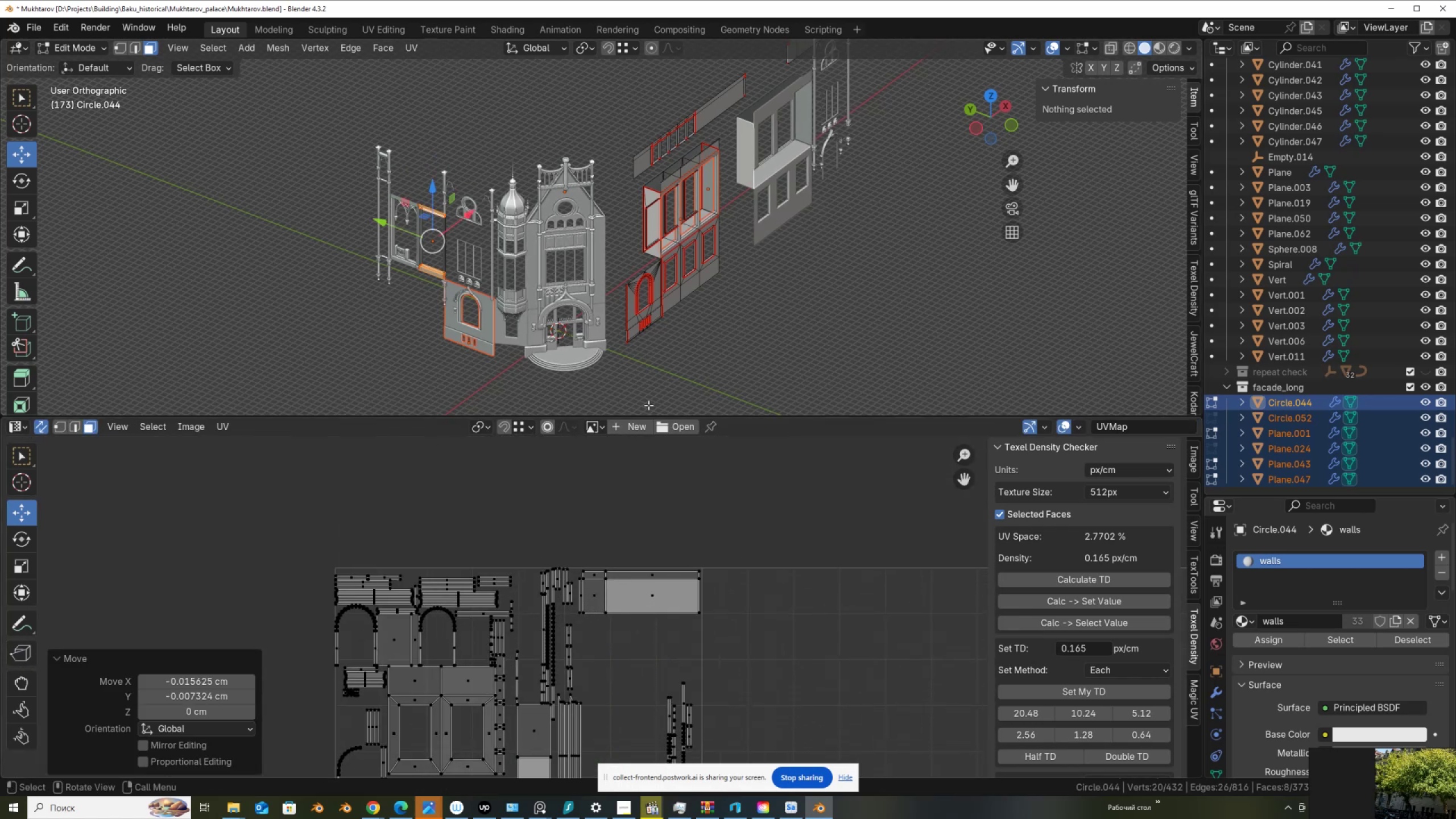 
left_click_drag(start_coordinate=[651, 416], to_coordinate=[669, 567])
 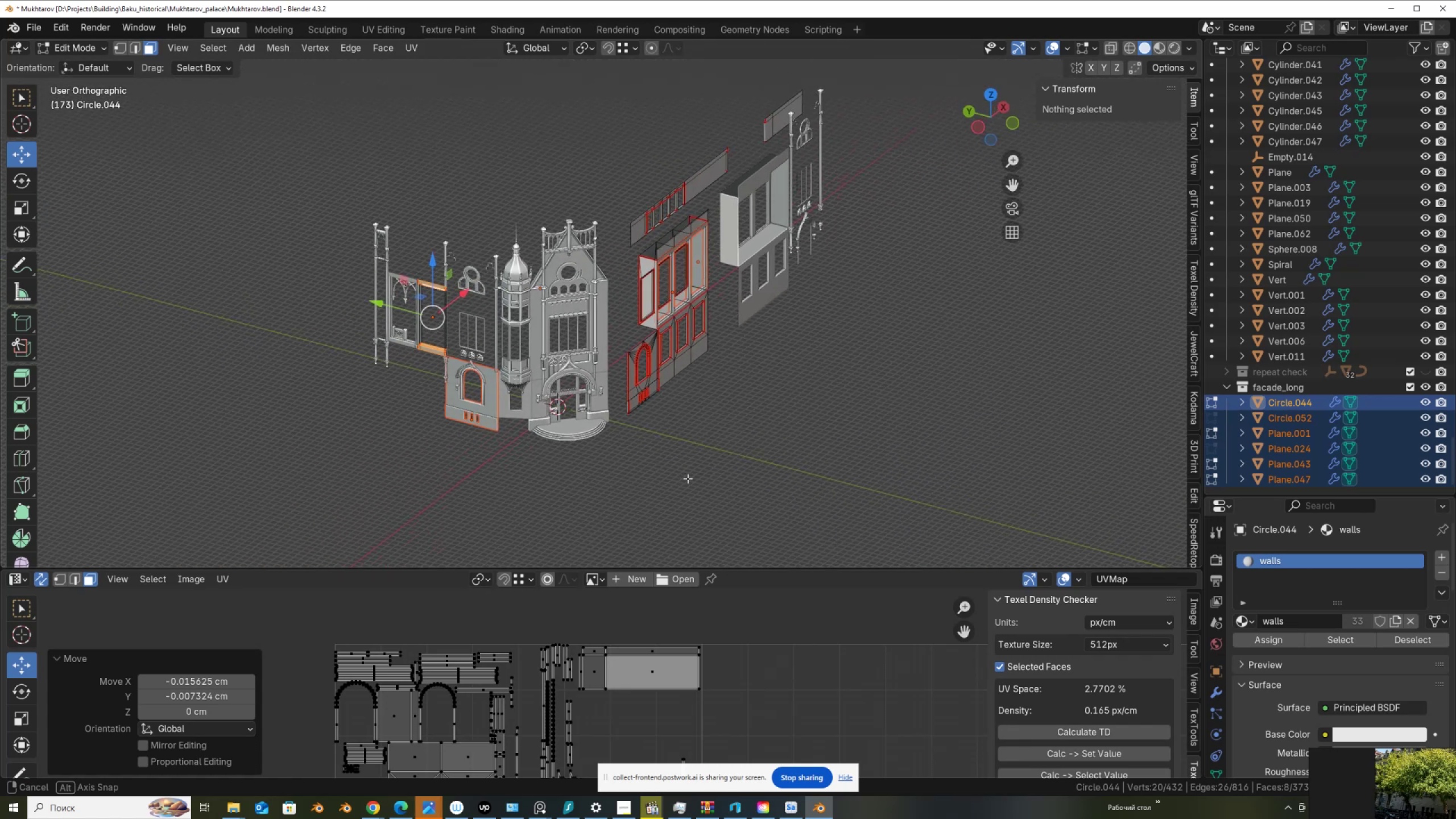 
scroll: coordinate [688, 478], scroll_direction: up, amount: 2.0
 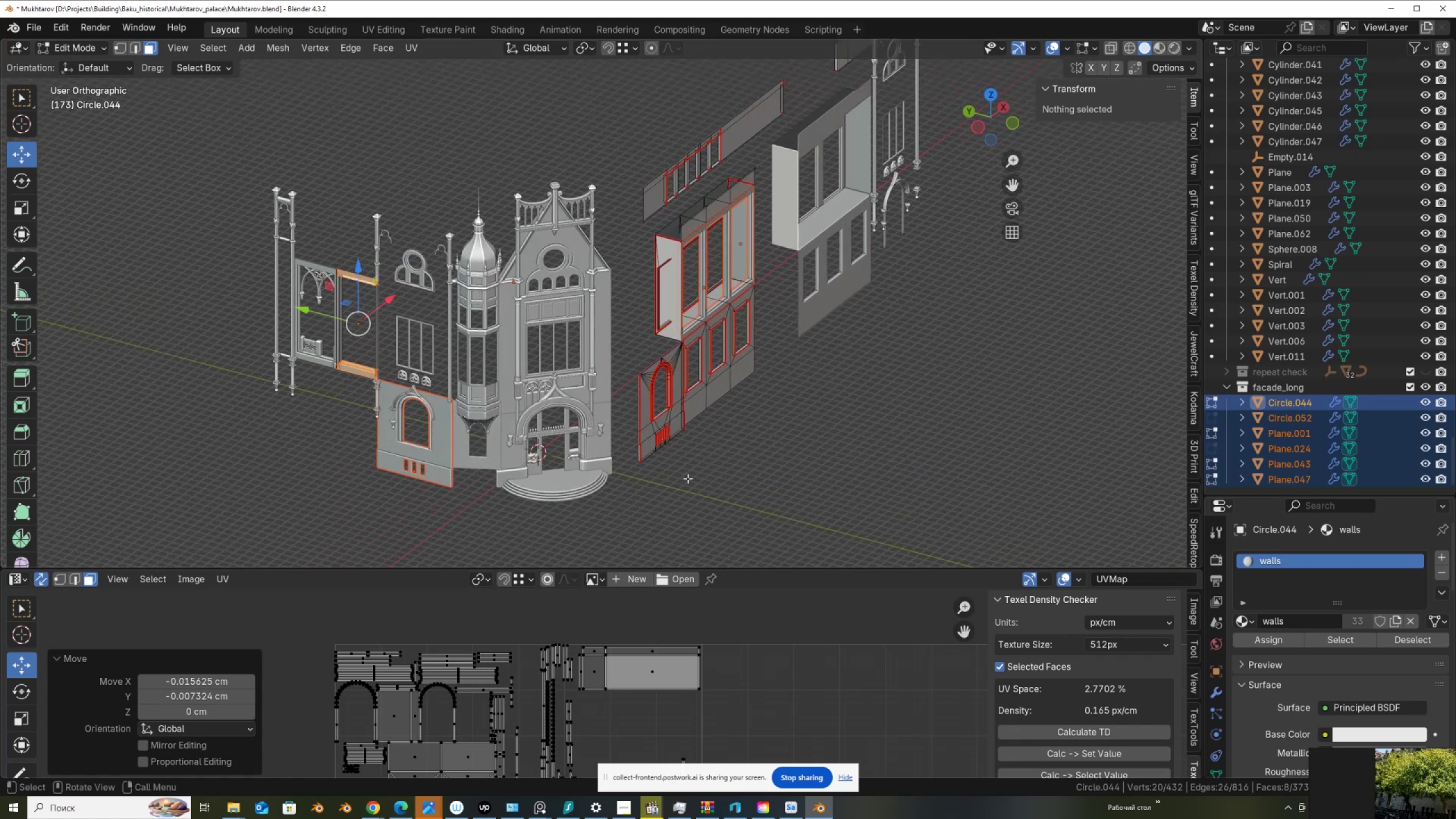 
key(Tab)
 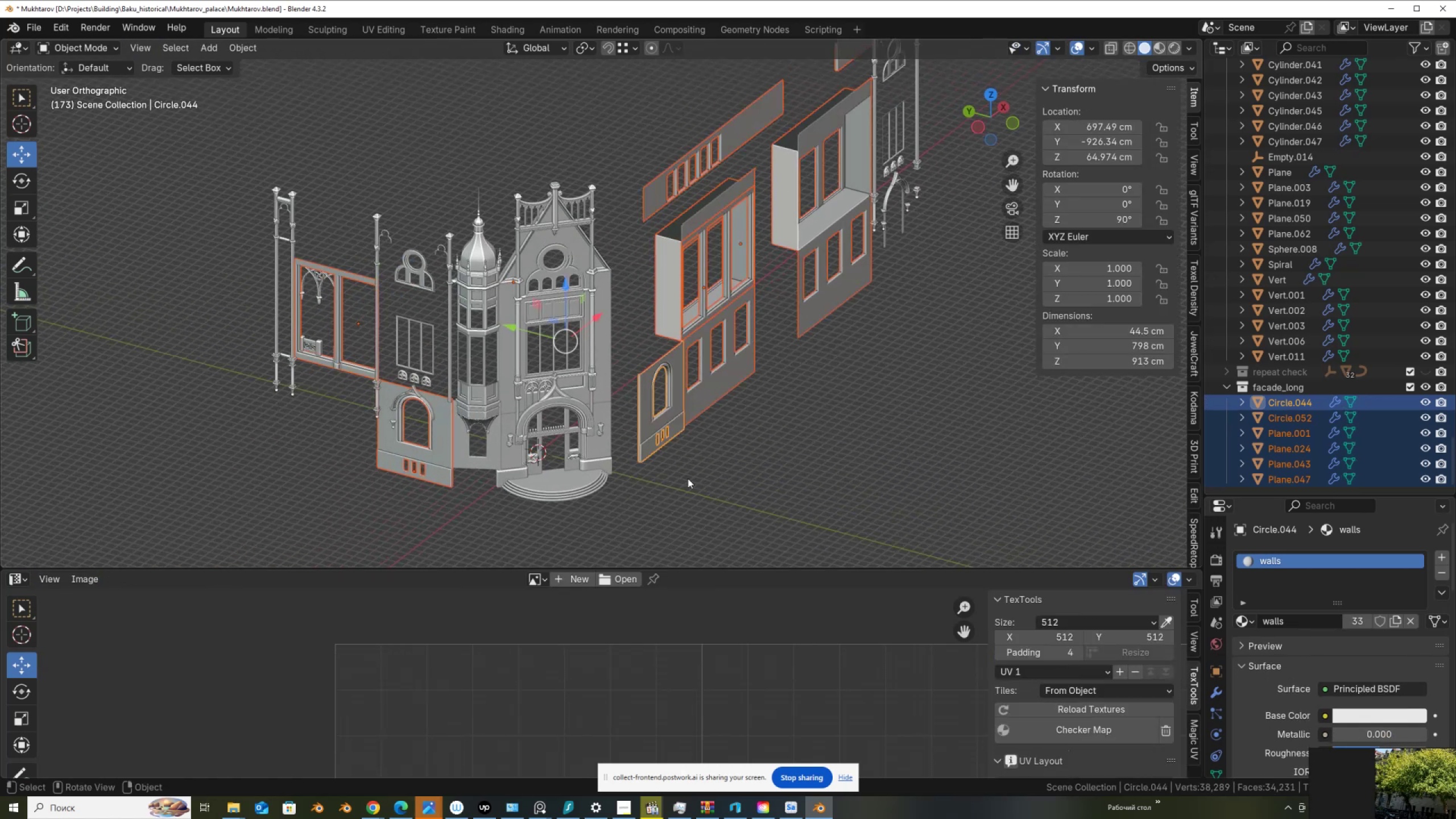 
wait(8.76)
 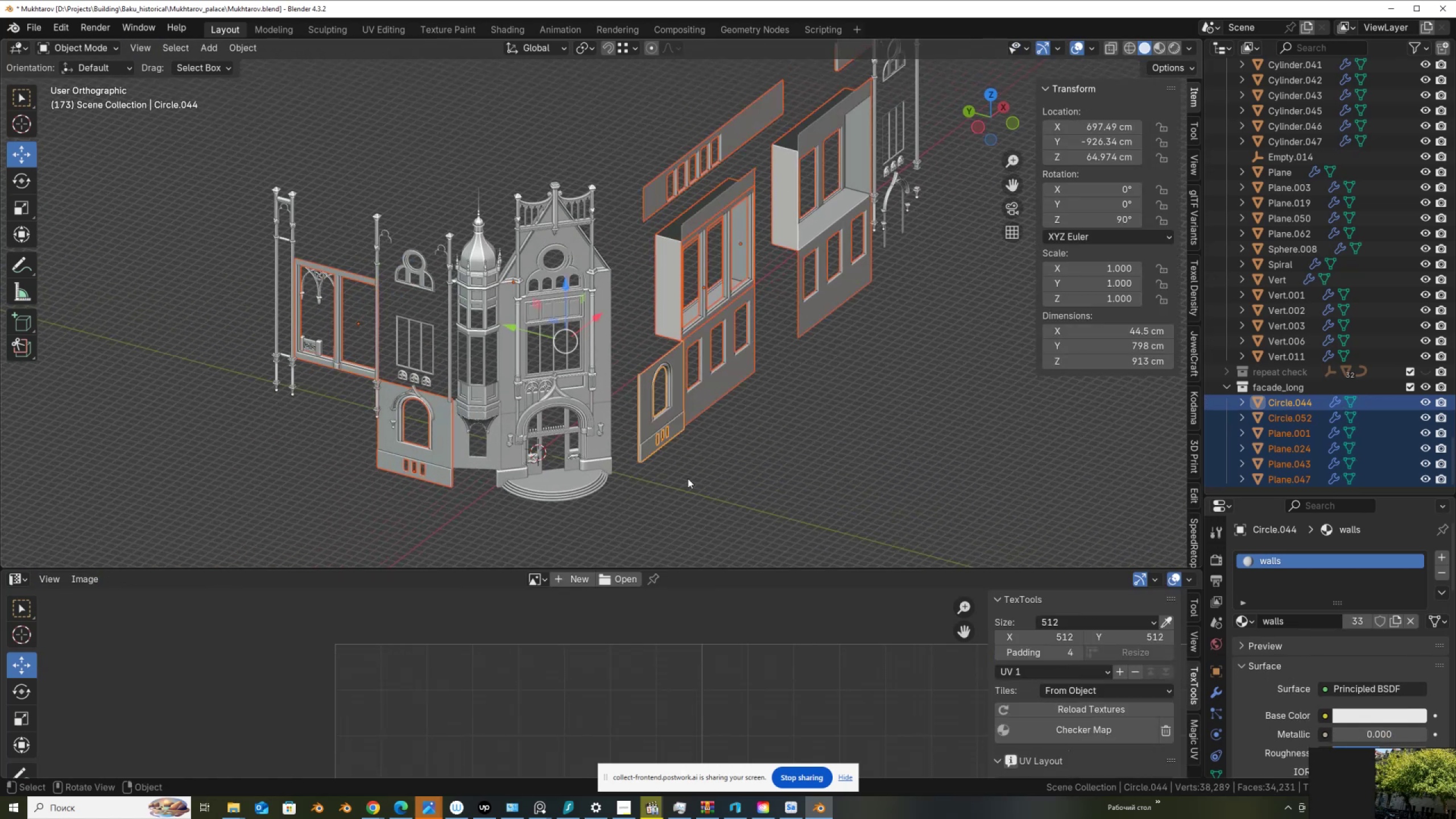 
left_click([1425, 389])
 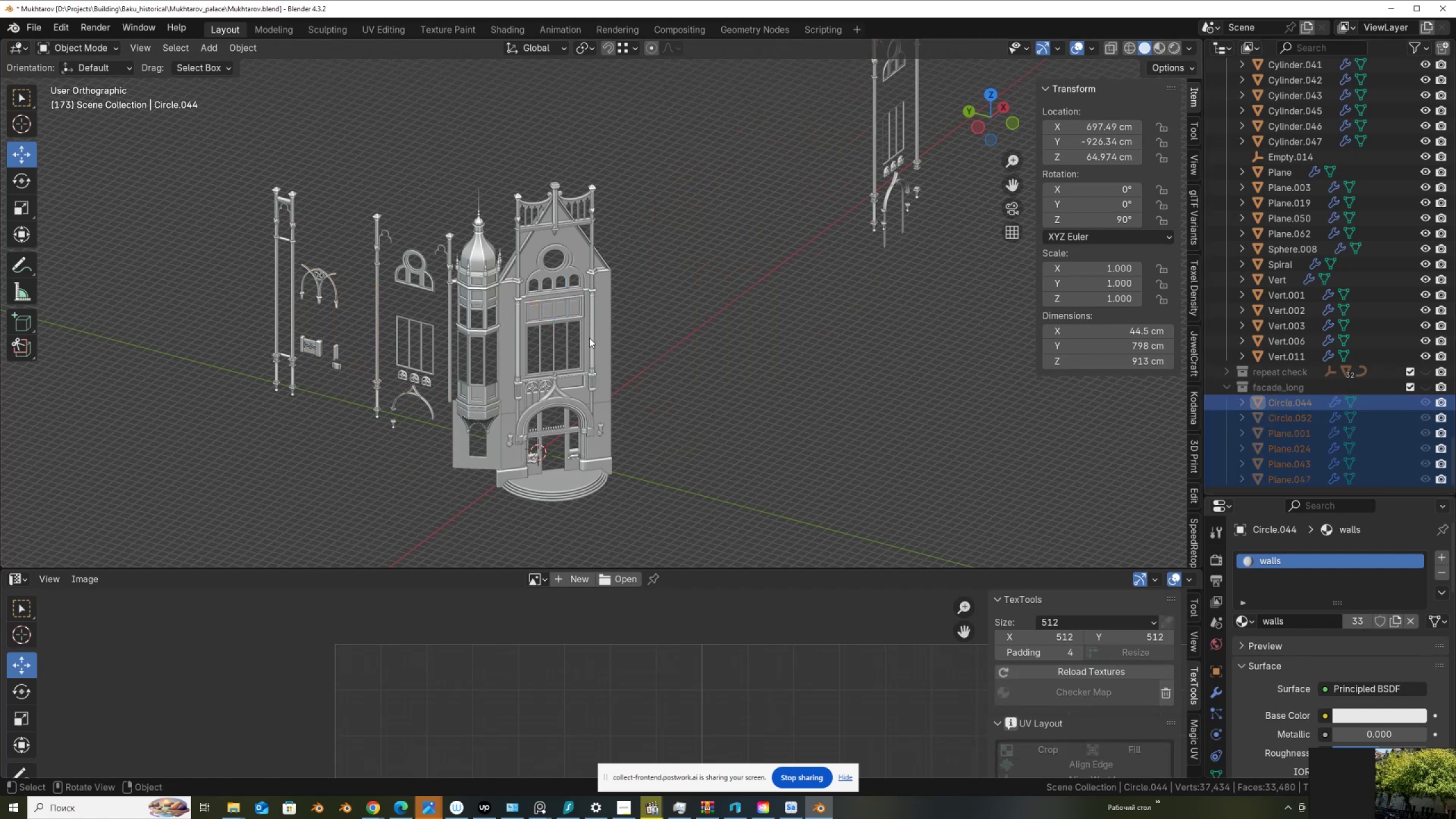 
scroll: coordinate [589, 338], scroll_direction: down, amount: 2.0
 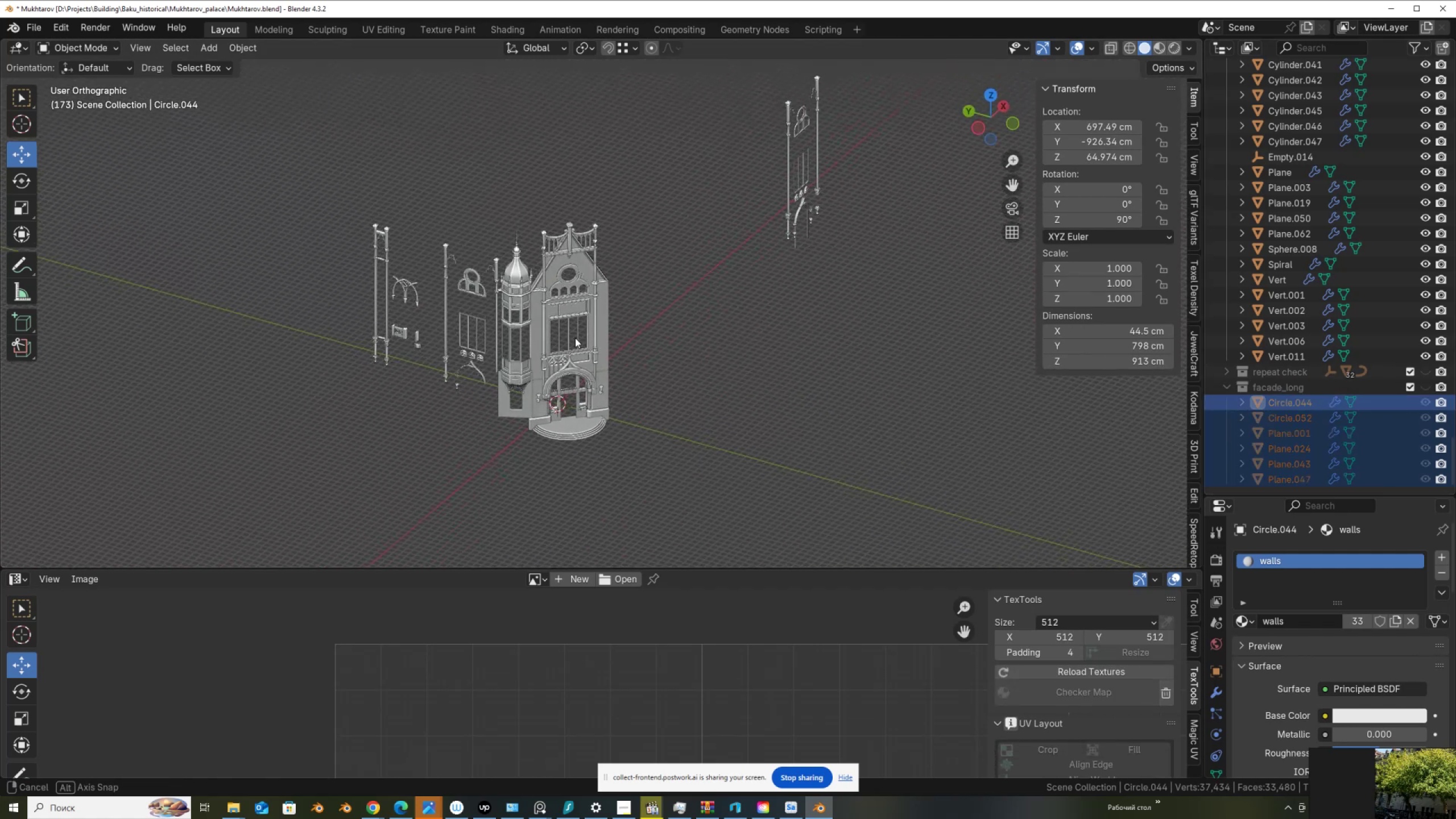 
scroll: coordinate [584, 345], scroll_direction: up, amount: 5.0
 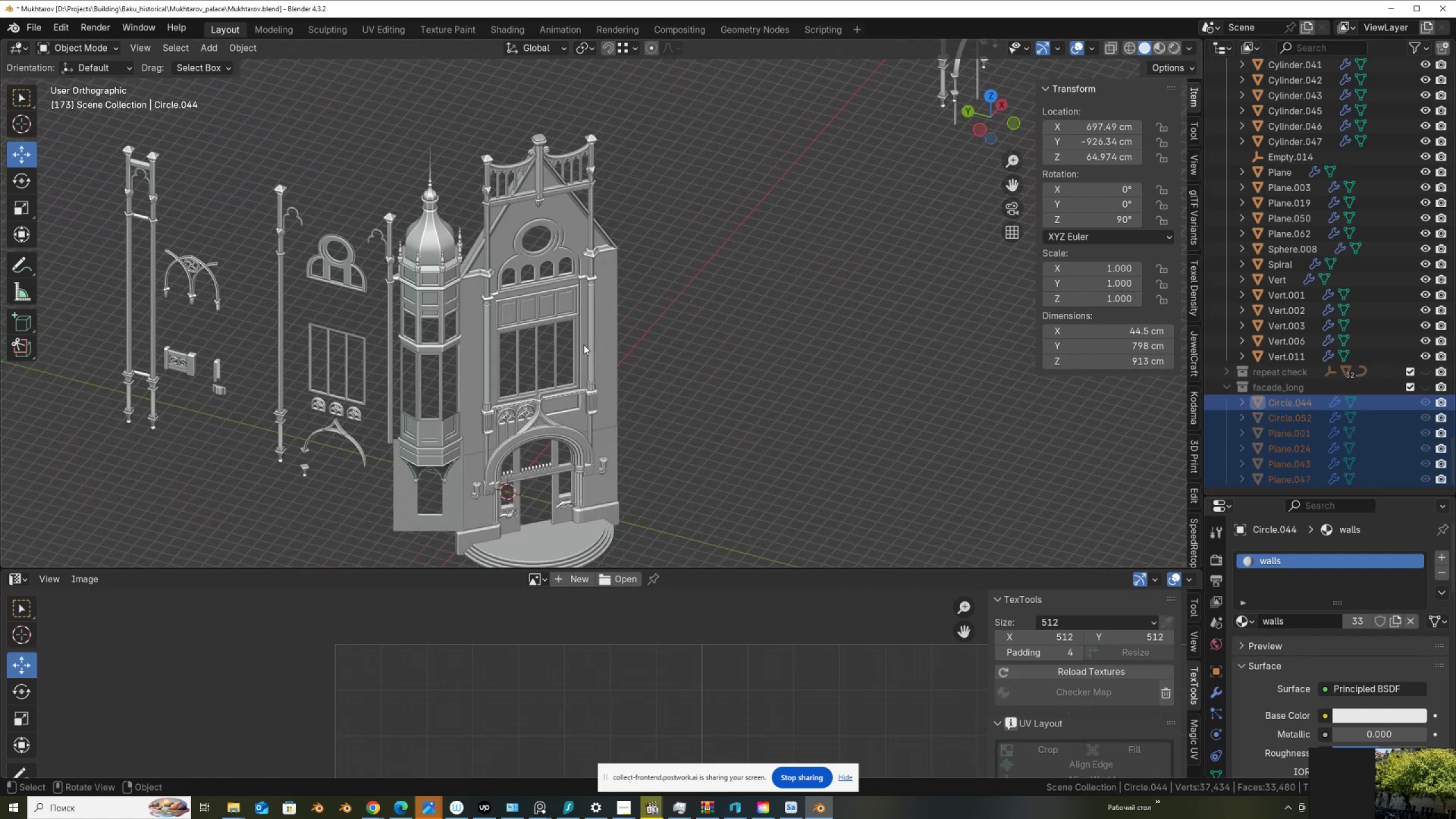 
scroll: coordinate [584, 345], scroll_direction: down, amount: 1.0
 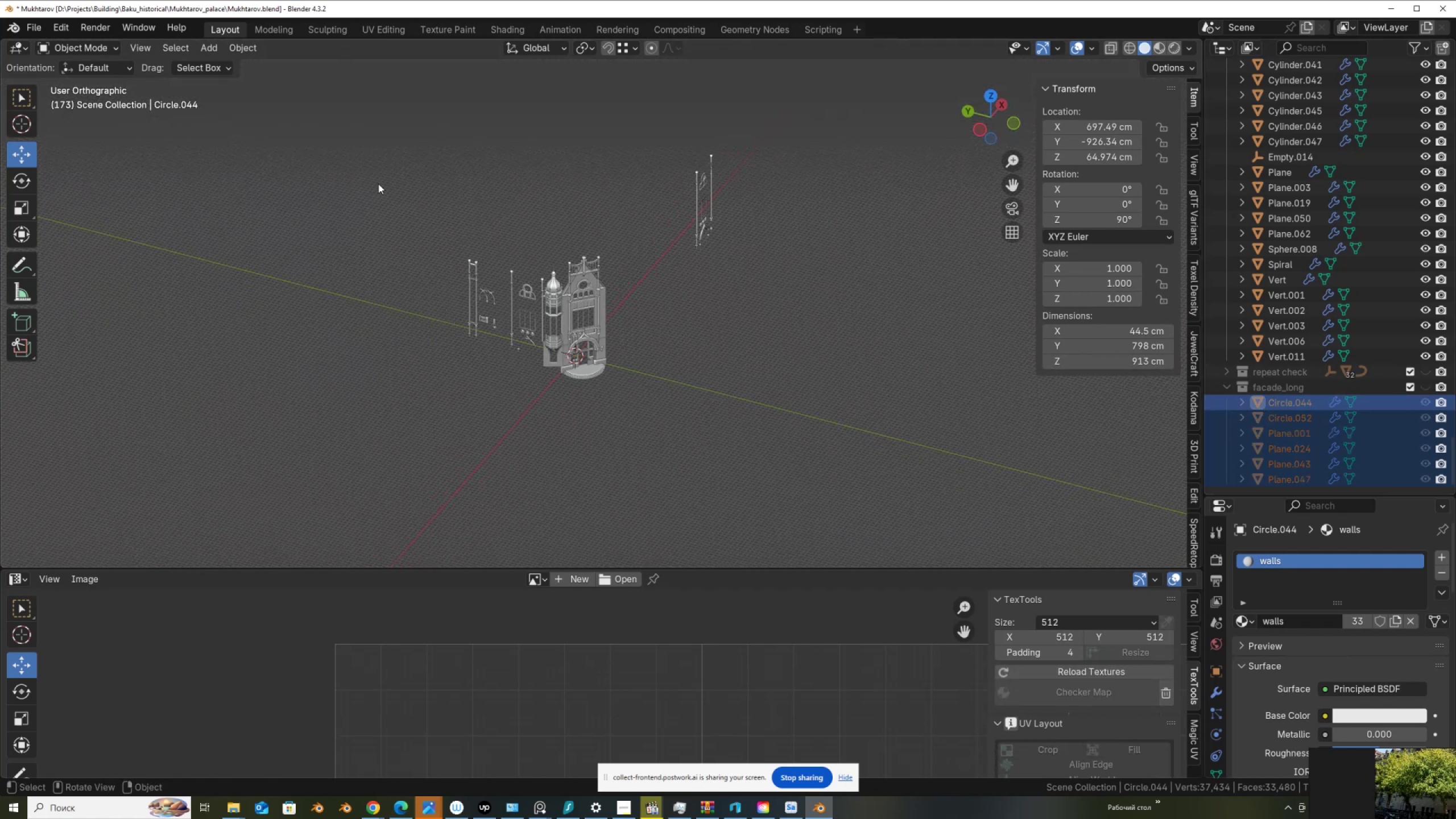 
left_click_drag(start_coordinate=[403, 147], to_coordinate=[780, 449])
 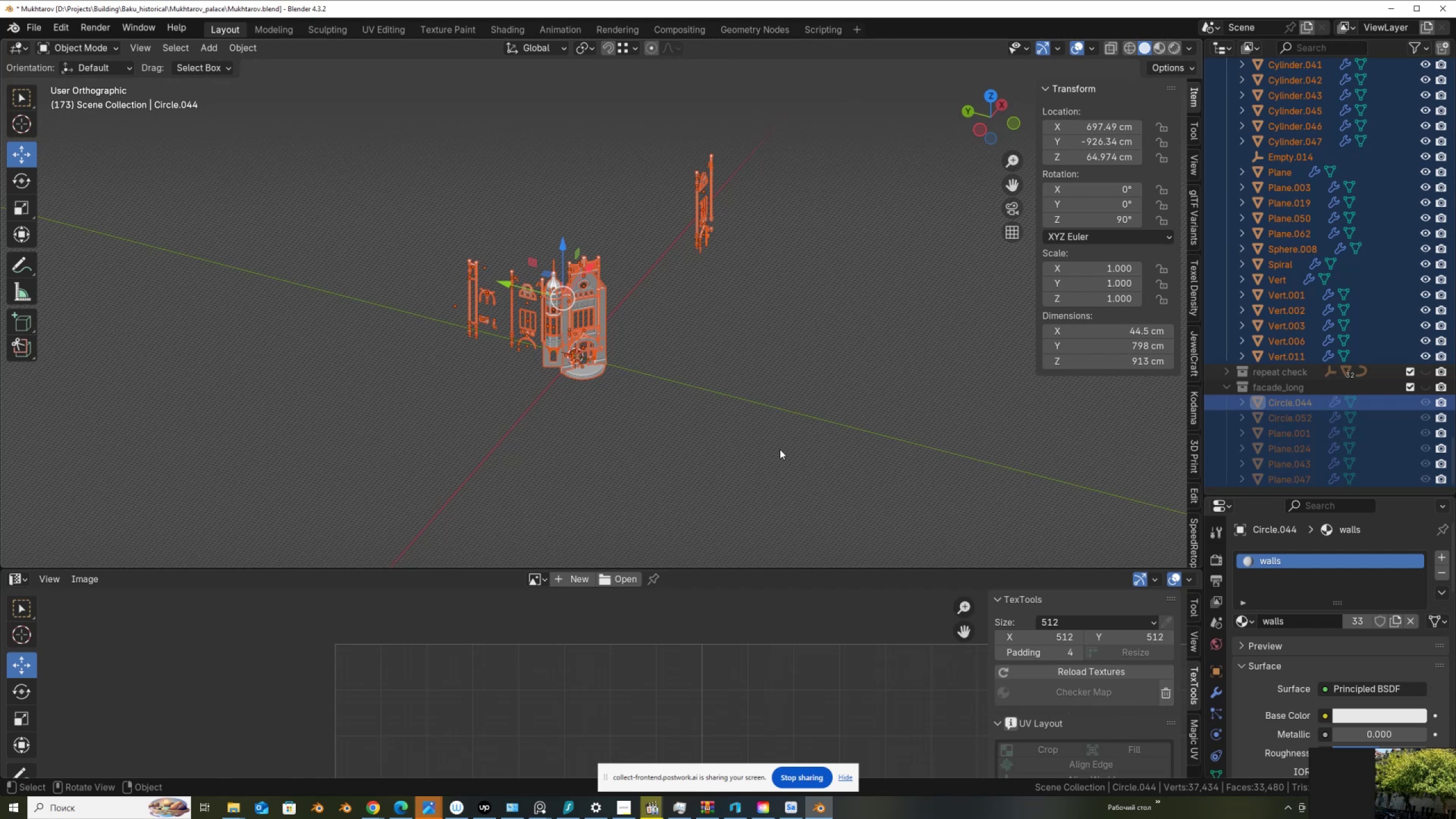 
key(Tab)
 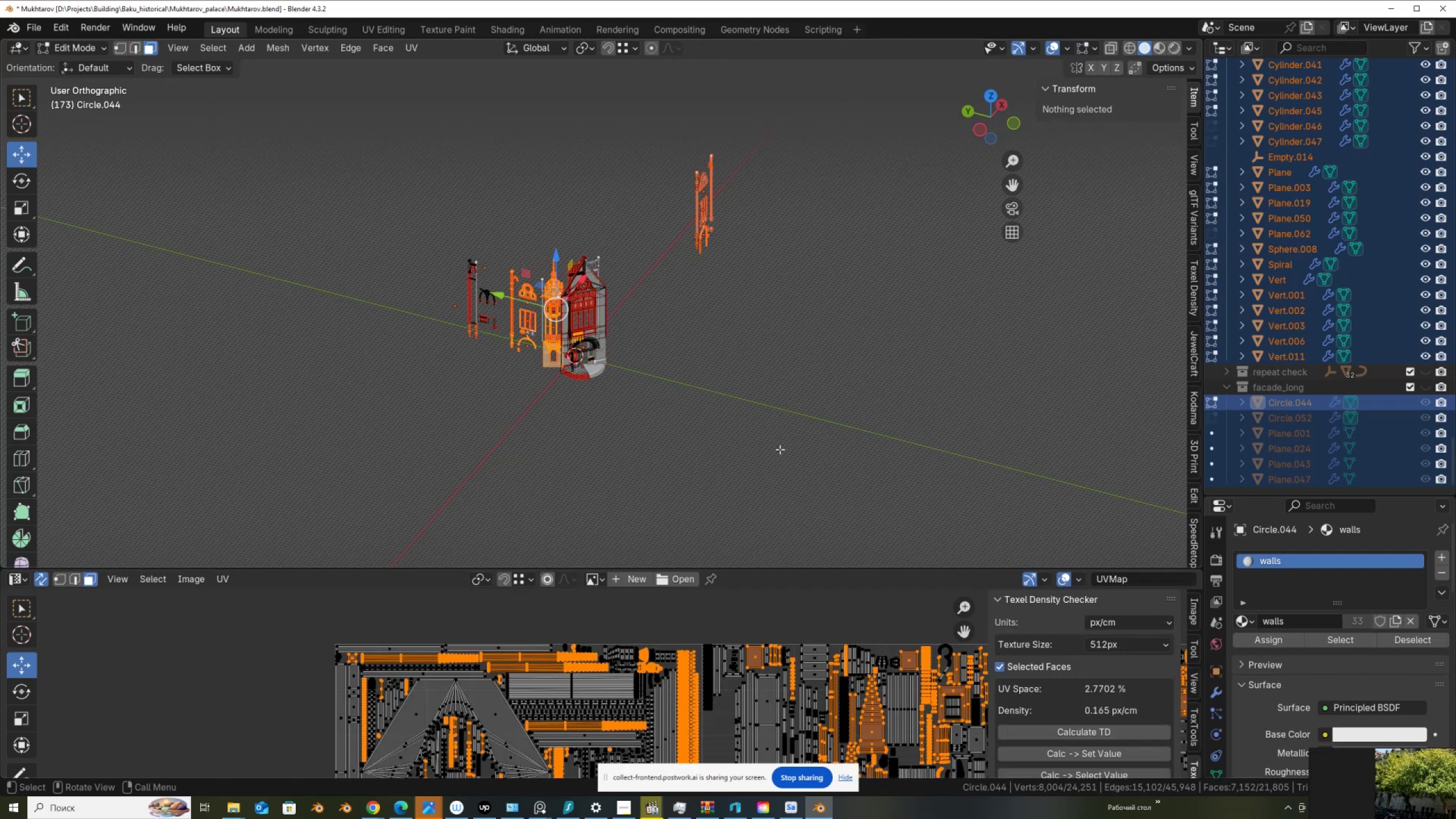 
key(A)
 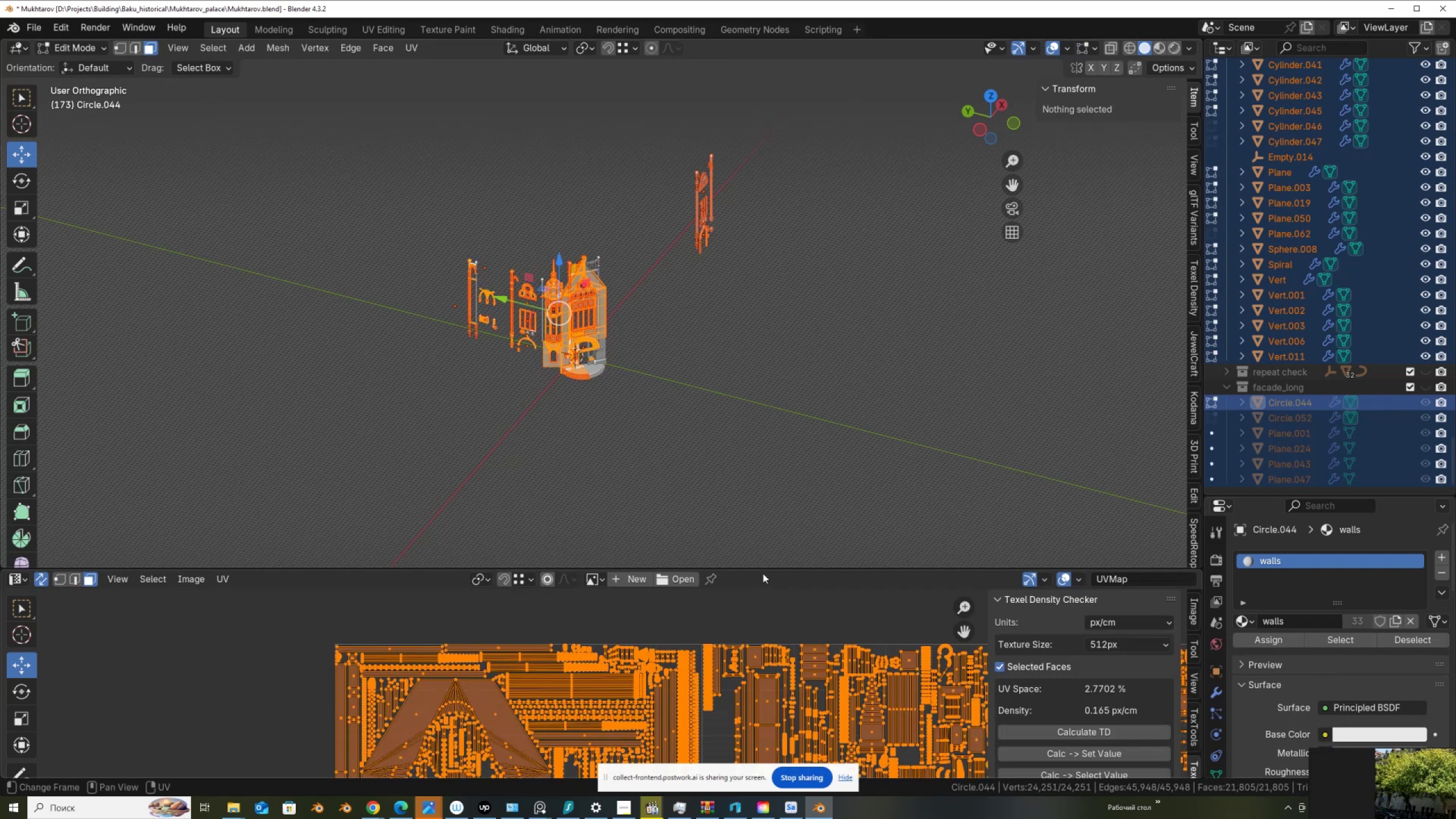 
left_click_drag(start_coordinate=[763, 570], to_coordinate=[762, 357])
 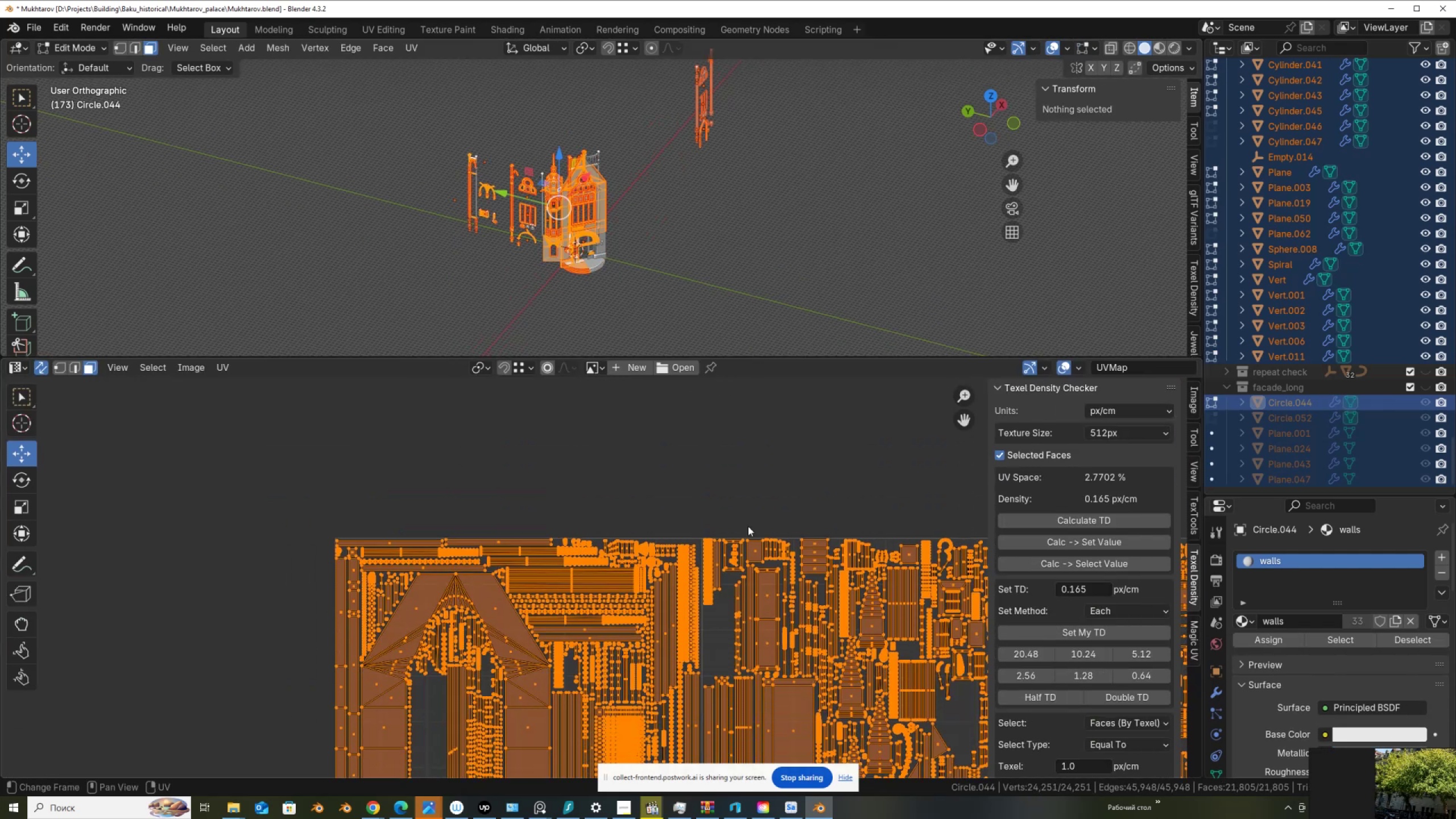 
scroll: coordinate [754, 622], scroll_direction: down, amount: 4.0
 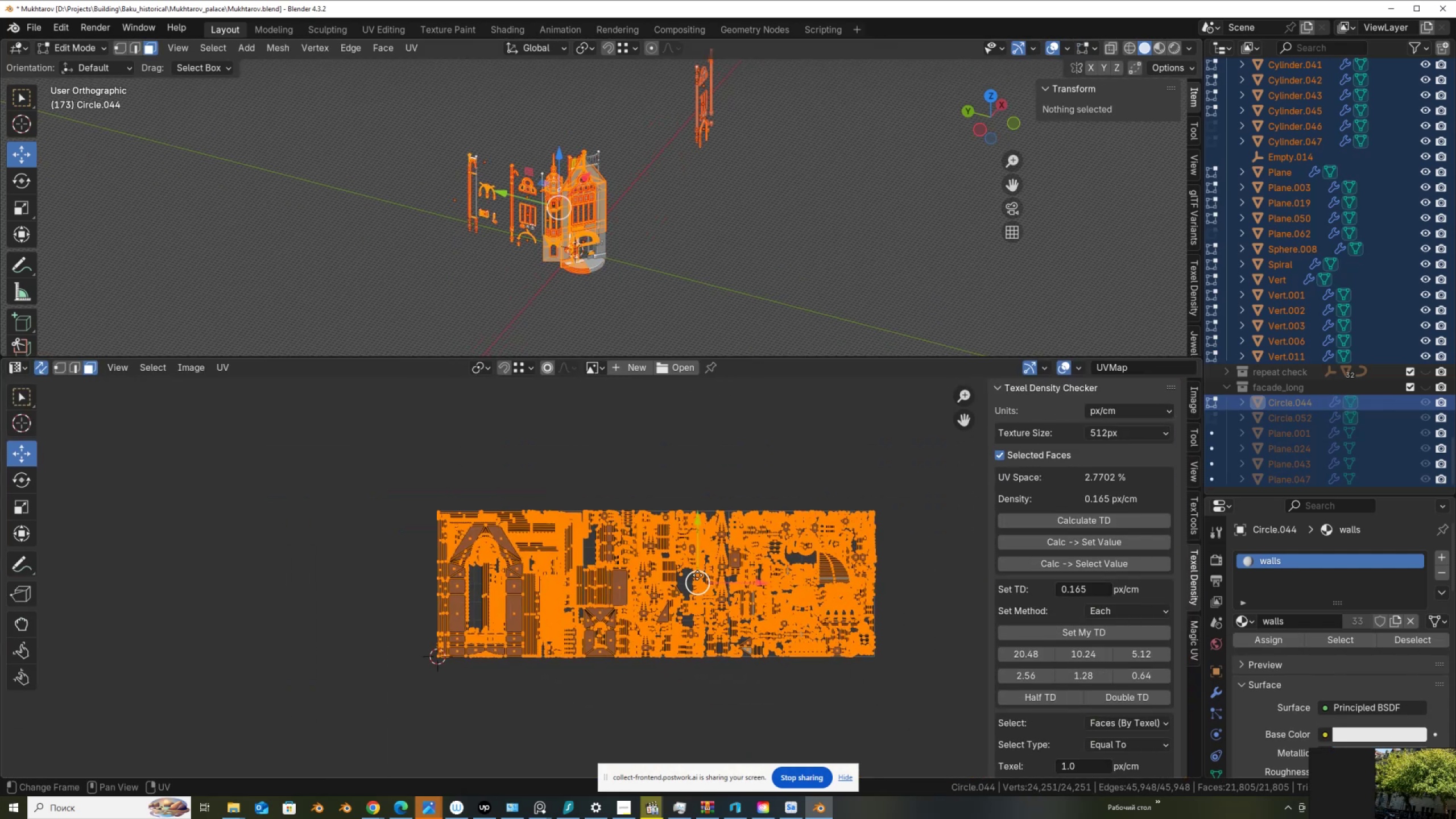 
scroll: coordinate [637, 570], scroll_direction: up, amount: 6.0
 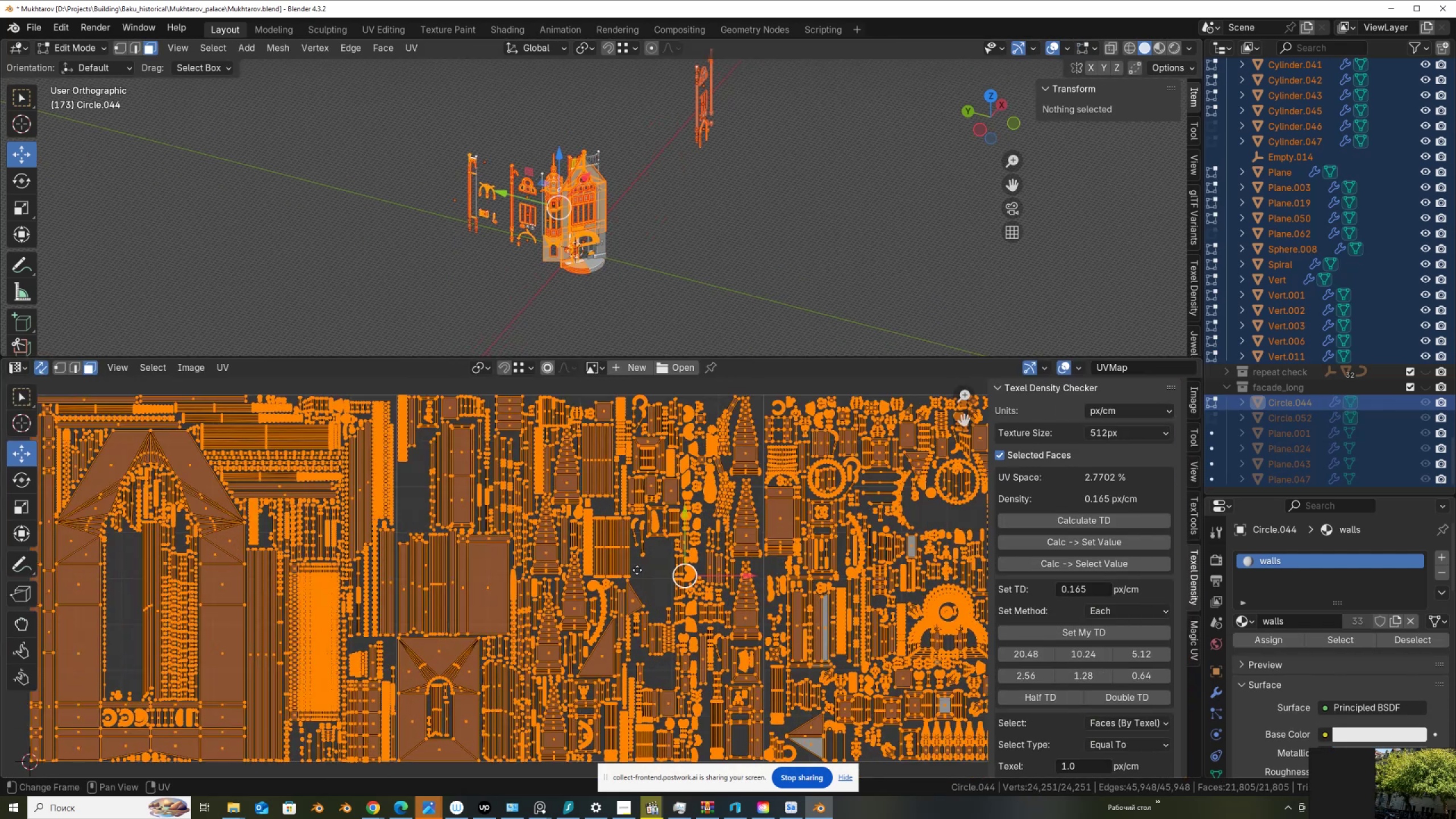 
scroll: coordinate [637, 570], scroll_direction: down, amount: 2.0
 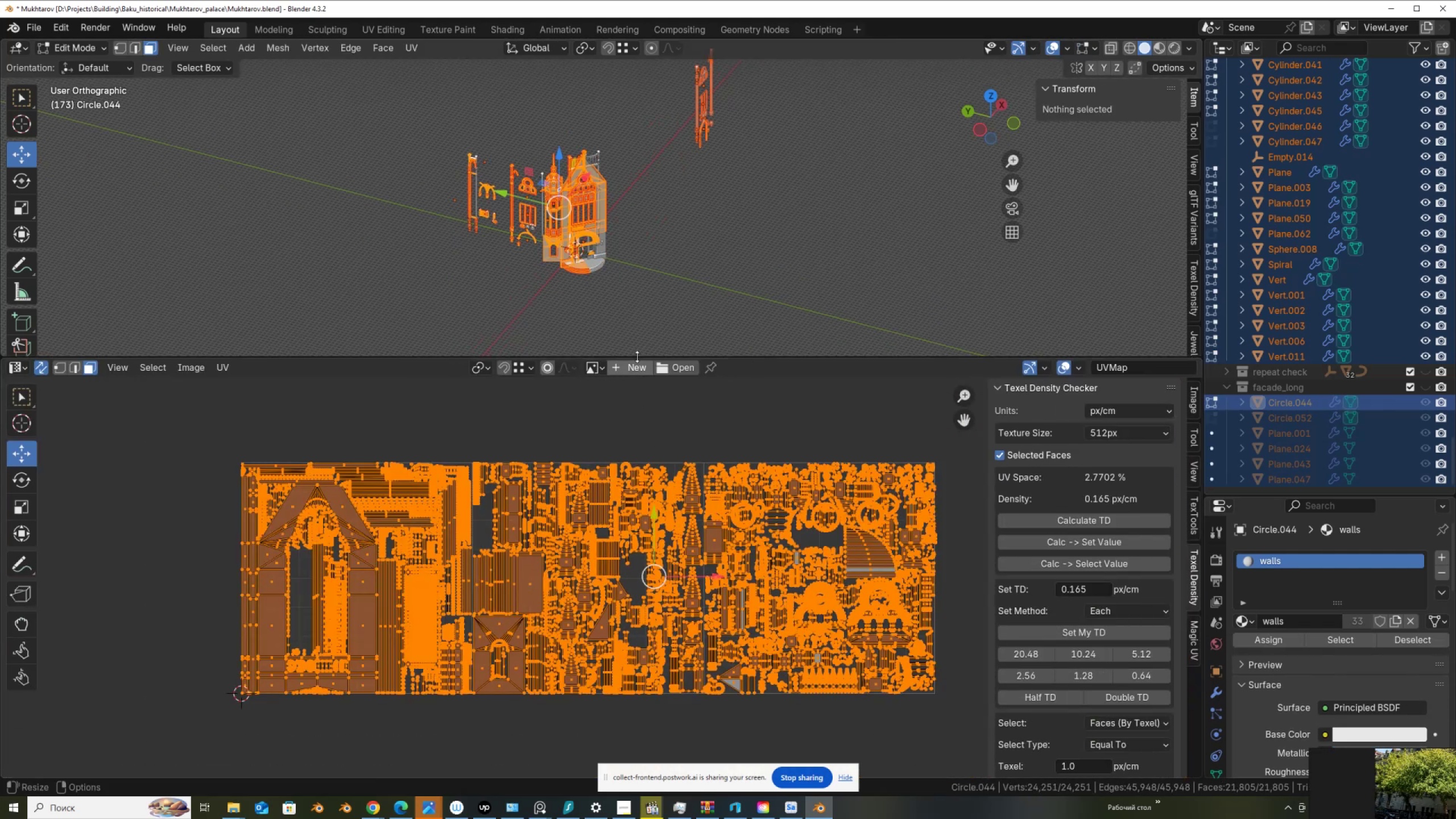 
left_click_drag(start_coordinate=[638, 358], to_coordinate=[642, 534])
 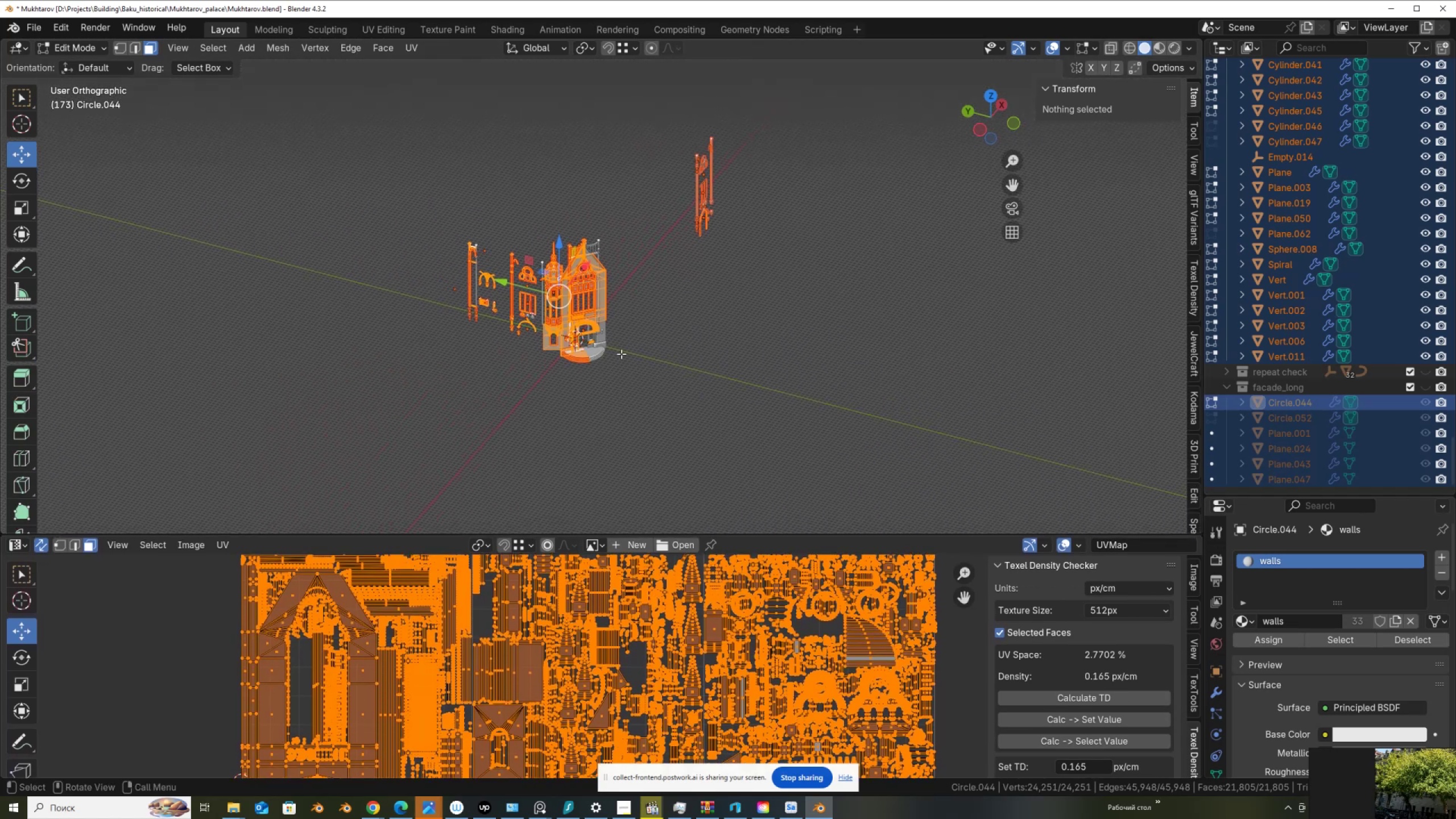 
scroll: coordinate [617, 355], scroll_direction: up, amount: 7.0
 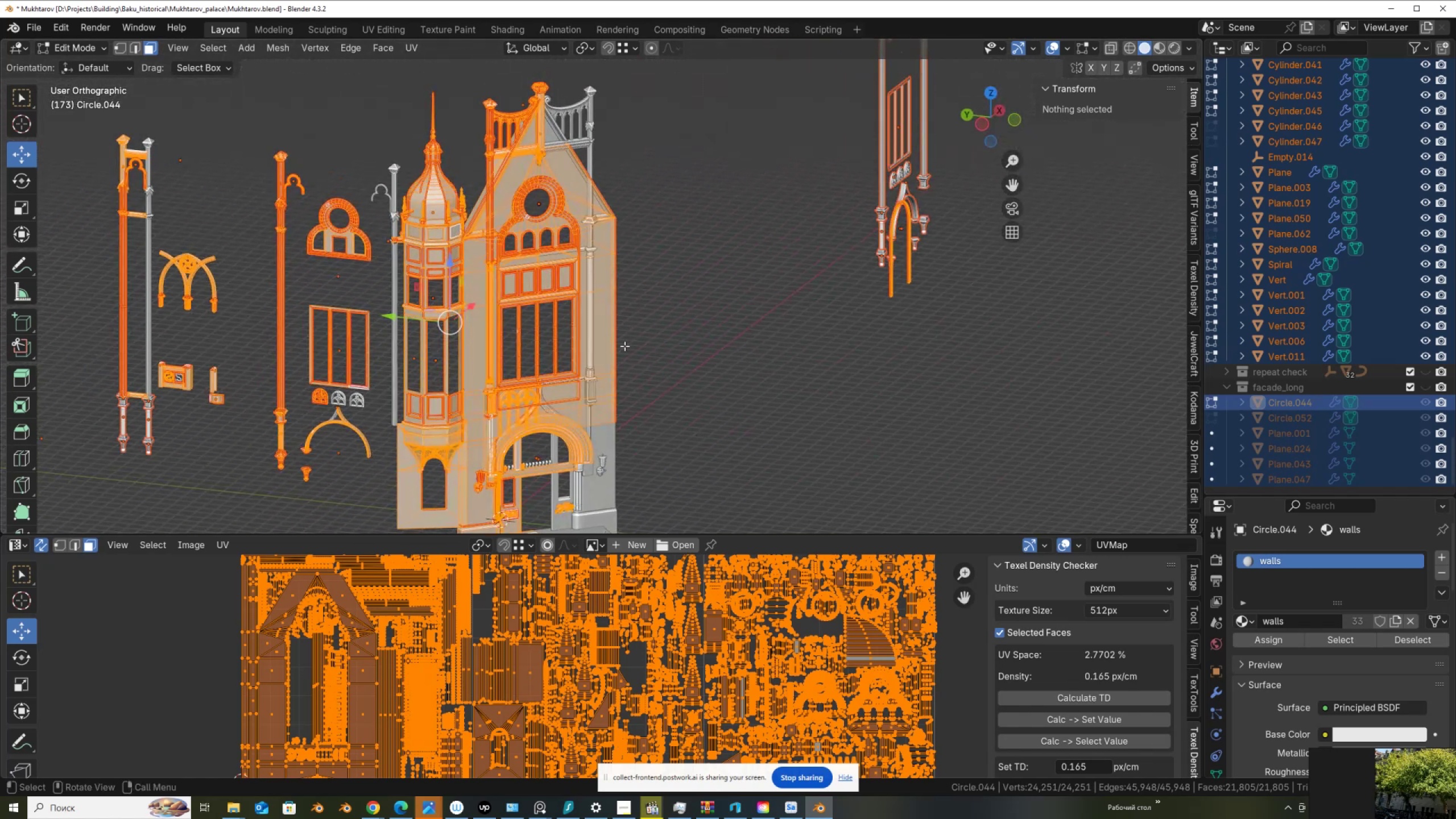 
wait(19.78)
 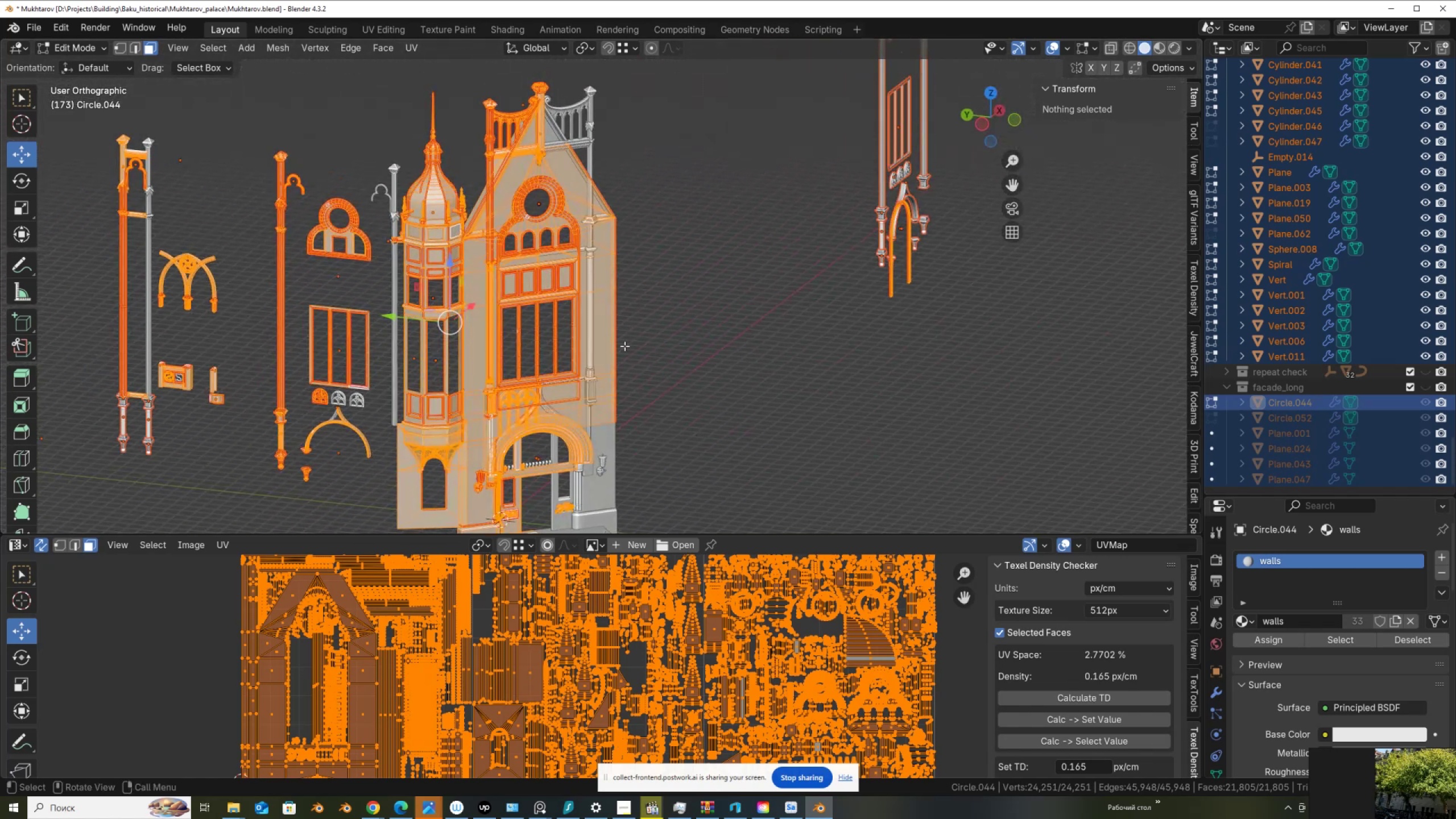 
key(Tab)
 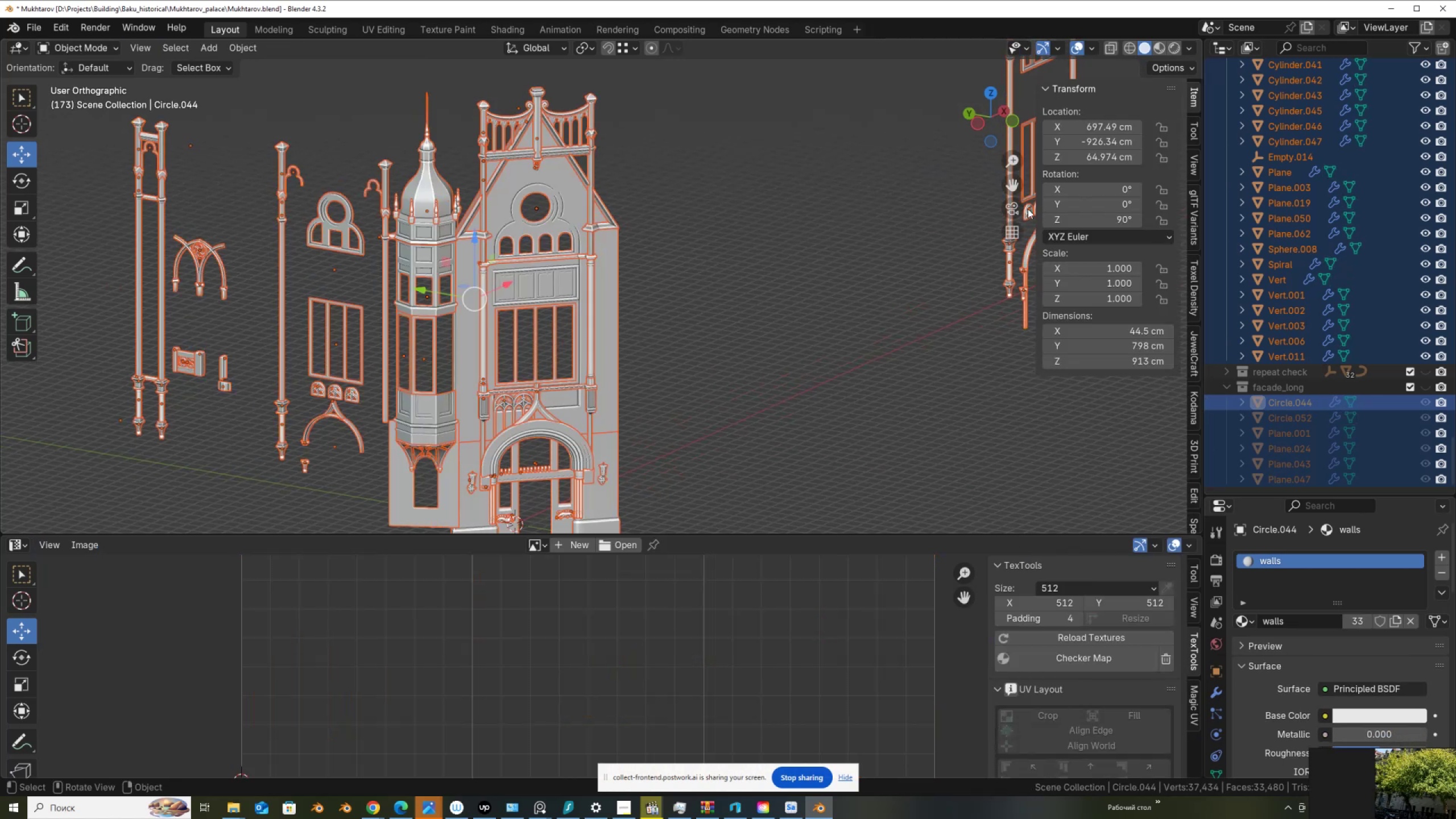 
left_click([1028, 209])
 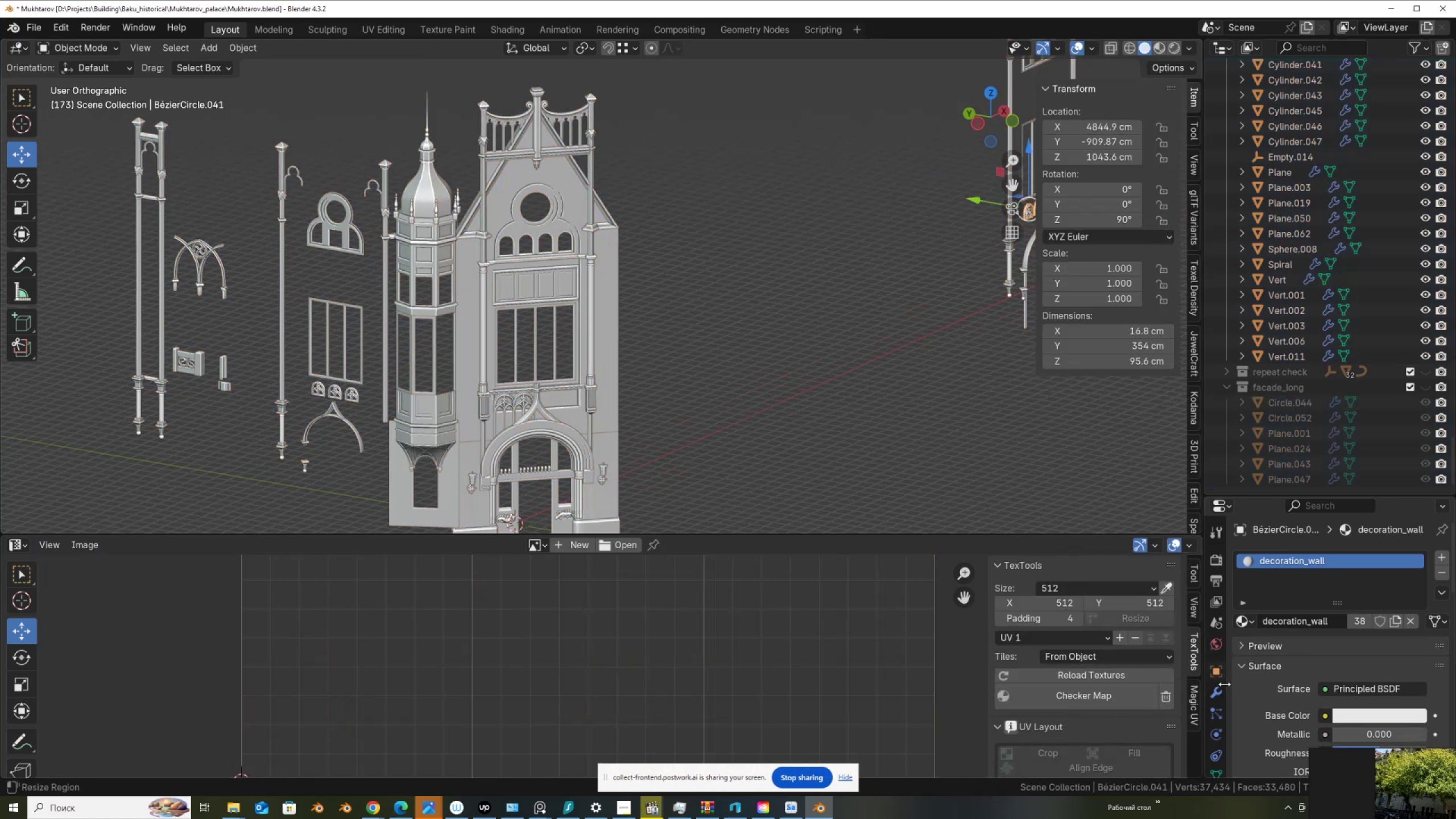 
scroll: coordinate [1216, 727], scroll_direction: down, amount: 3.0
 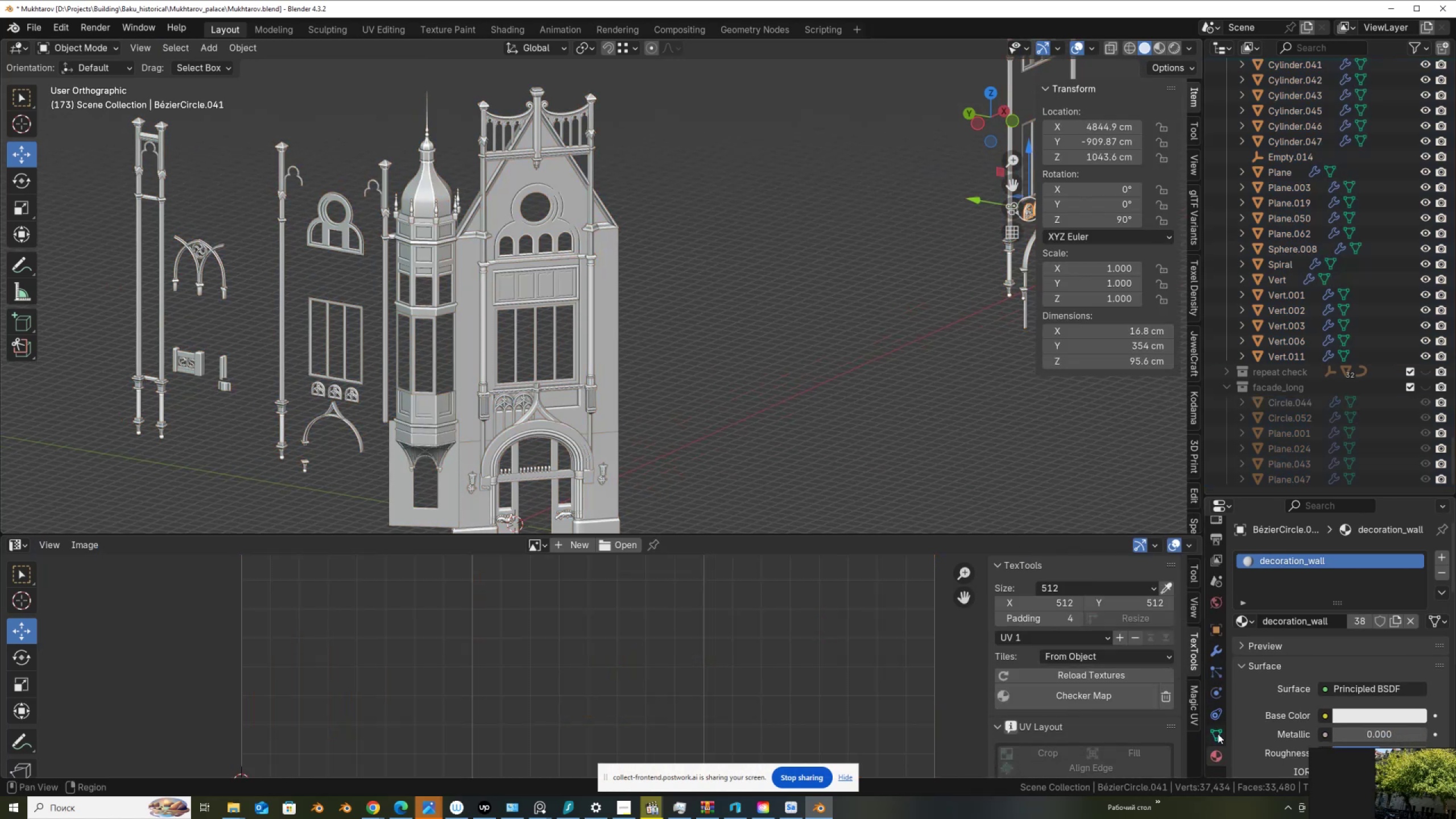 
left_click([1218, 734])
 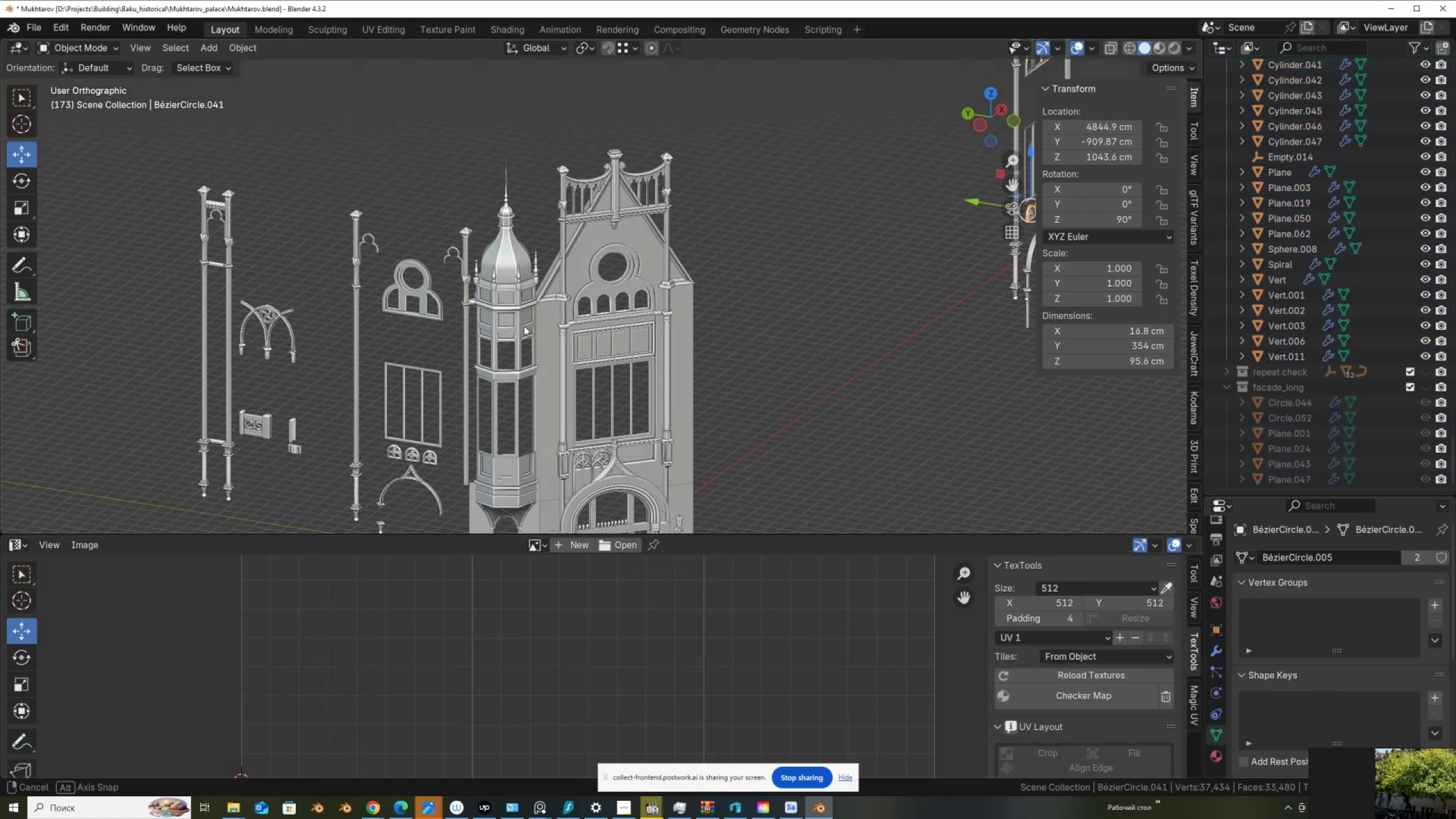 
hold_key(key=ShiftLeft, duration=0.53)
 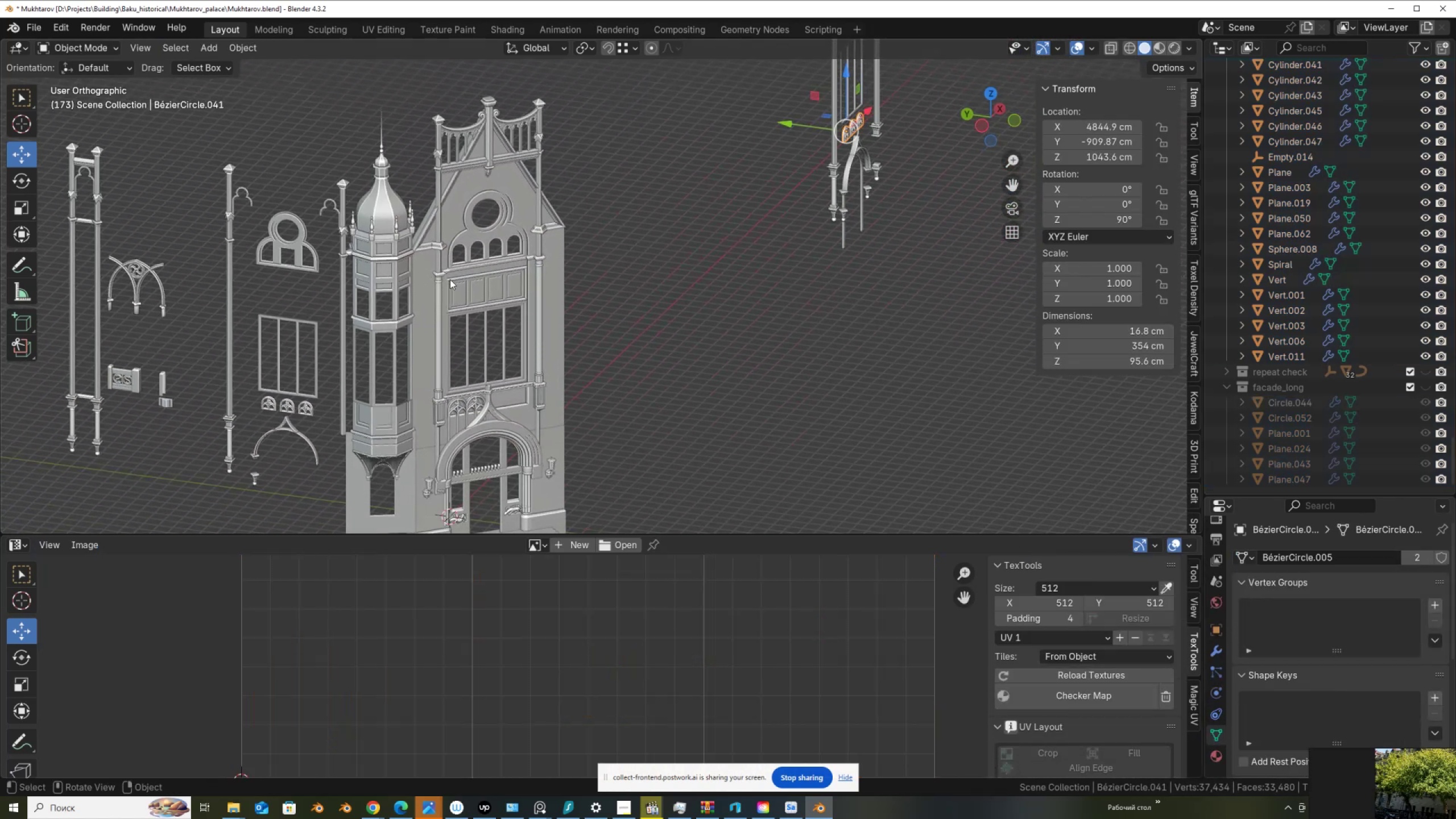 
scroll: coordinate [450, 279], scroll_direction: down, amount: 2.0
 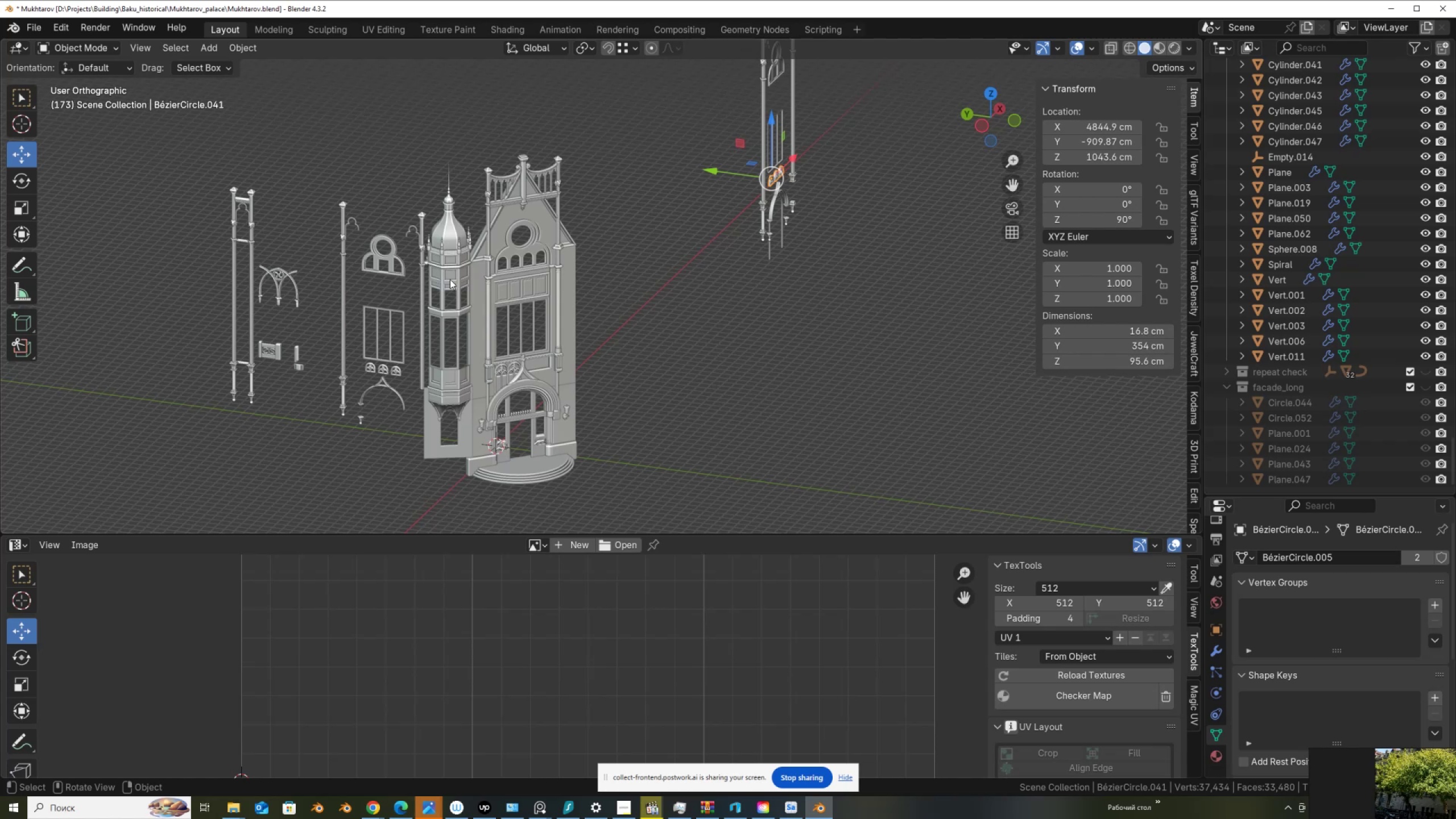 
wait(27.12)
 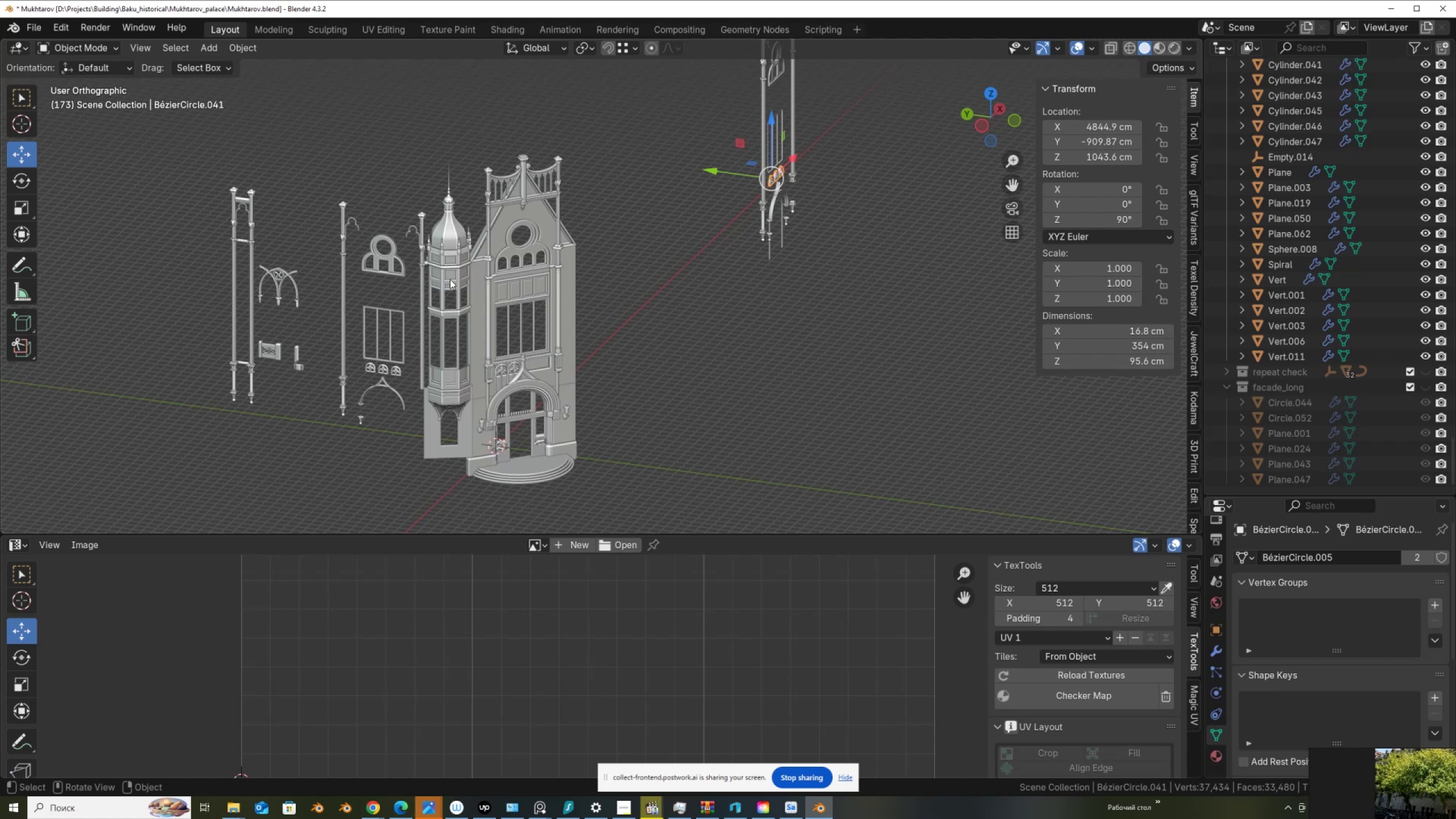 
left_click_drag(start_coordinate=[201, 152], to_coordinate=[425, 390])
 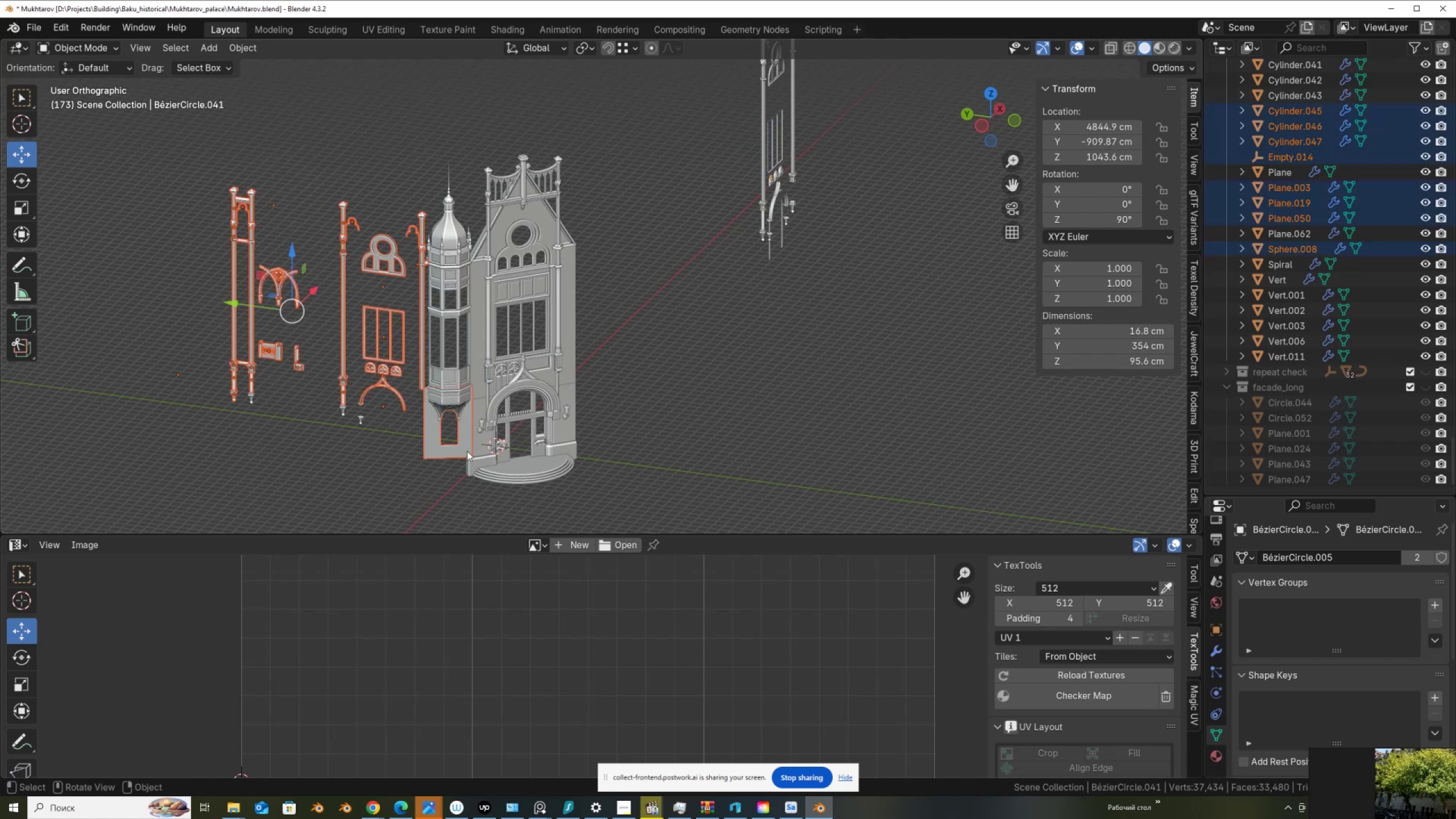 
hold_key(key=ControlLeft, duration=0.55)
left_click_drag(start_coordinate=[491, 471], to_coordinate=[460, 422])
 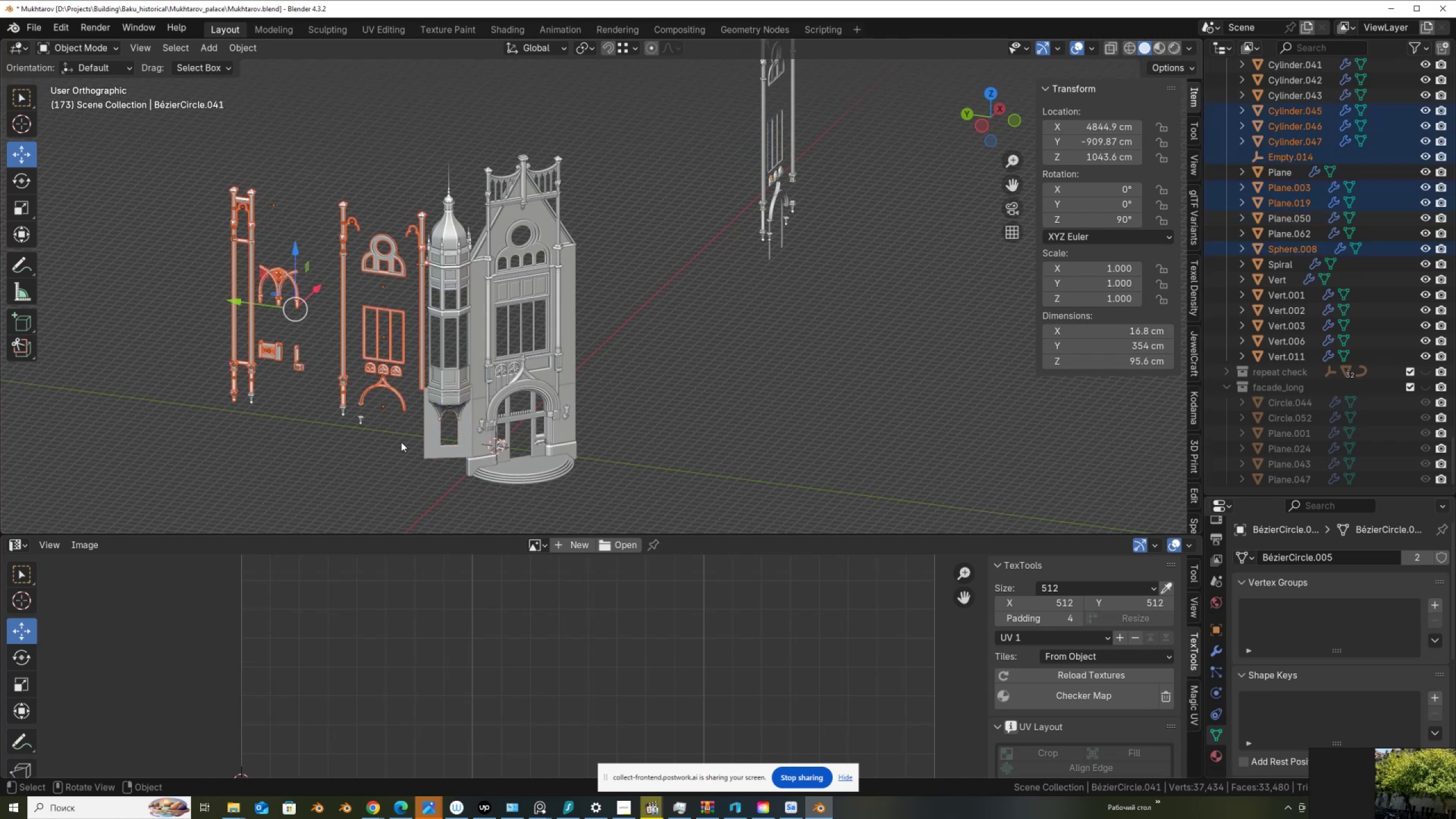 
hold_key(key=ShiftLeft, duration=0.95)
left_click_drag(start_coordinate=[383, 440], to_coordinate=[185, 354])
 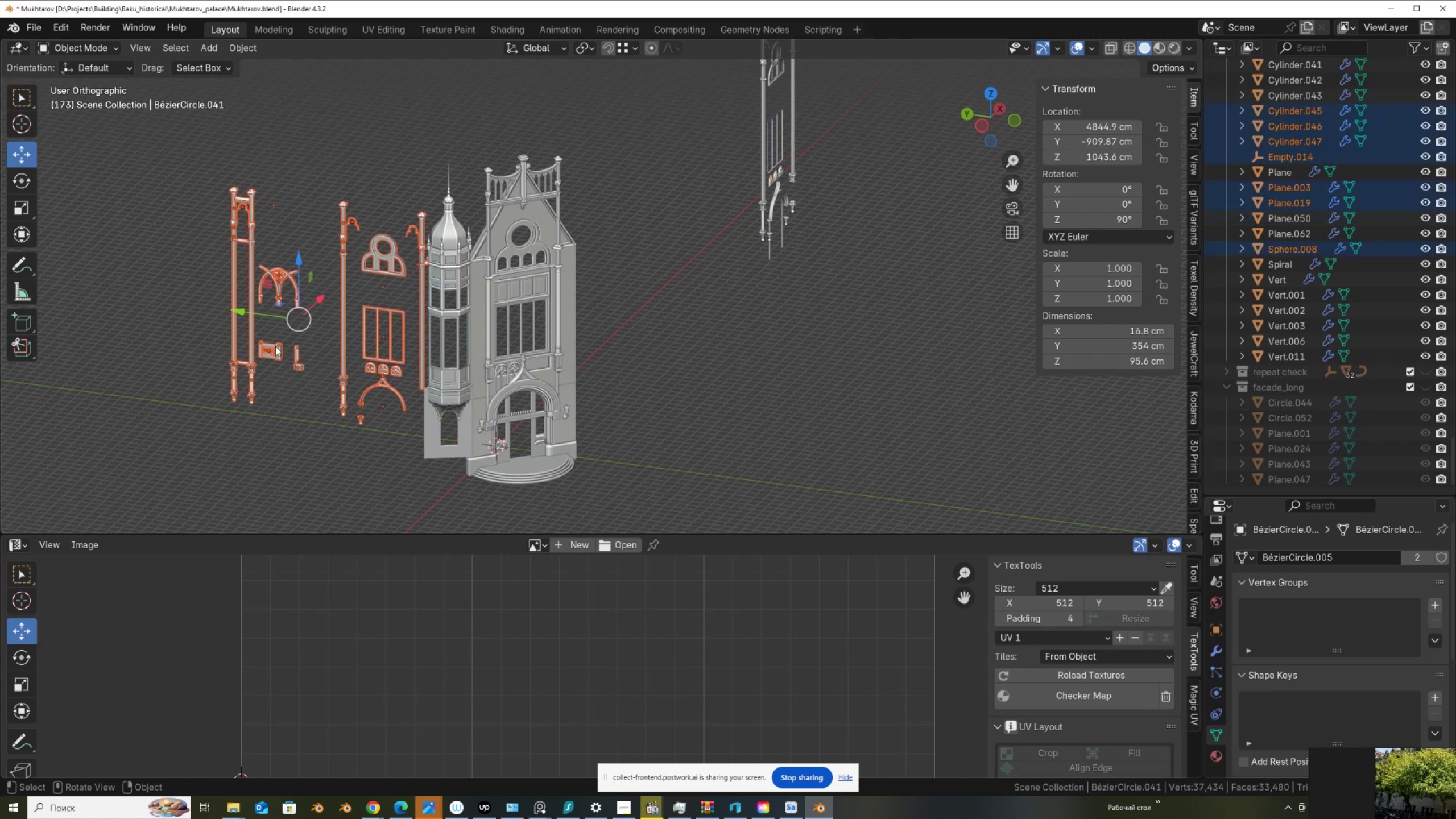 
scroll: coordinate [314, 322], scroll_direction: down, amount: 2.0
 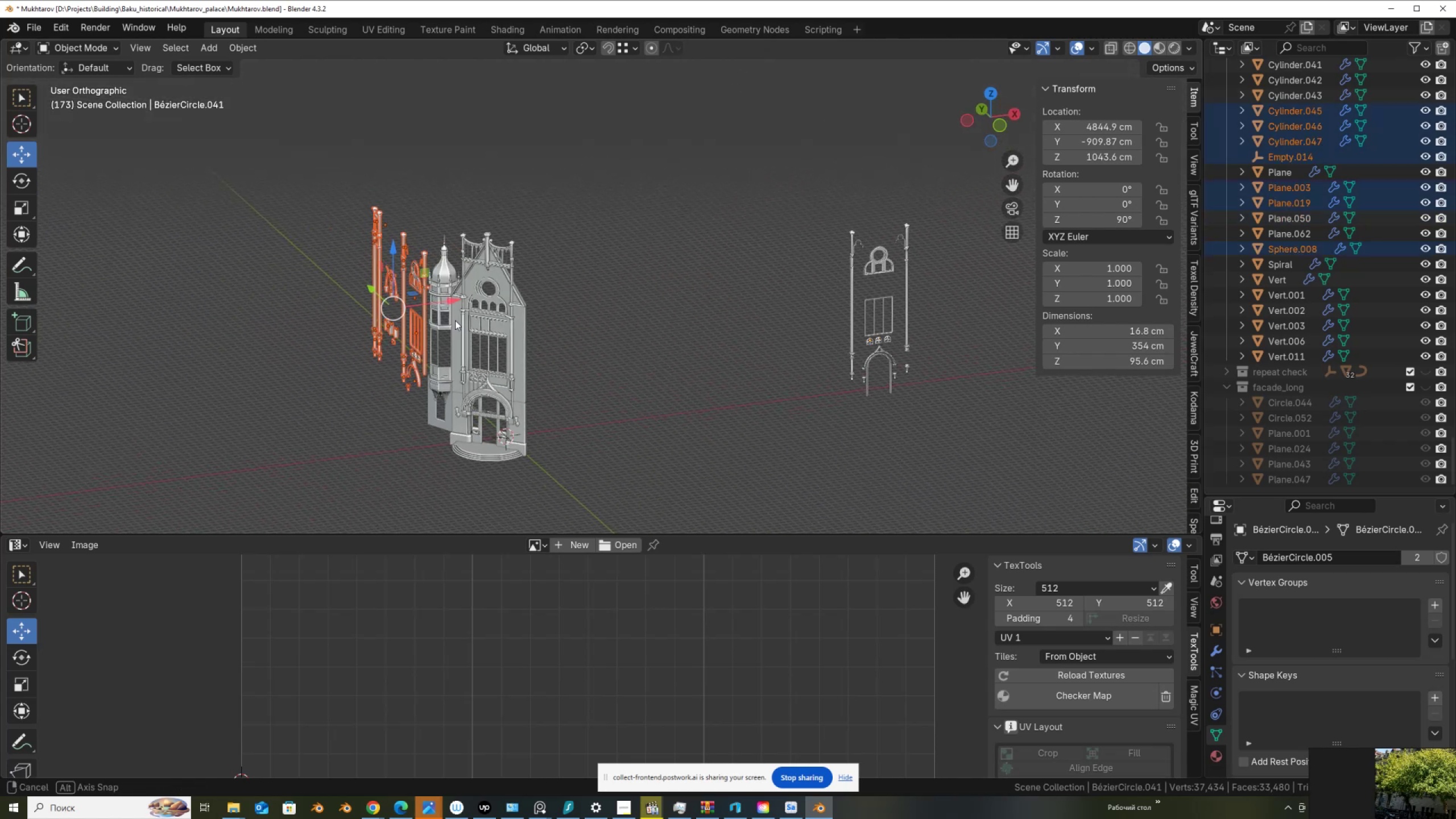 
hold_key(key=ShiftLeft, duration=0.81)
left_click_drag(start_coordinate=[933, 420], to_coordinate=[803, 173])
 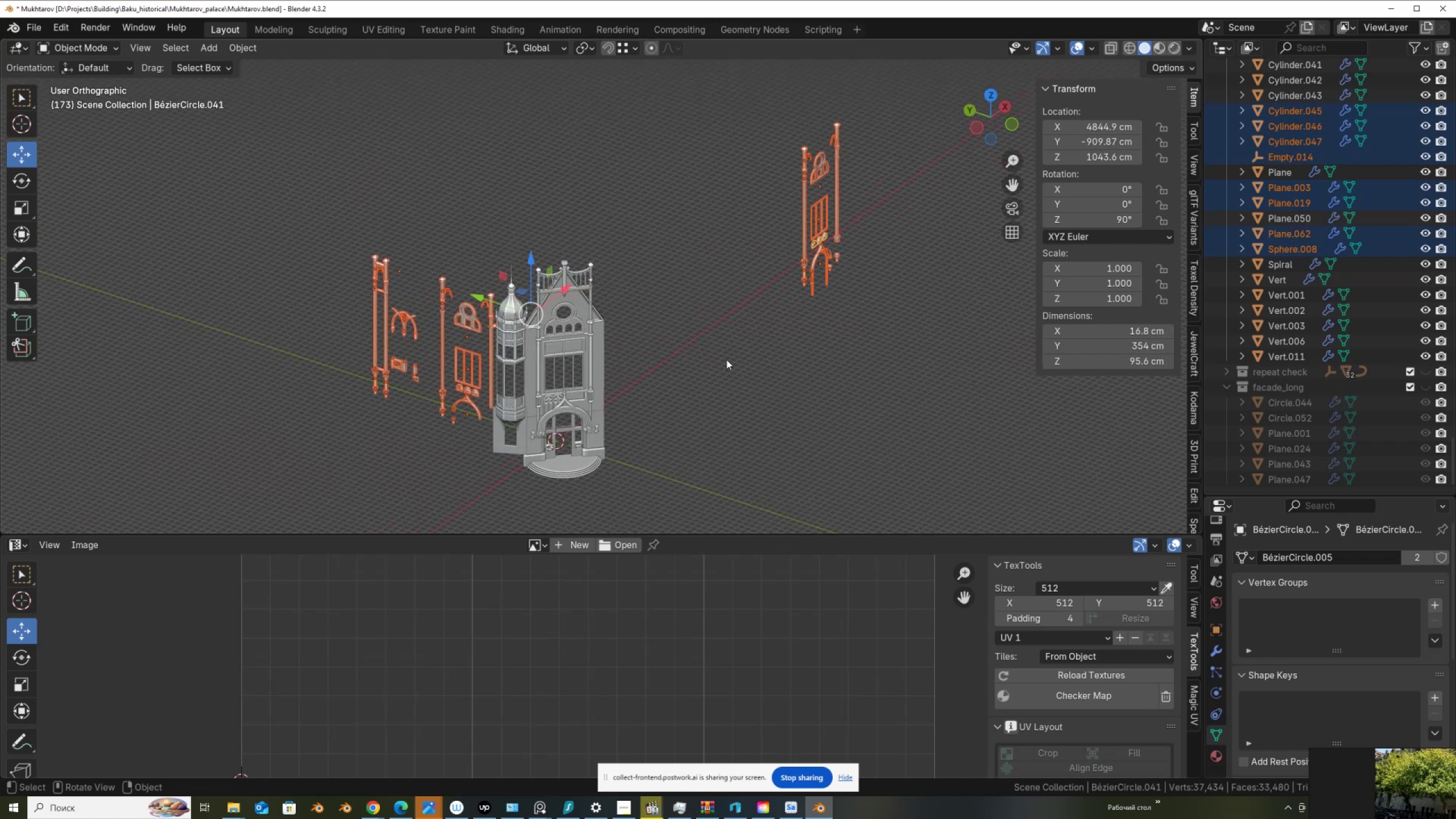 
key(G)
 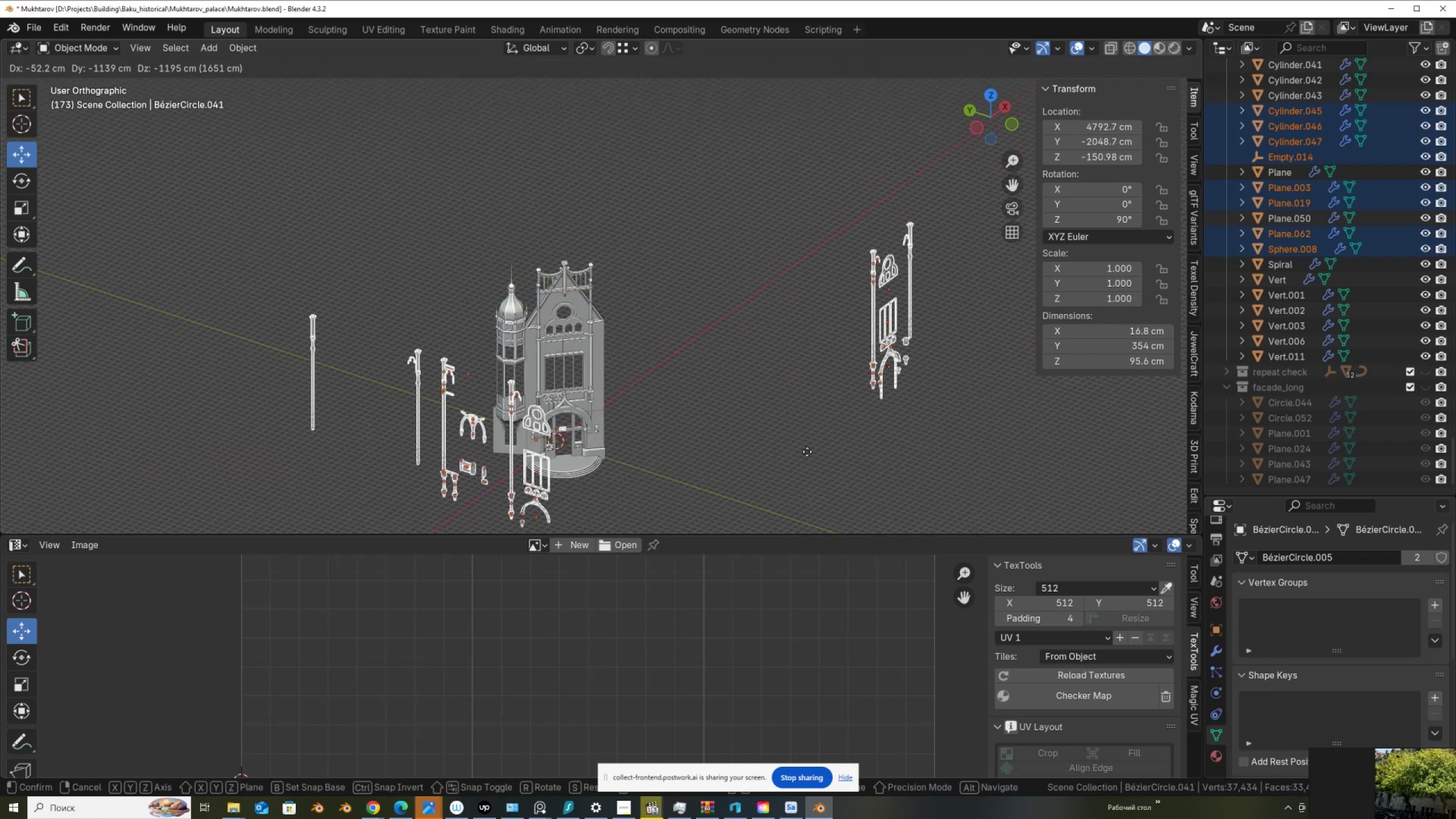 
right_click([802, 394])
 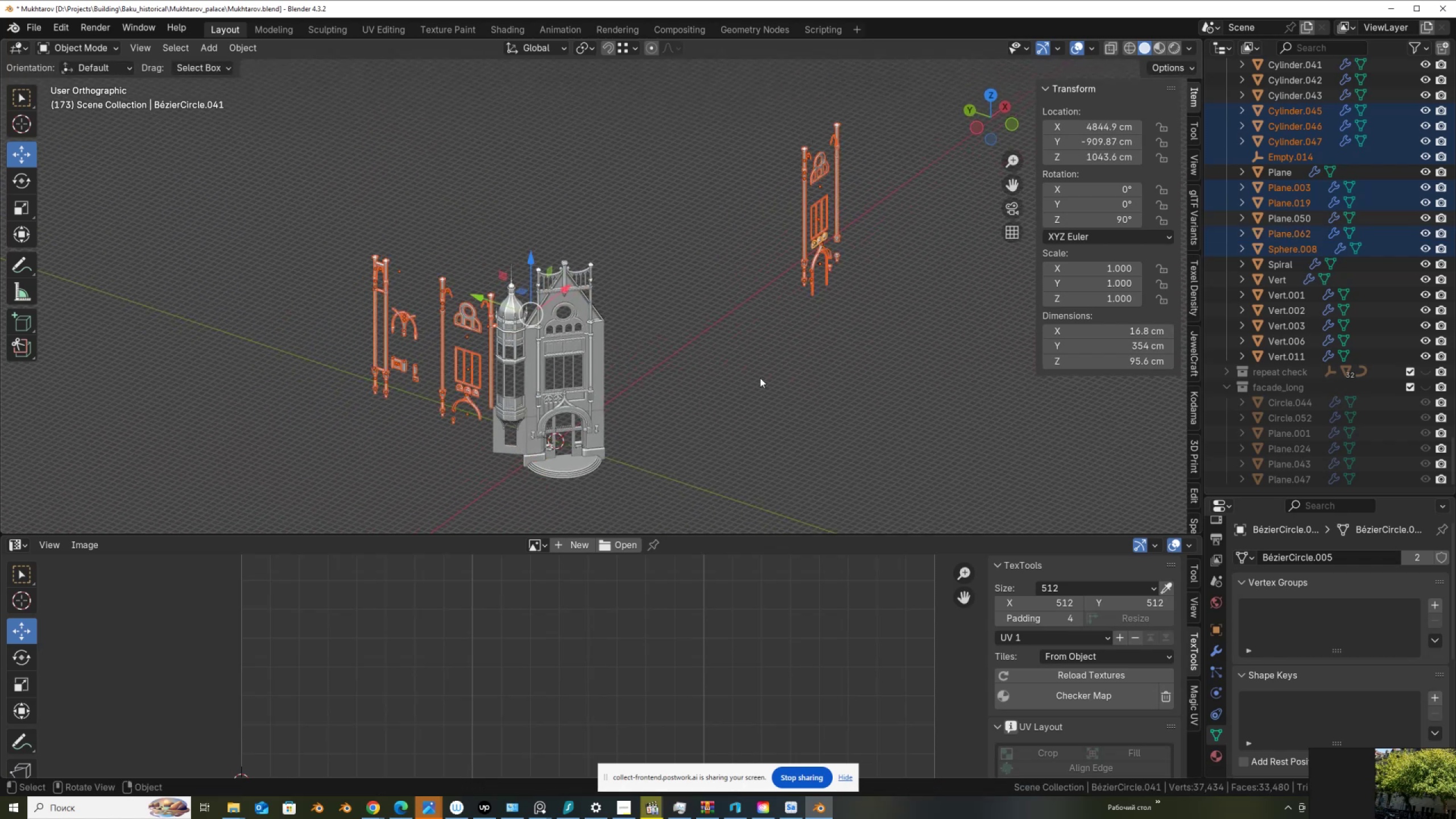 
key(M)
 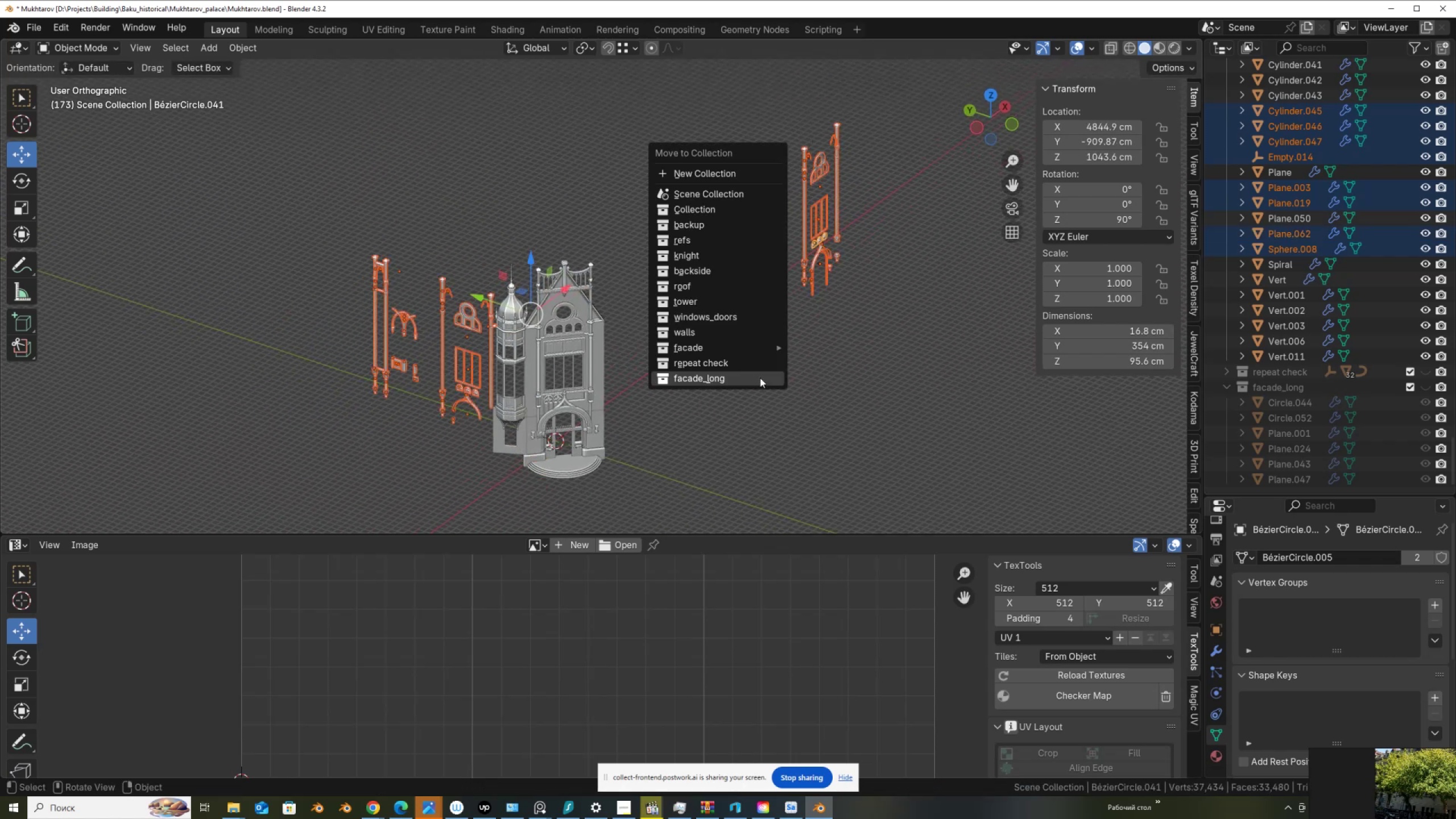 
left_click([760, 378])
 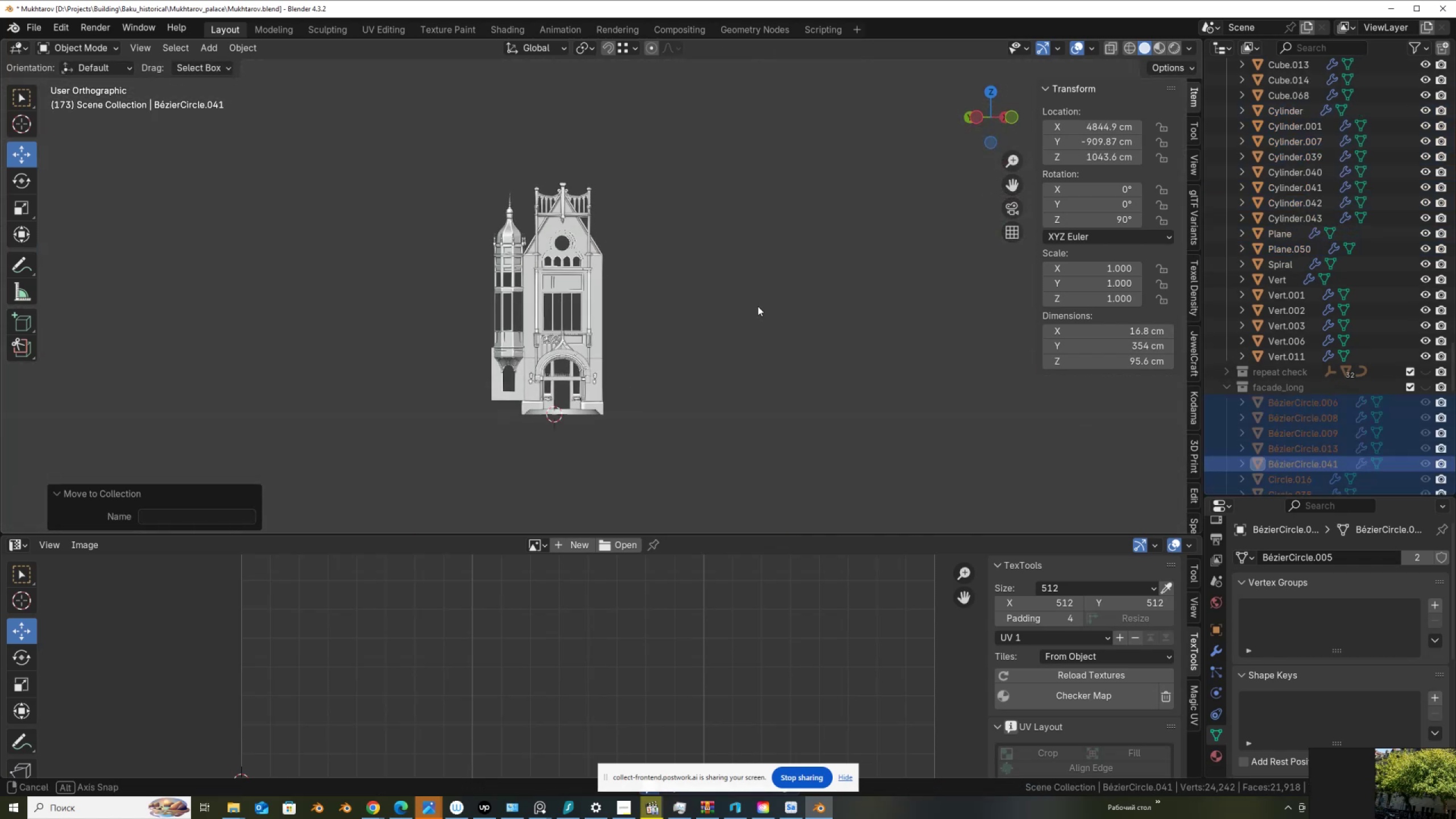 
scroll: coordinate [760, 289], scroll_direction: up, amount: 4.0
 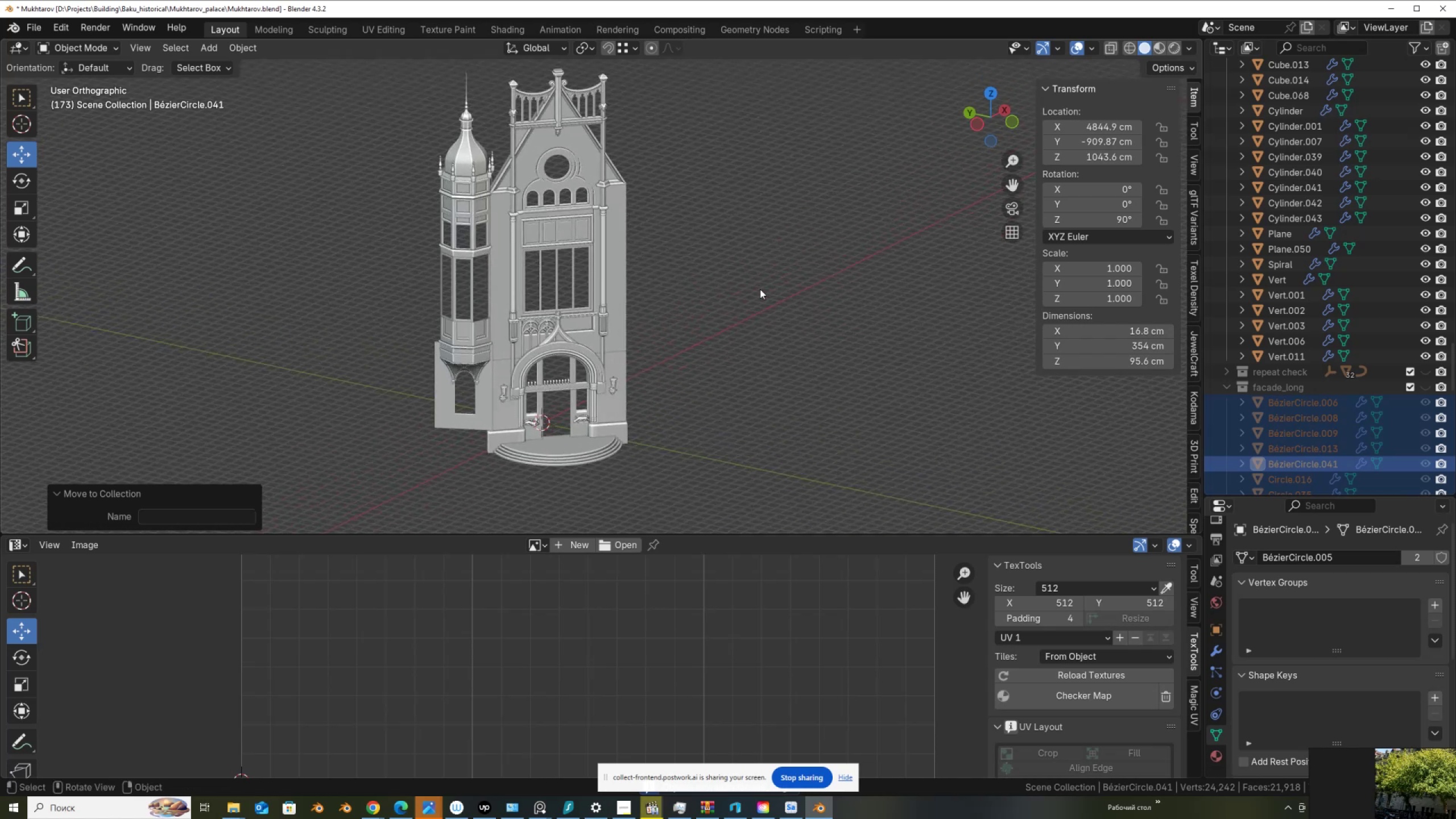 
hold_key(key=ShiftLeft, duration=0.52)
 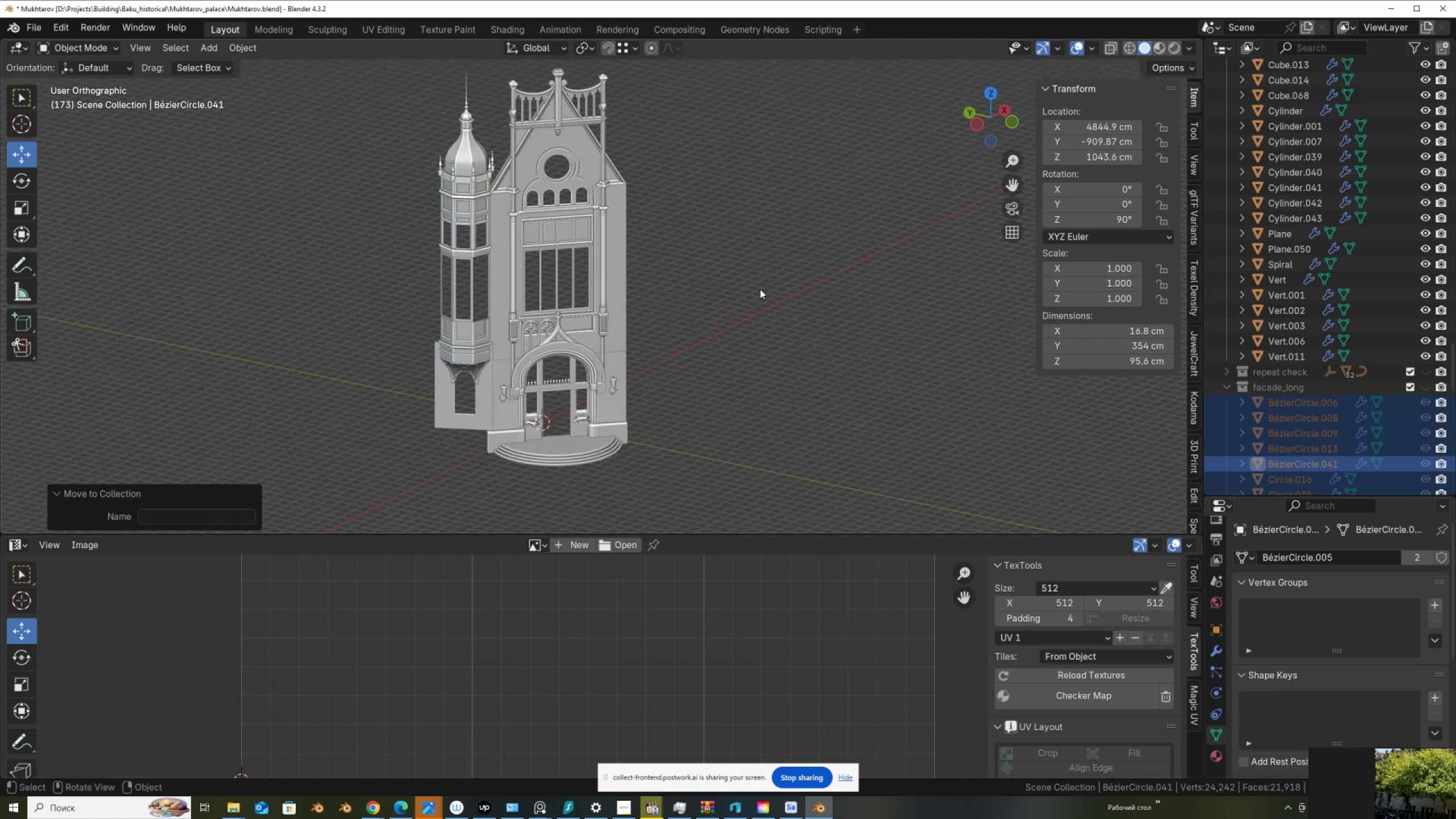 
scroll: coordinate [1316, 247], scroll_direction: up, amount: 20.0
 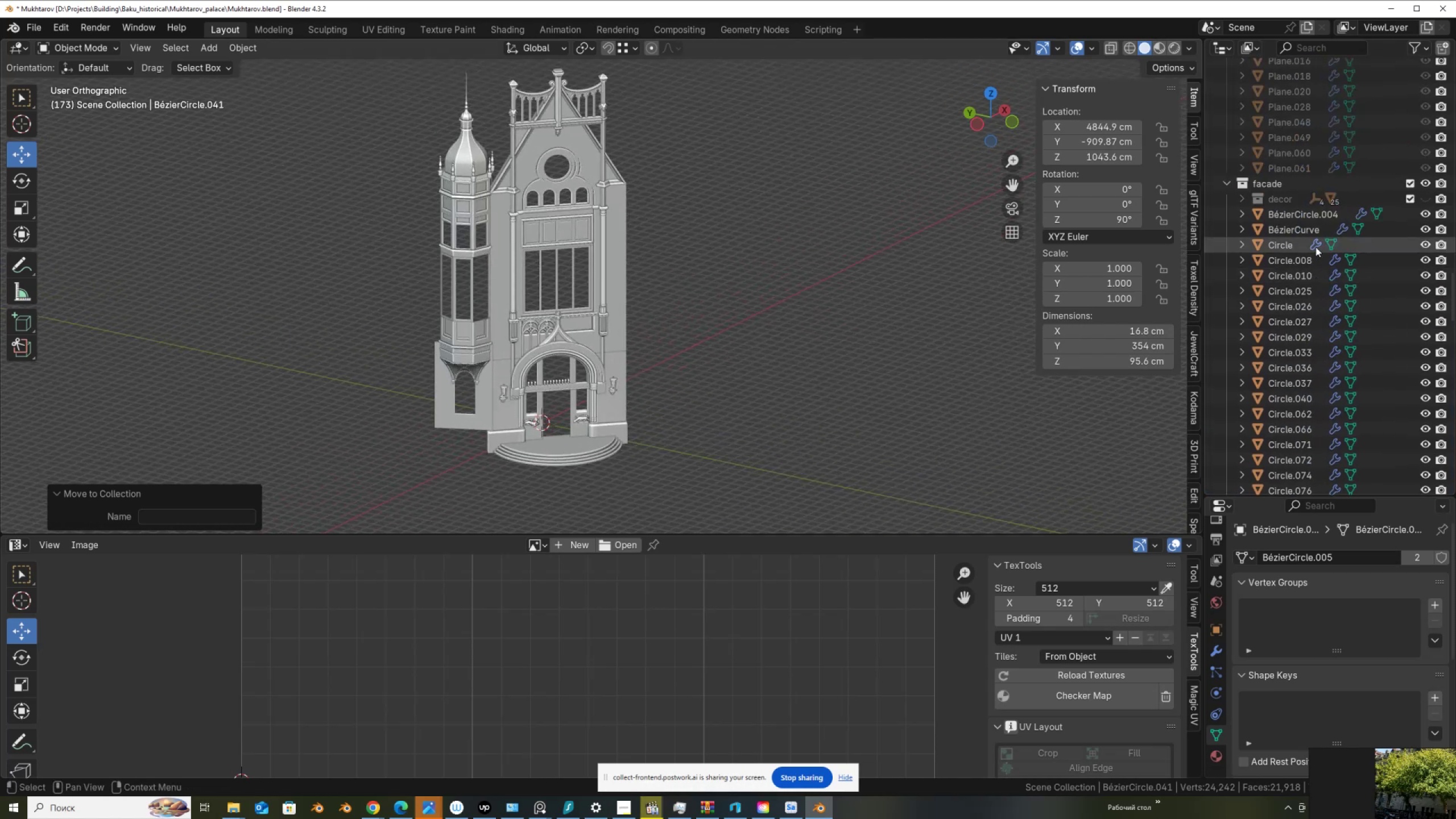 
scroll: coordinate [1395, 115], scroll_direction: down, amount: 36.0
 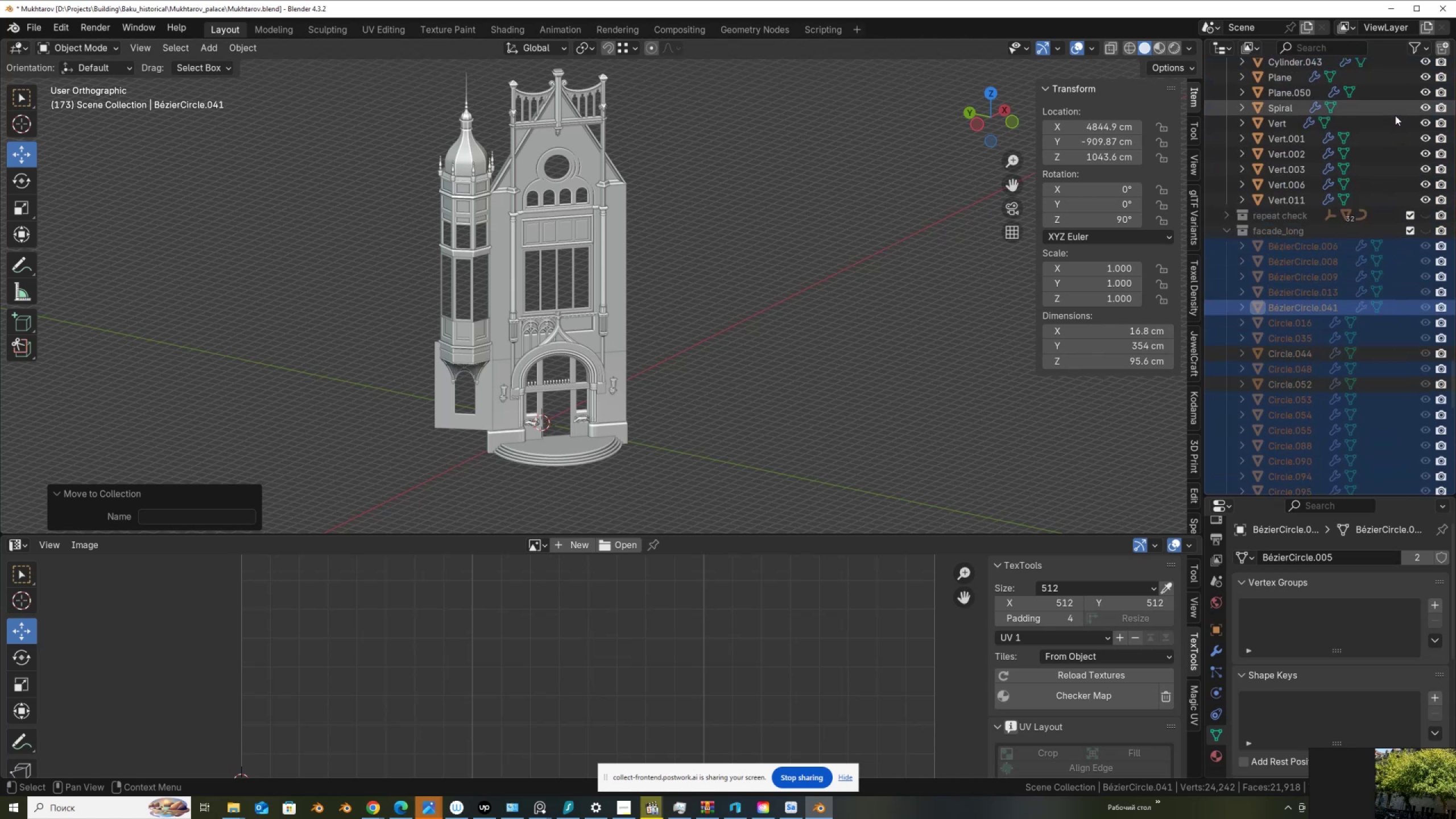 
scroll: coordinate [1395, 115], scroll_direction: up, amount: 2.0
 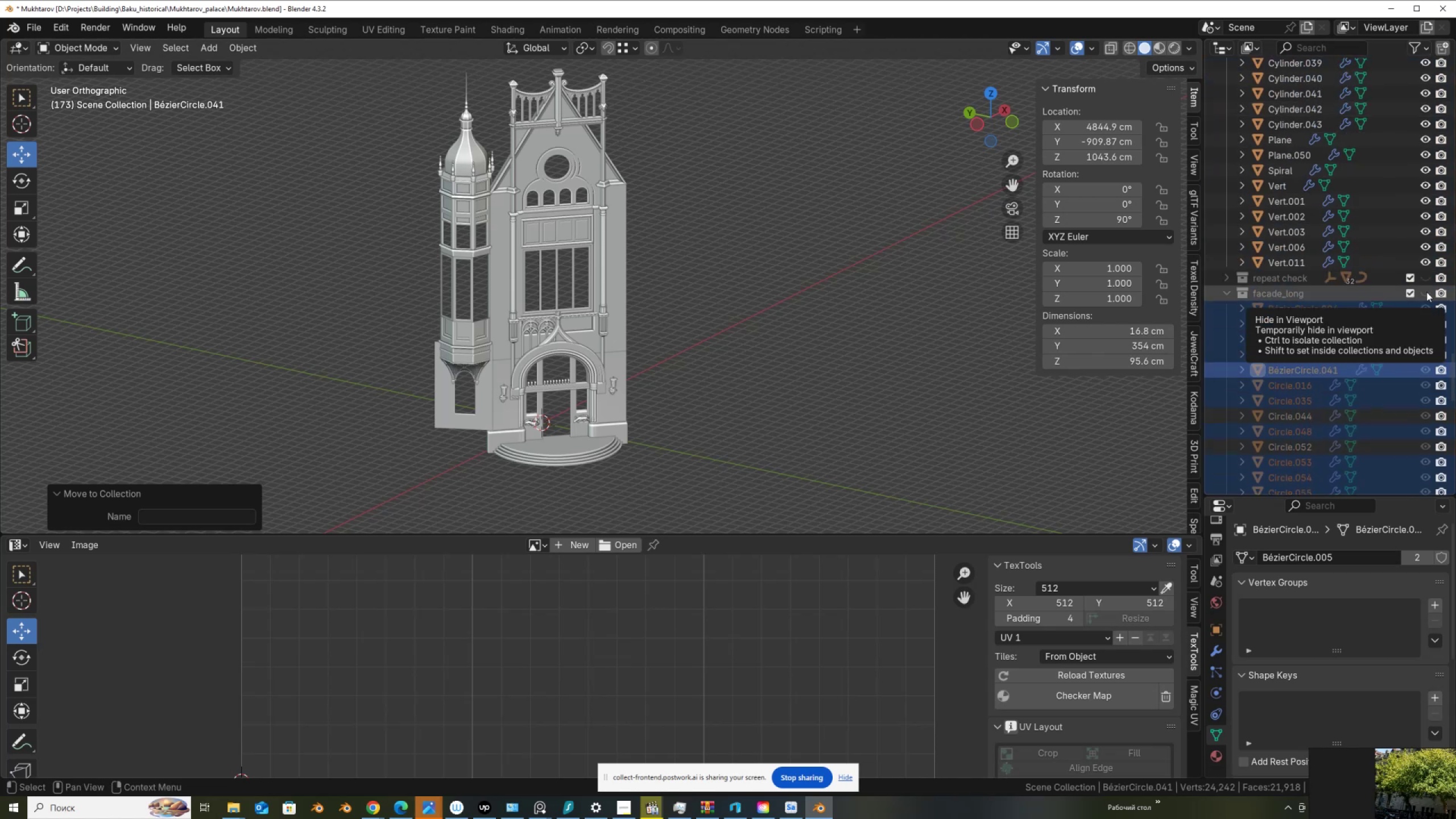 
left_click([1426, 292])
 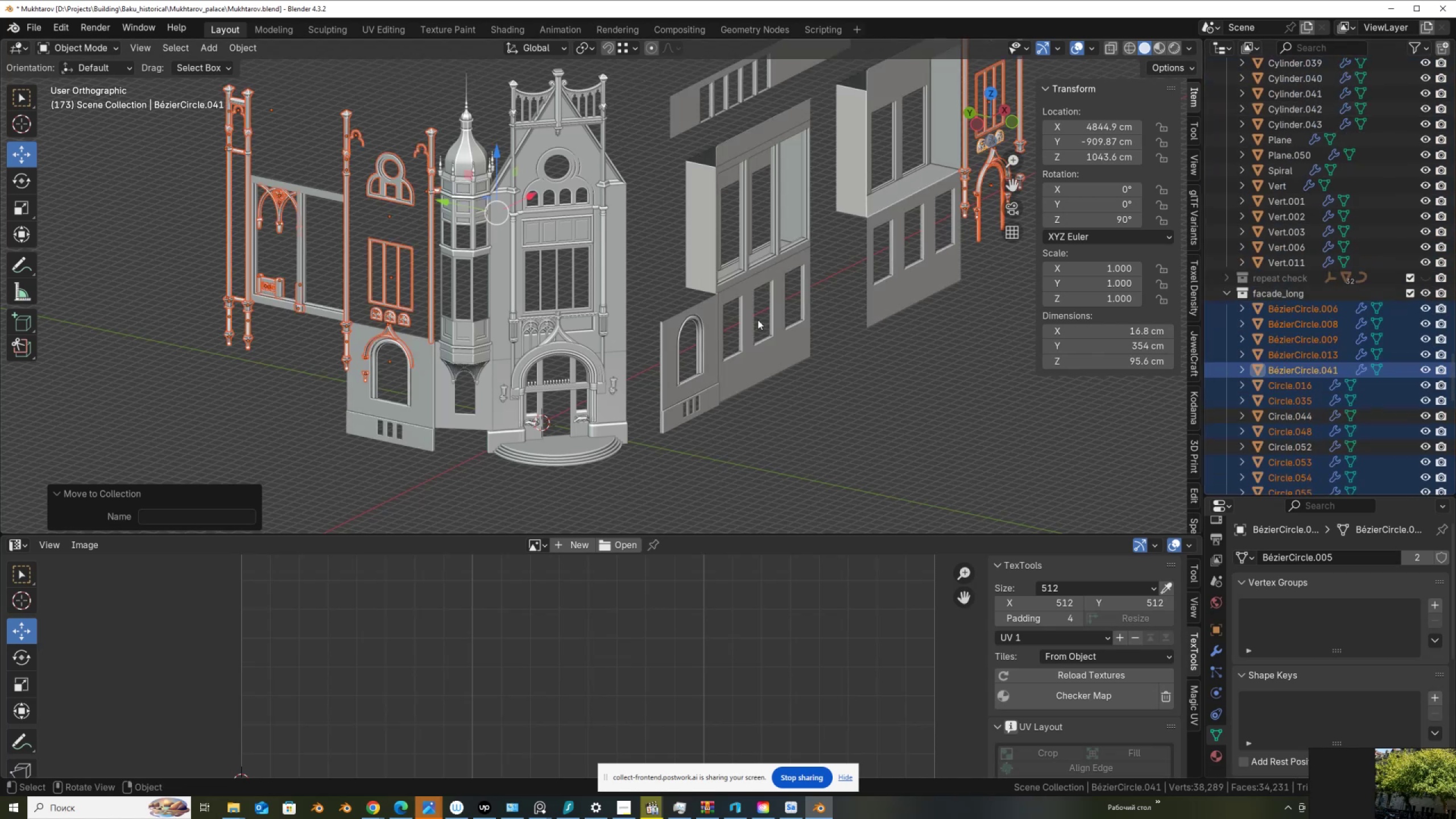 
scroll: coordinate [659, 330], scroll_direction: down, amount: 2.0
 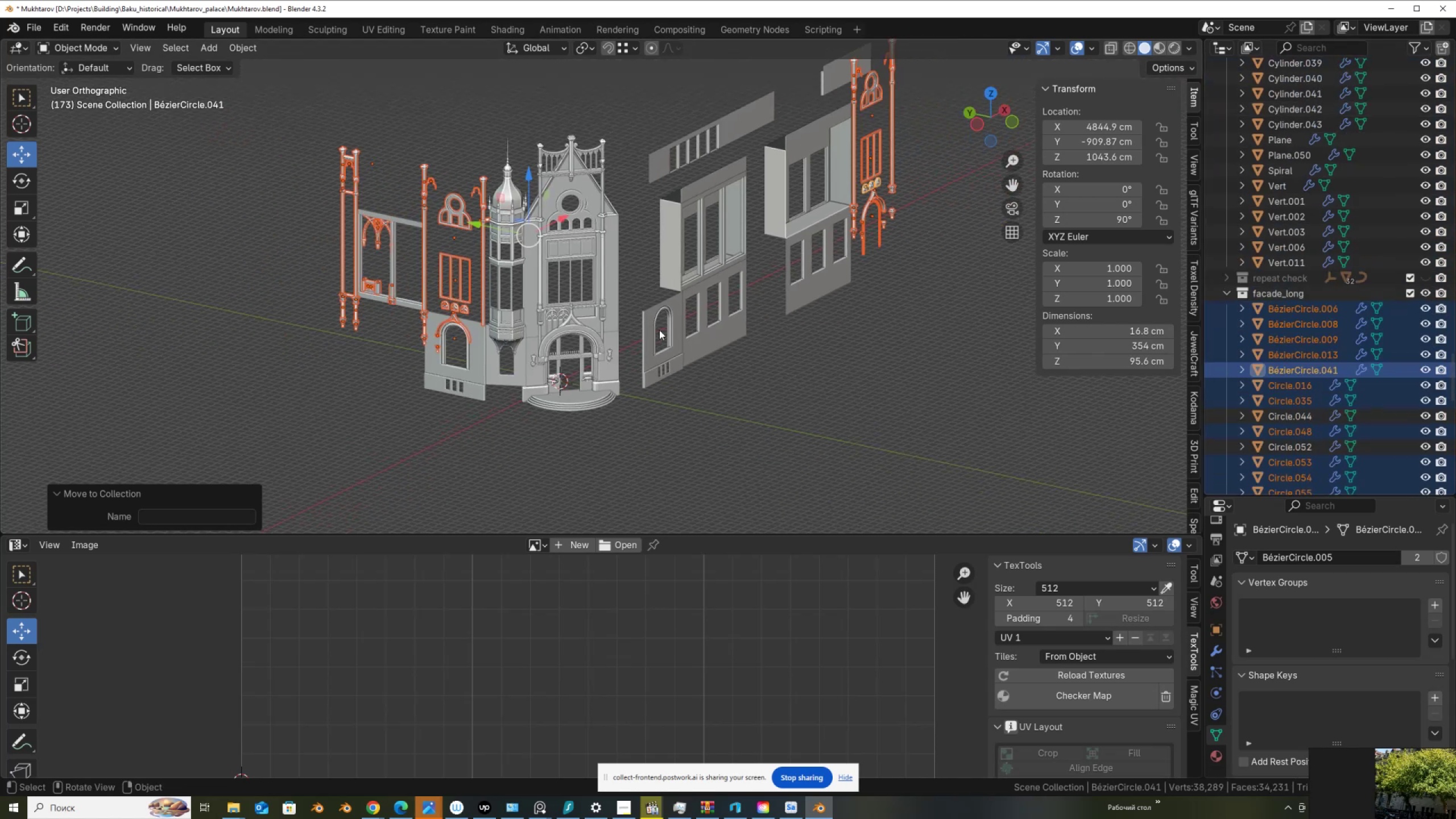 
key(Tab)
 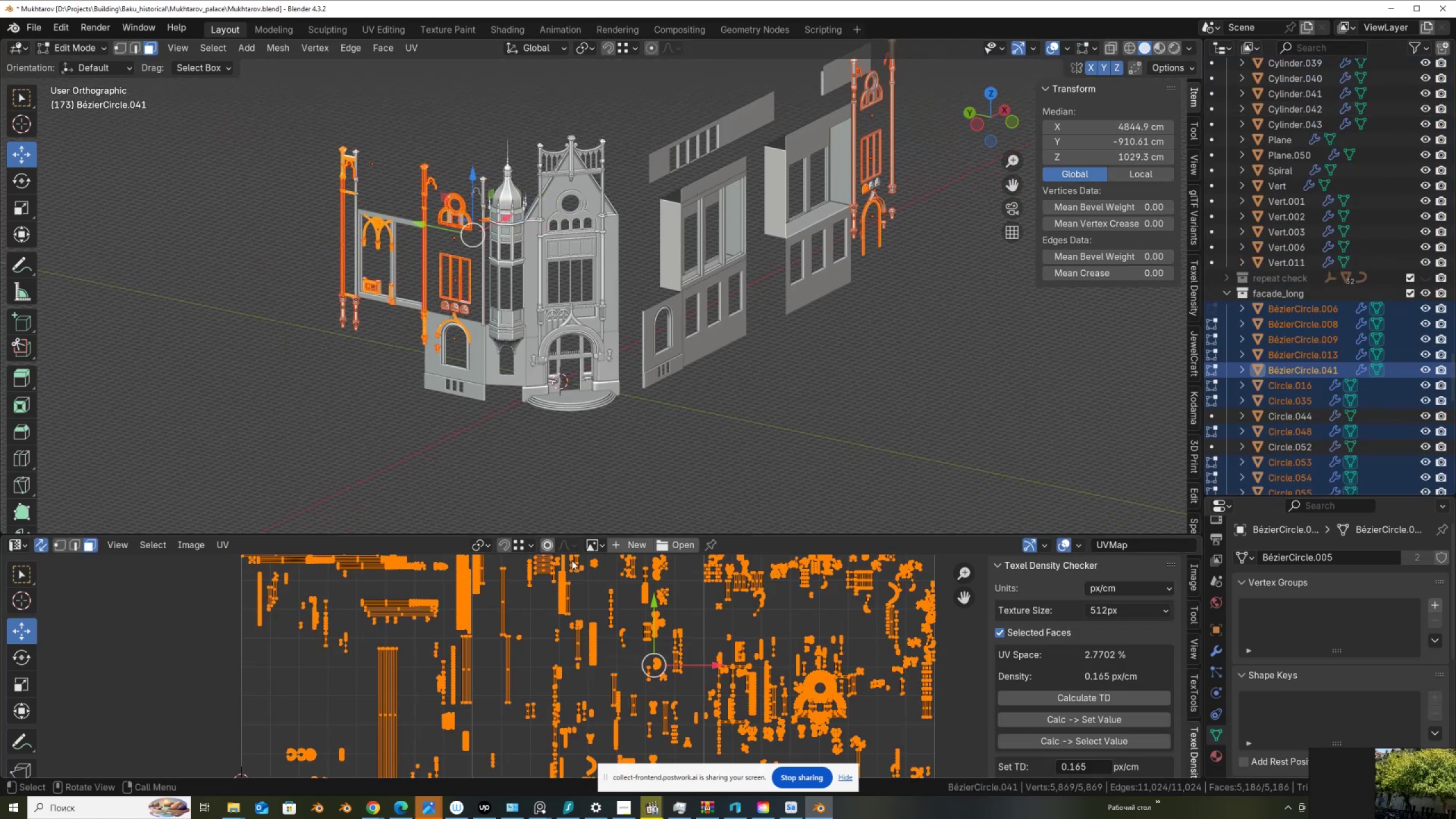 
scroll: coordinate [576, 576], scroll_direction: down, amount: 2.0
 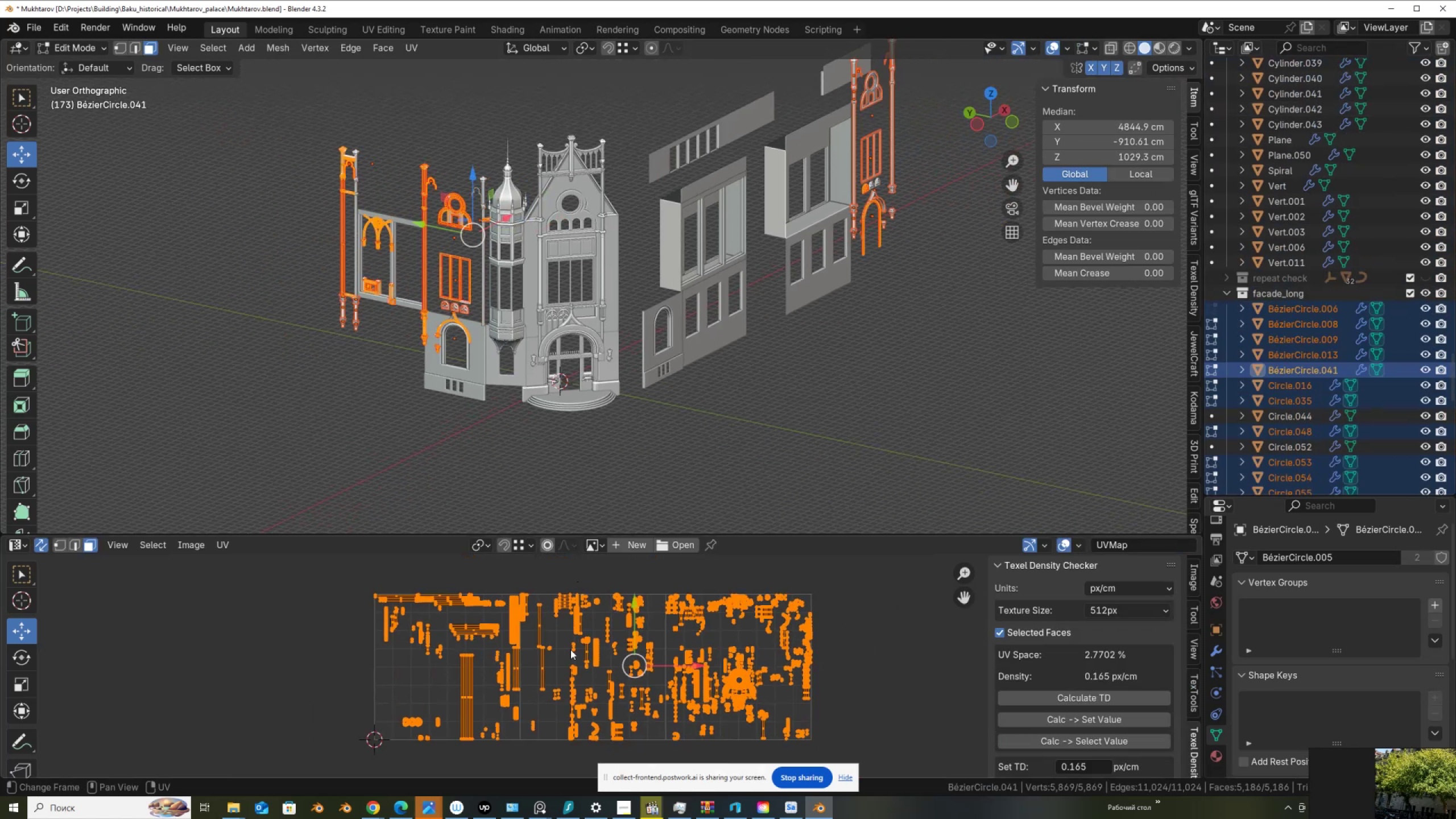 
key(A)
 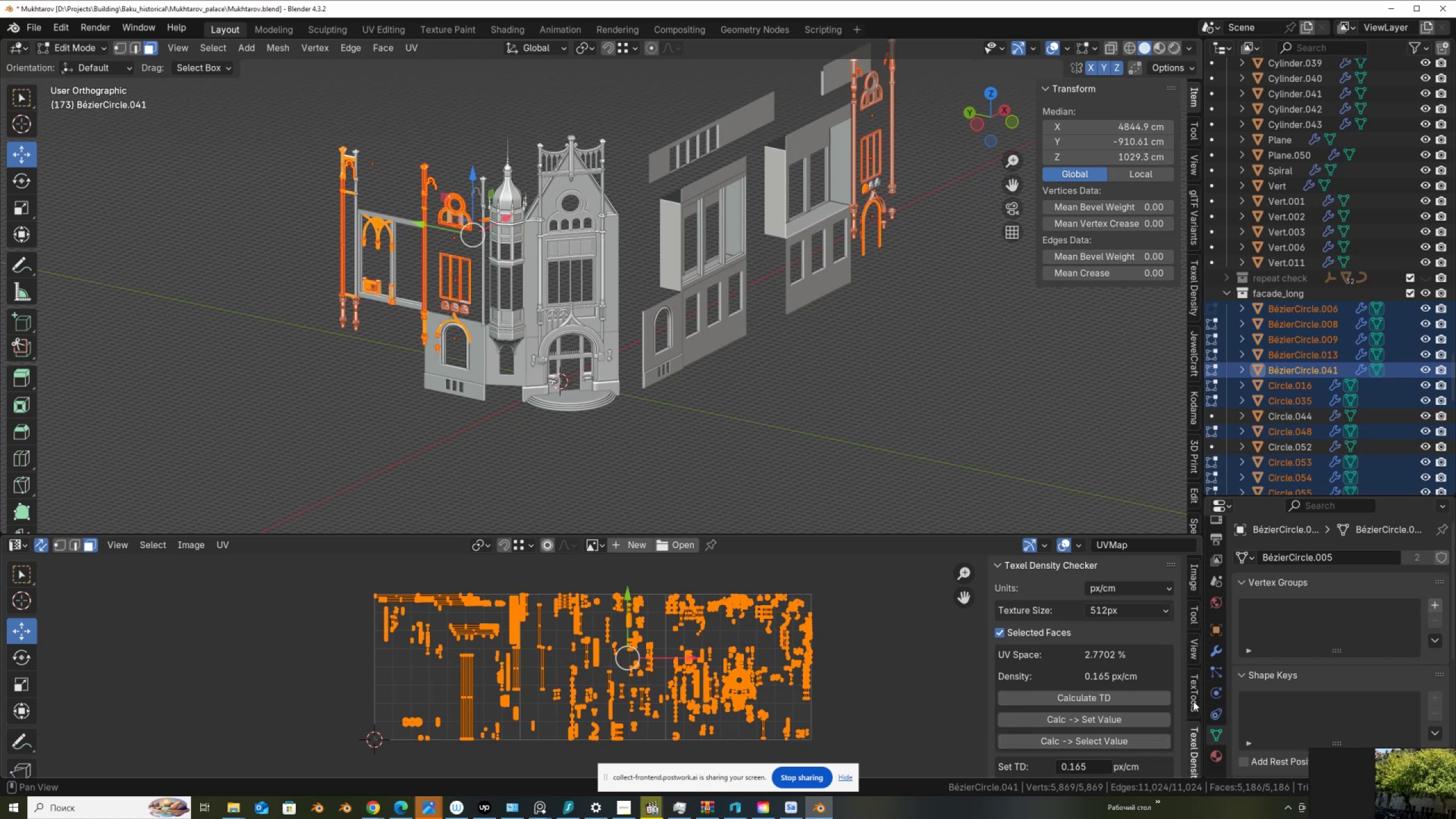 
left_click([1195, 700])
 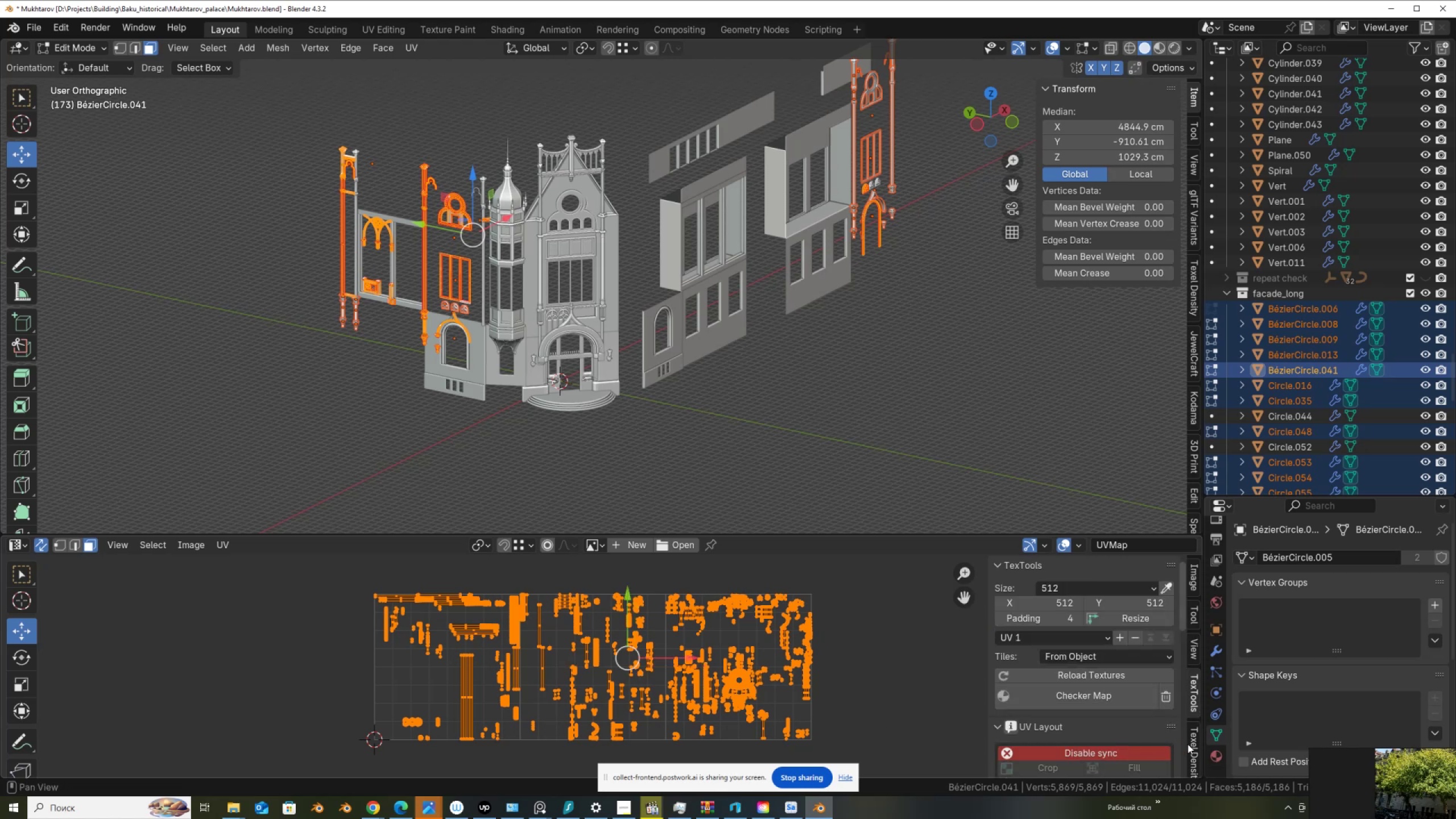 
left_click([1194, 749])
 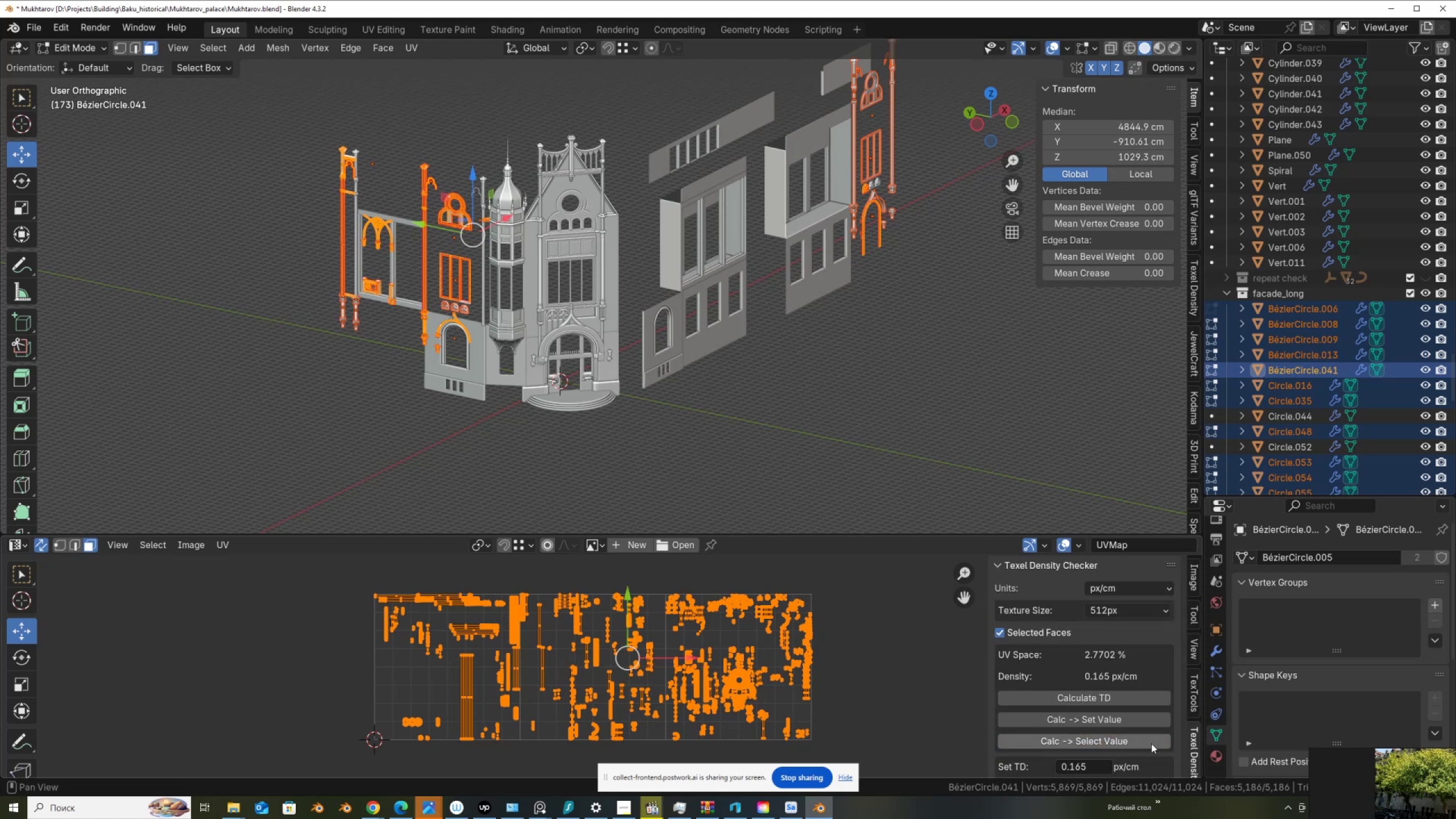 
scroll: coordinate [1144, 742], scroll_direction: down, amount: 5.0
 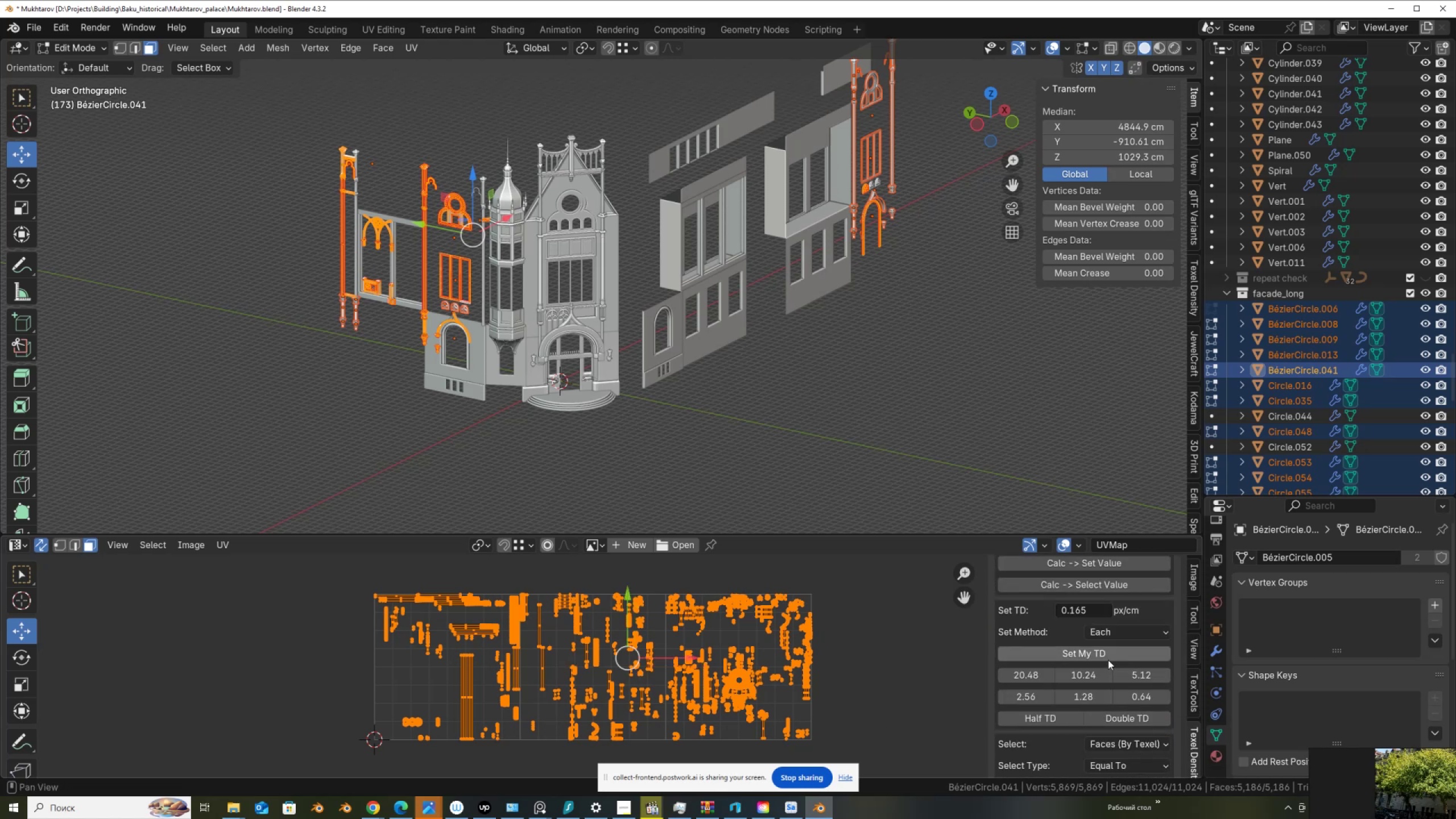 
left_click([1111, 653])
 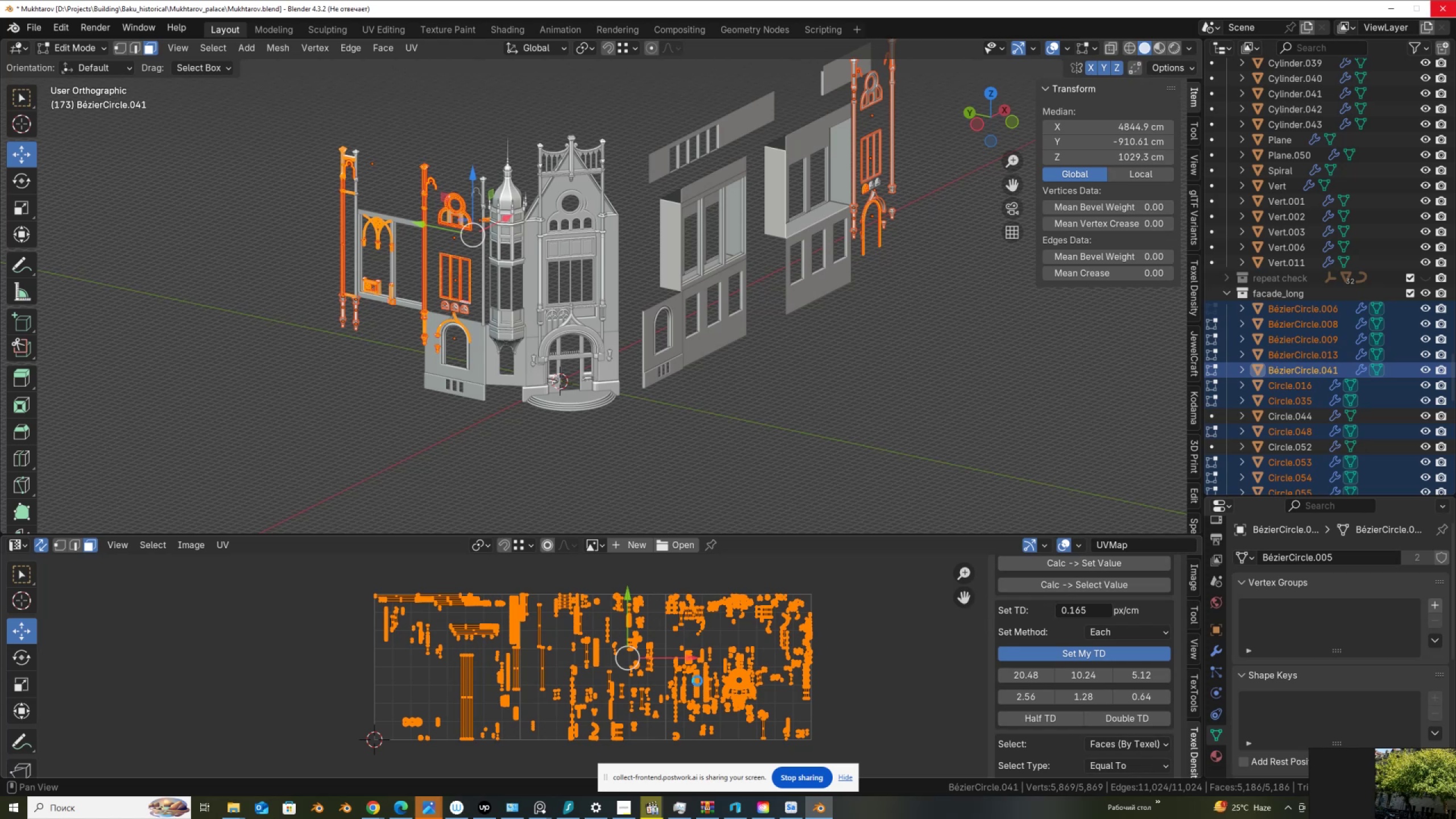 
wait(11.91)
 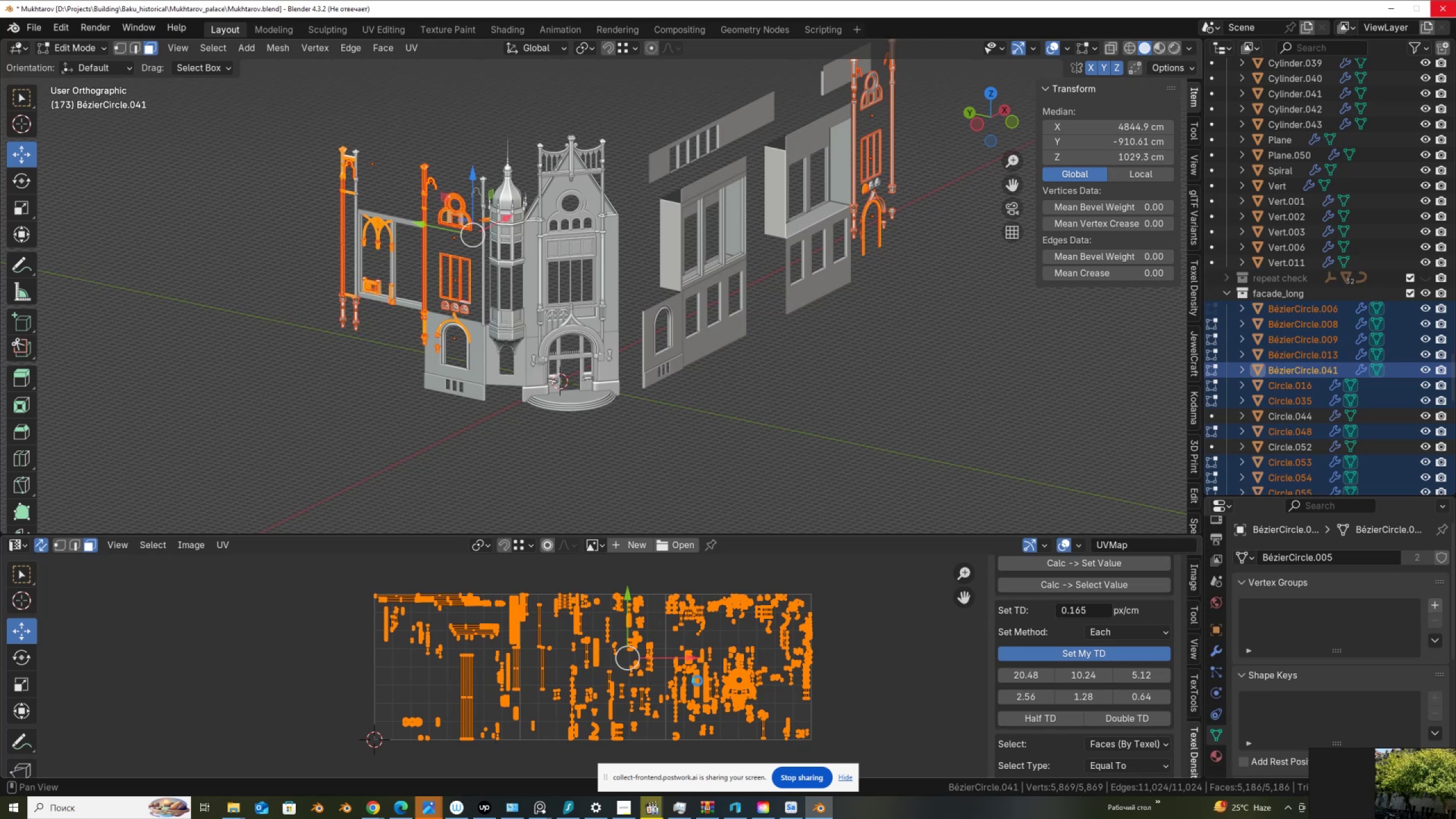 
scroll: coordinate [727, 696], scroll_direction: down, amount: 1.0
 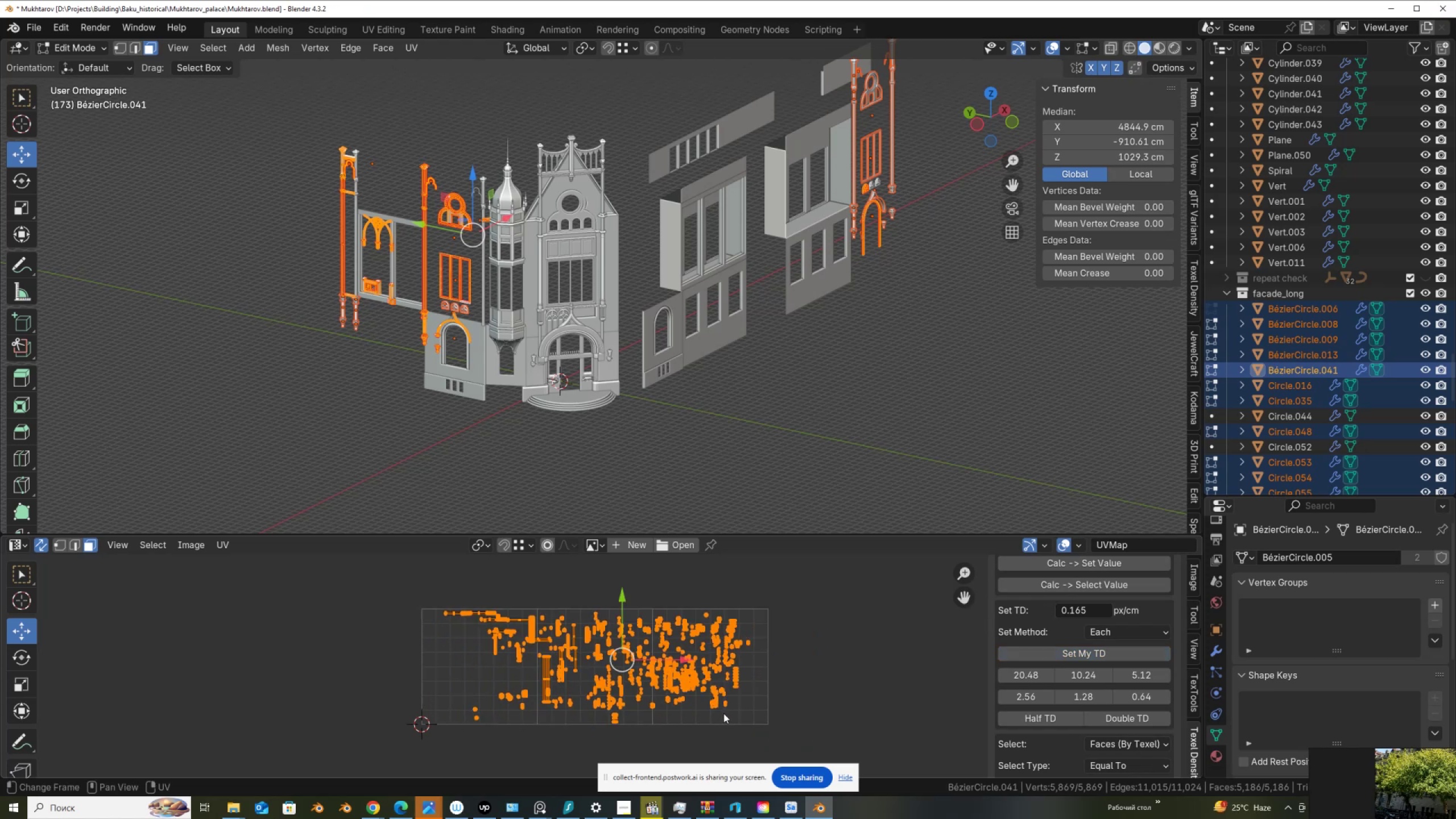 
key(G)
 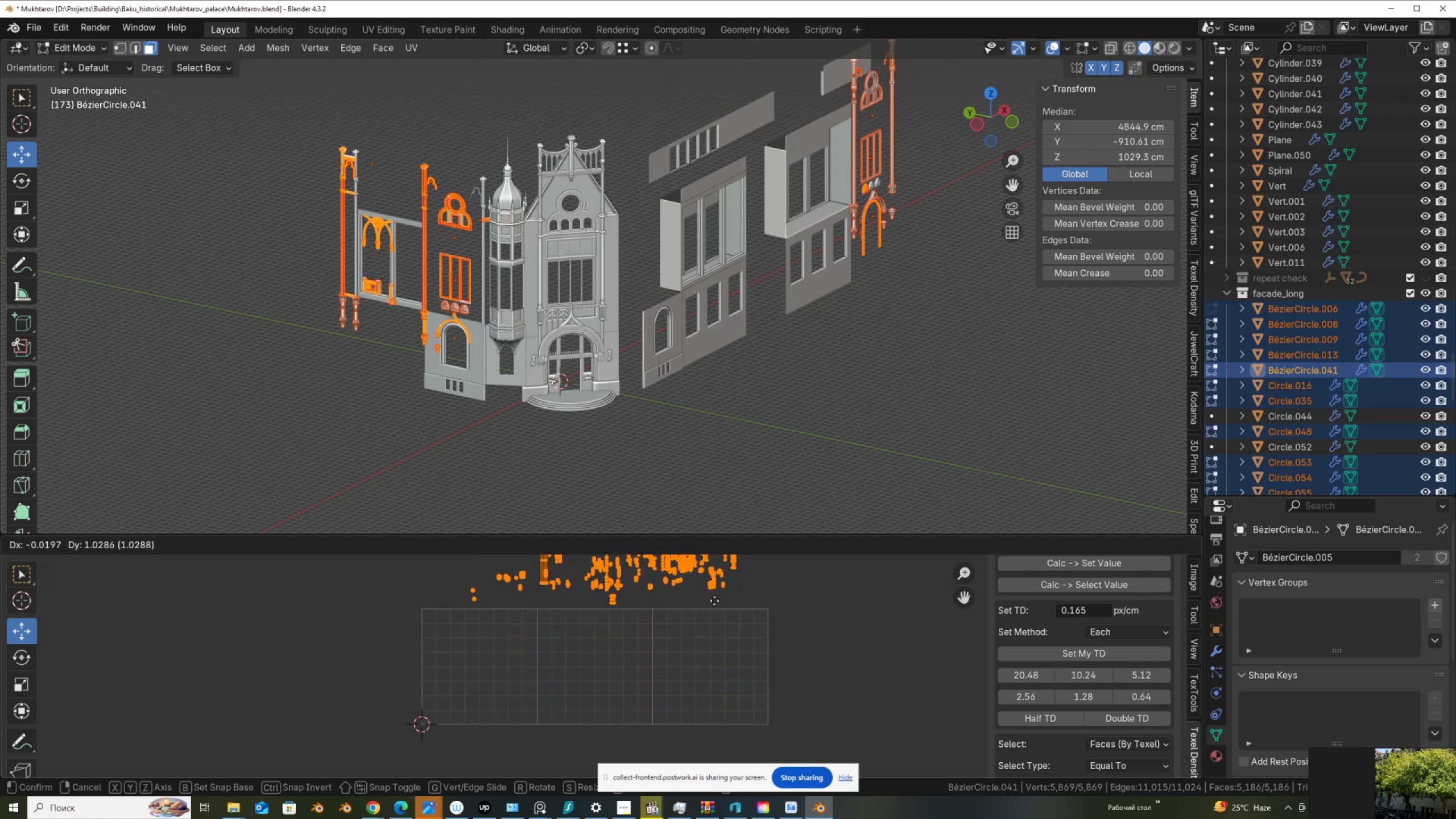 
left_click([714, 600])
 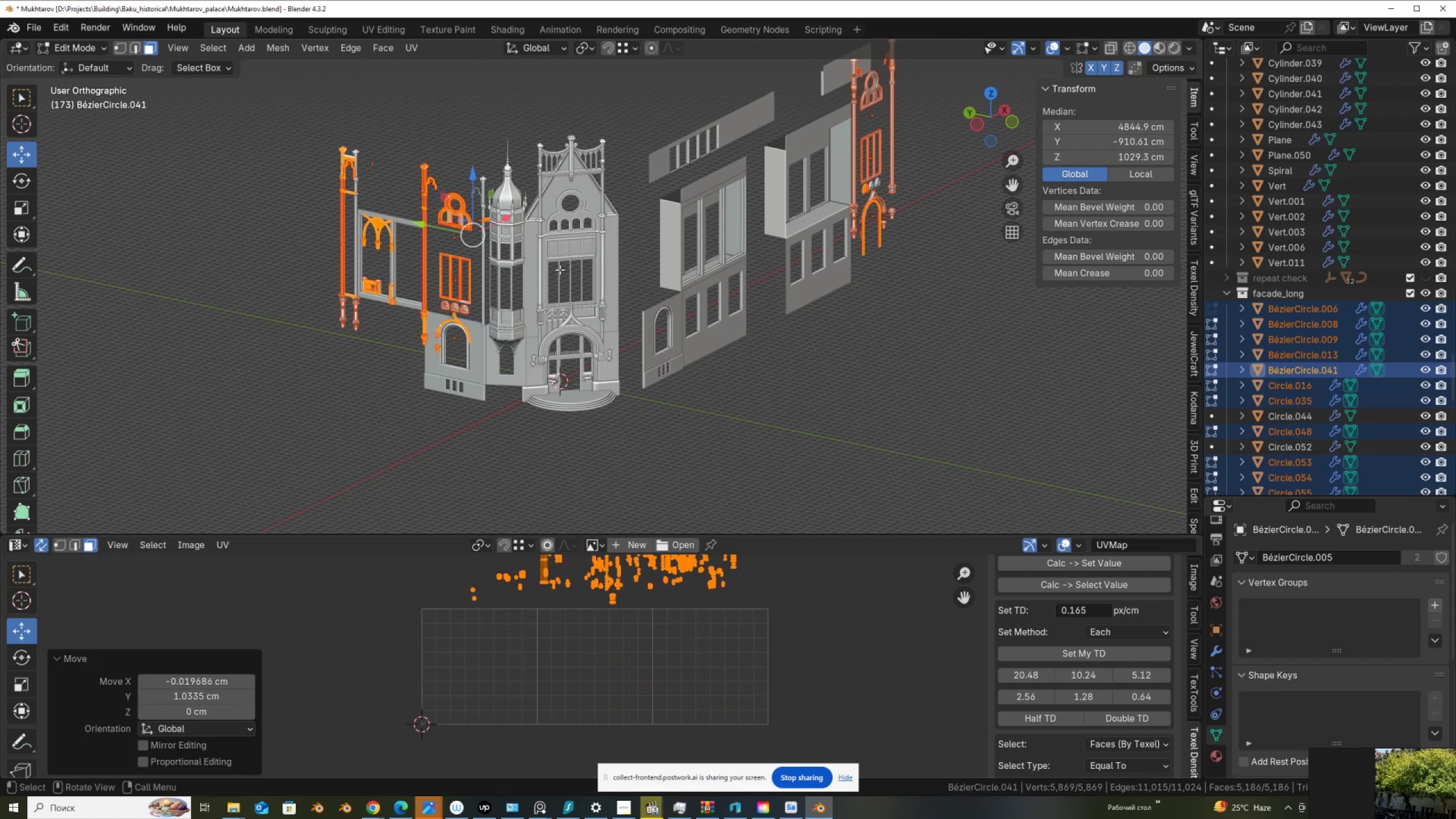 
key(Tab)
 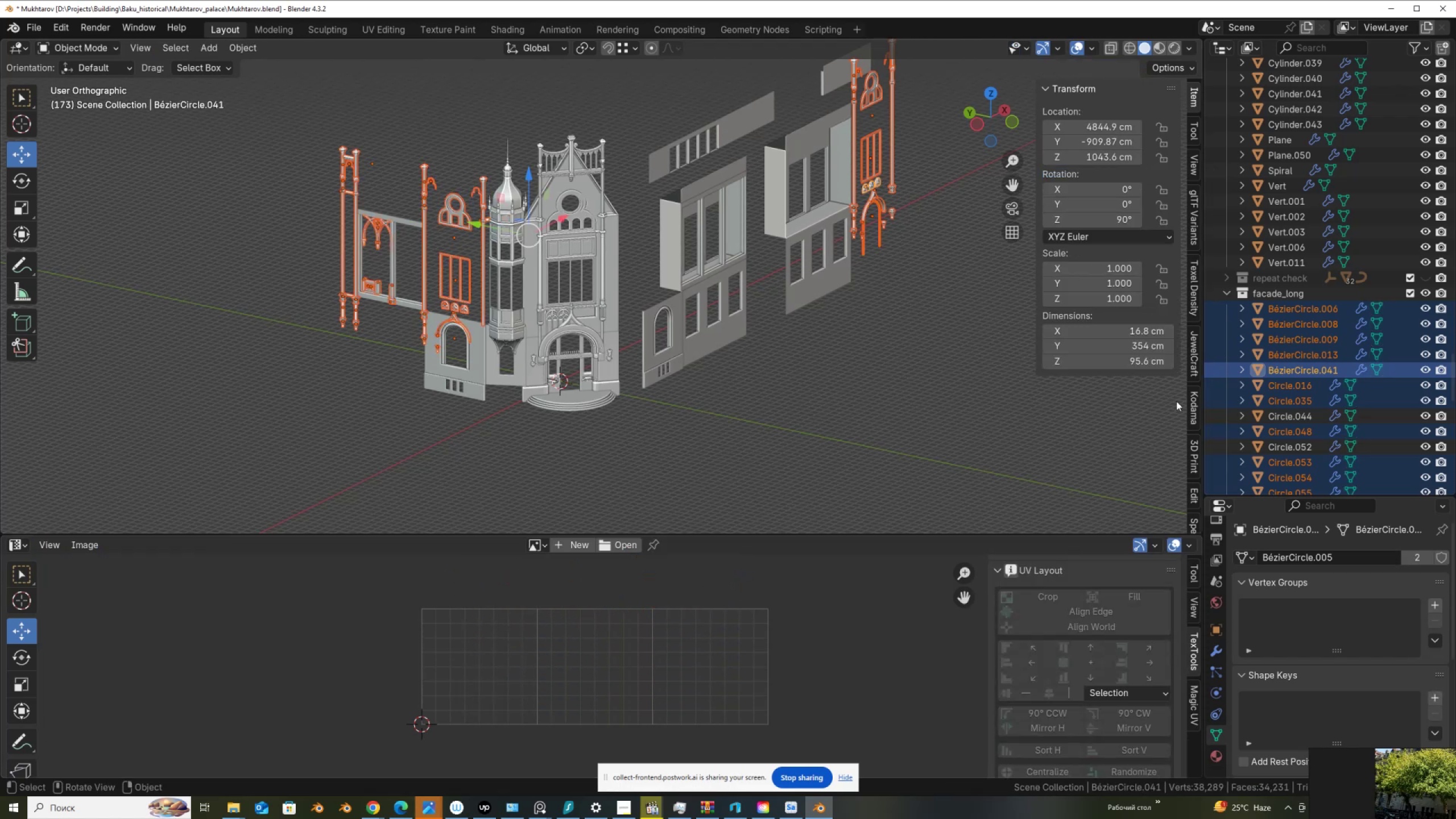 
scroll: coordinate [1302, 300], scroll_direction: down, amount: 5.0
 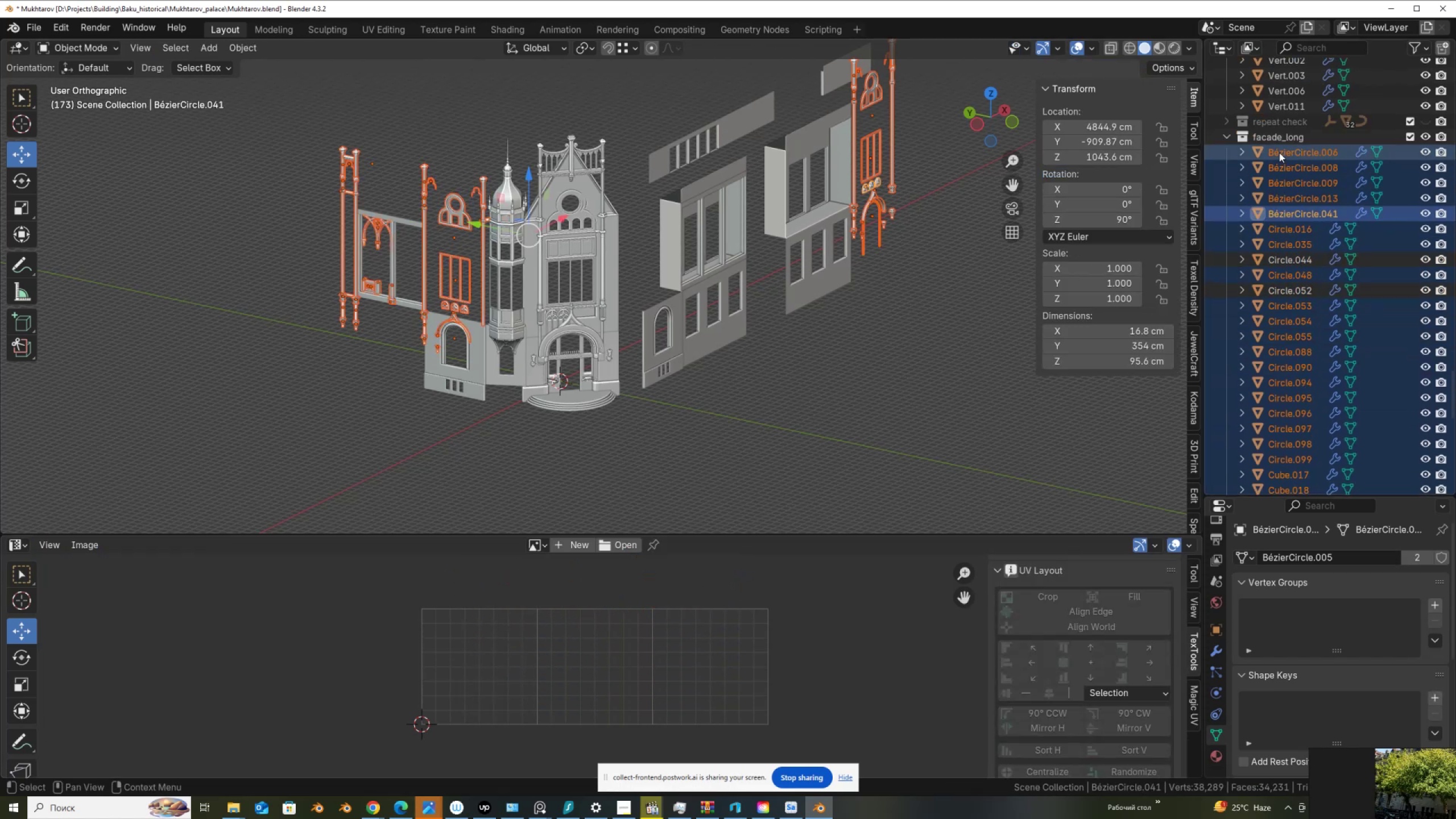 
left_click([1279, 152])
 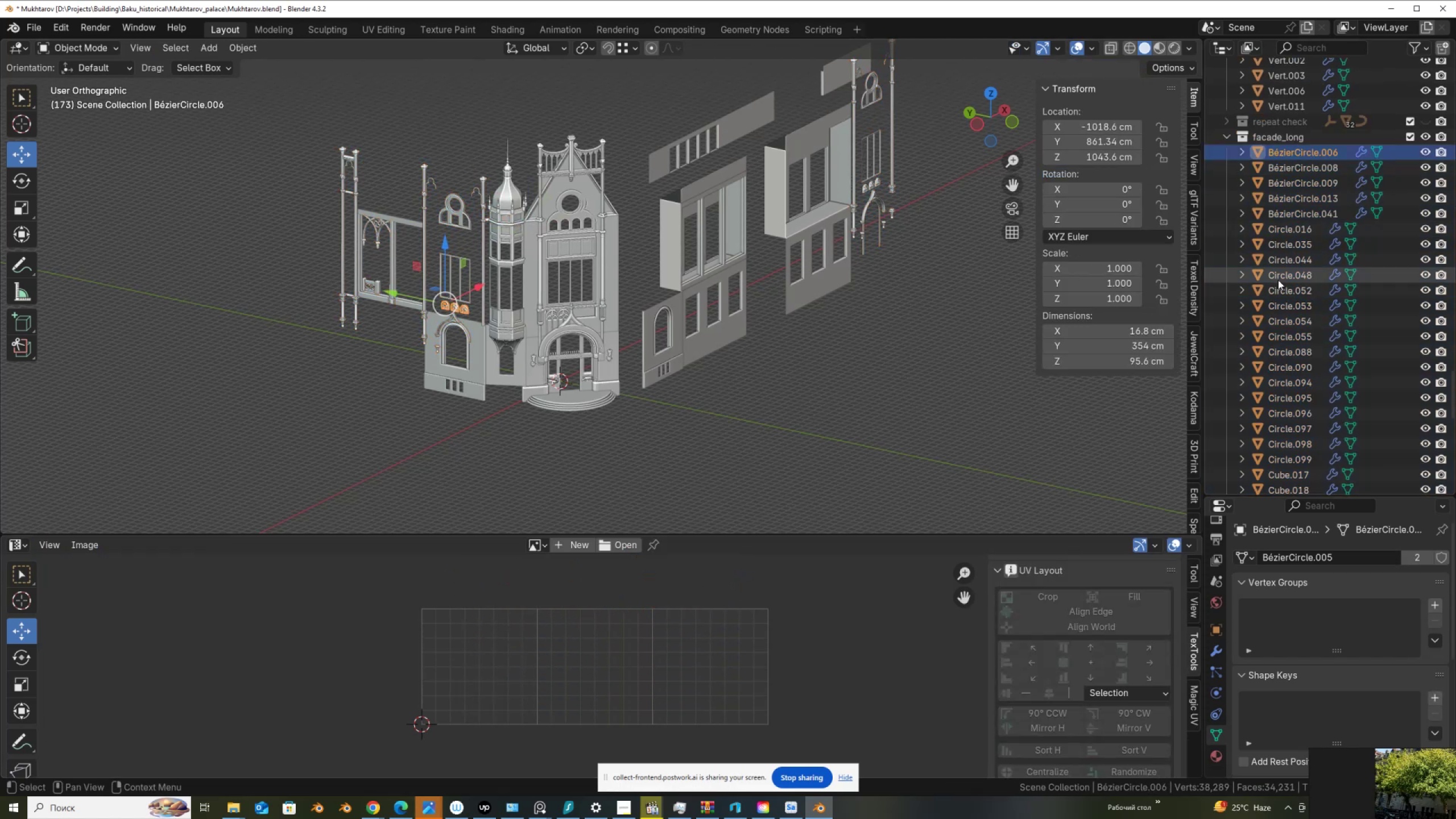 
scroll: coordinate [1288, 435], scroll_direction: down, amount: 30.0
 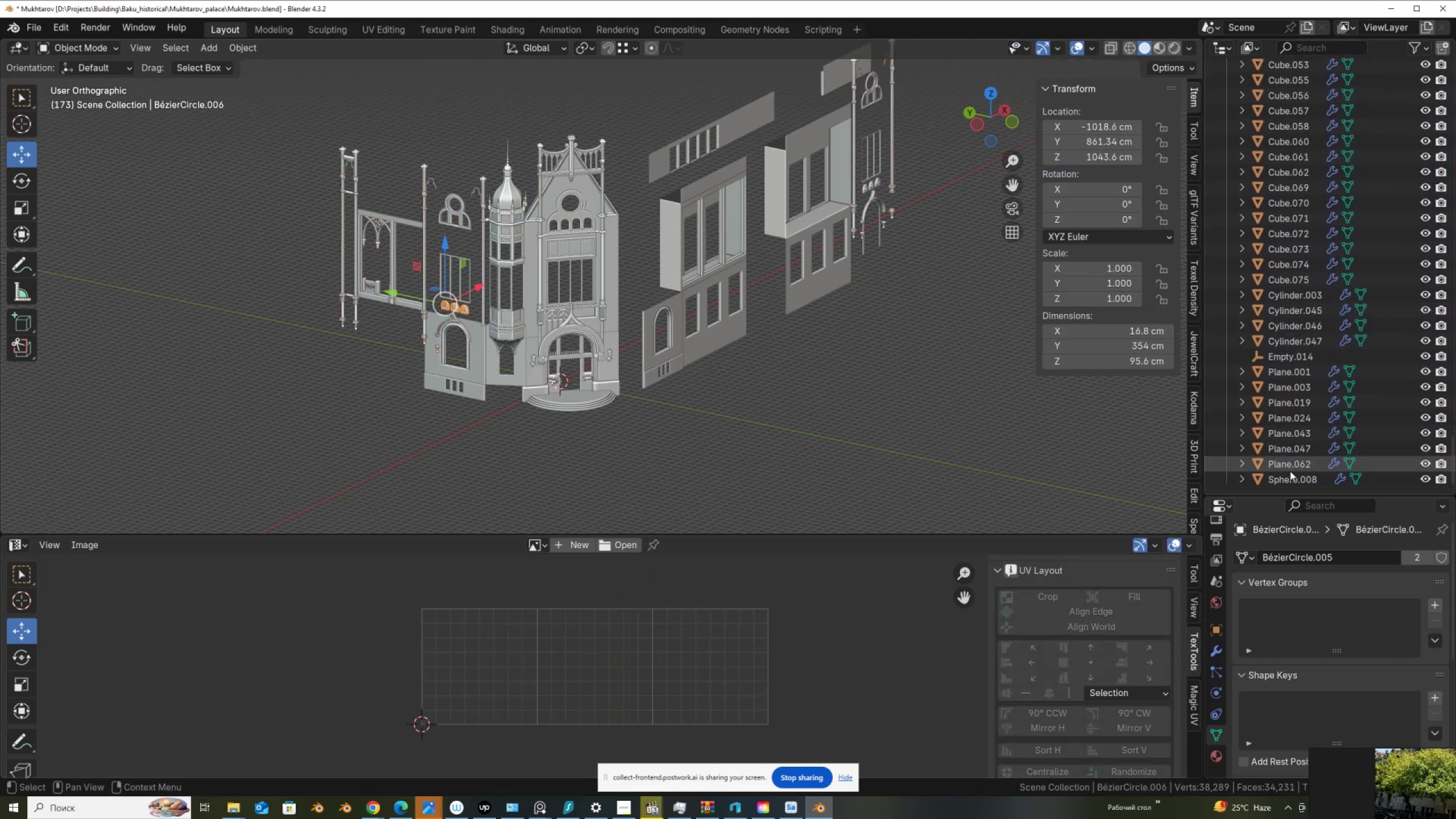 
hold_key(key=ShiftLeft, duration=0.68)
left_click([1289, 483])
 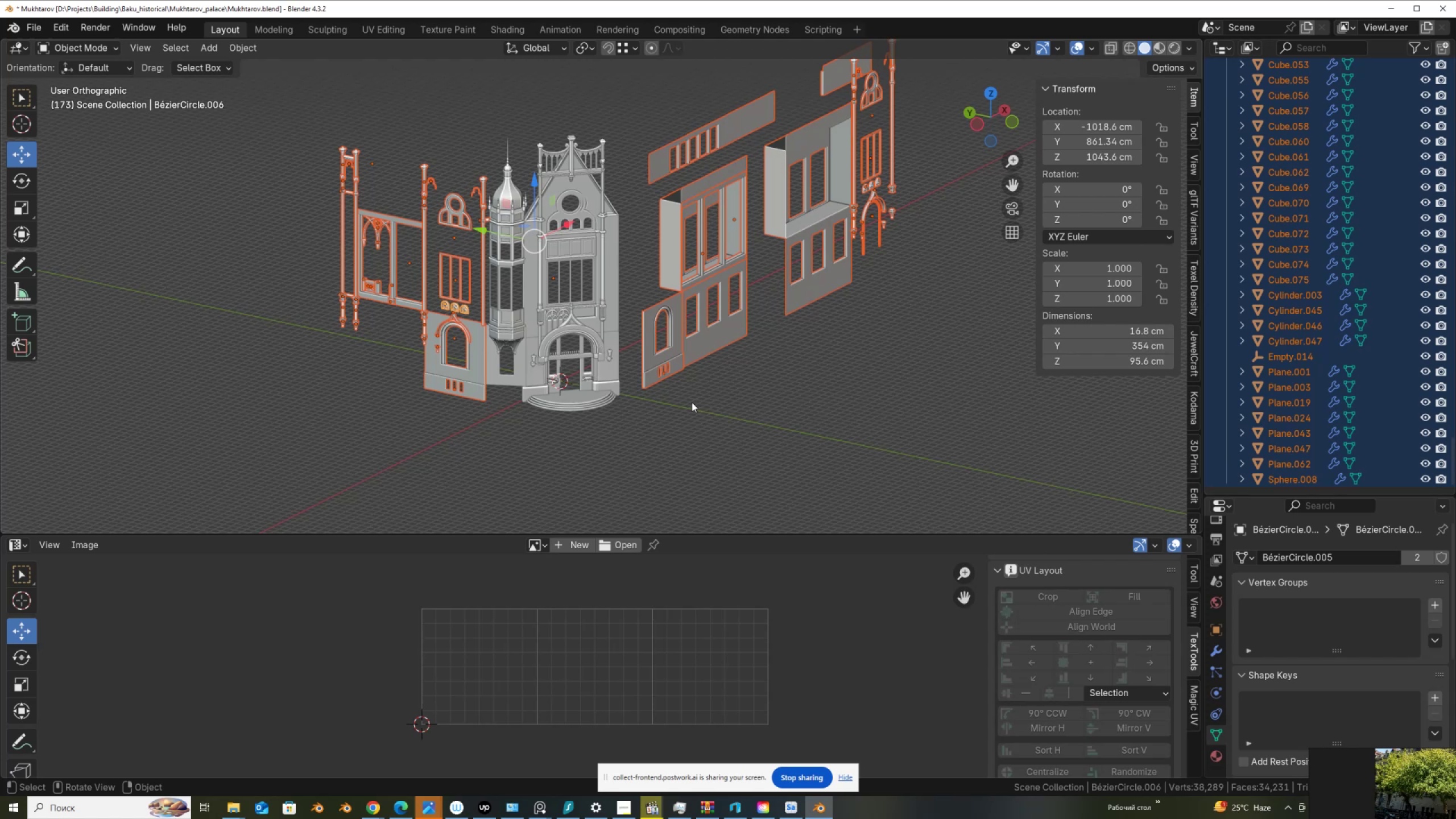 
key(Tab)
 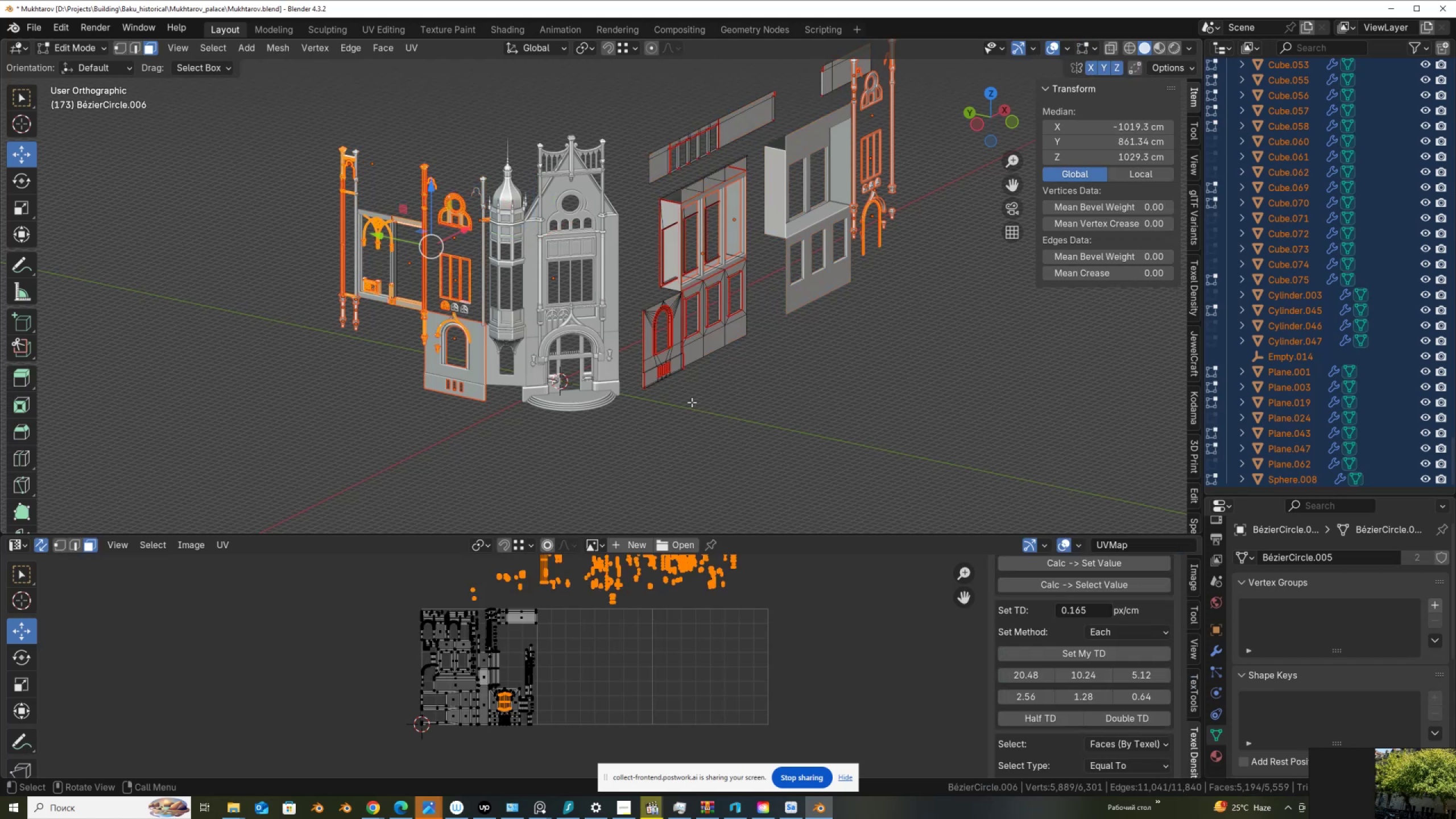 
key(A)
 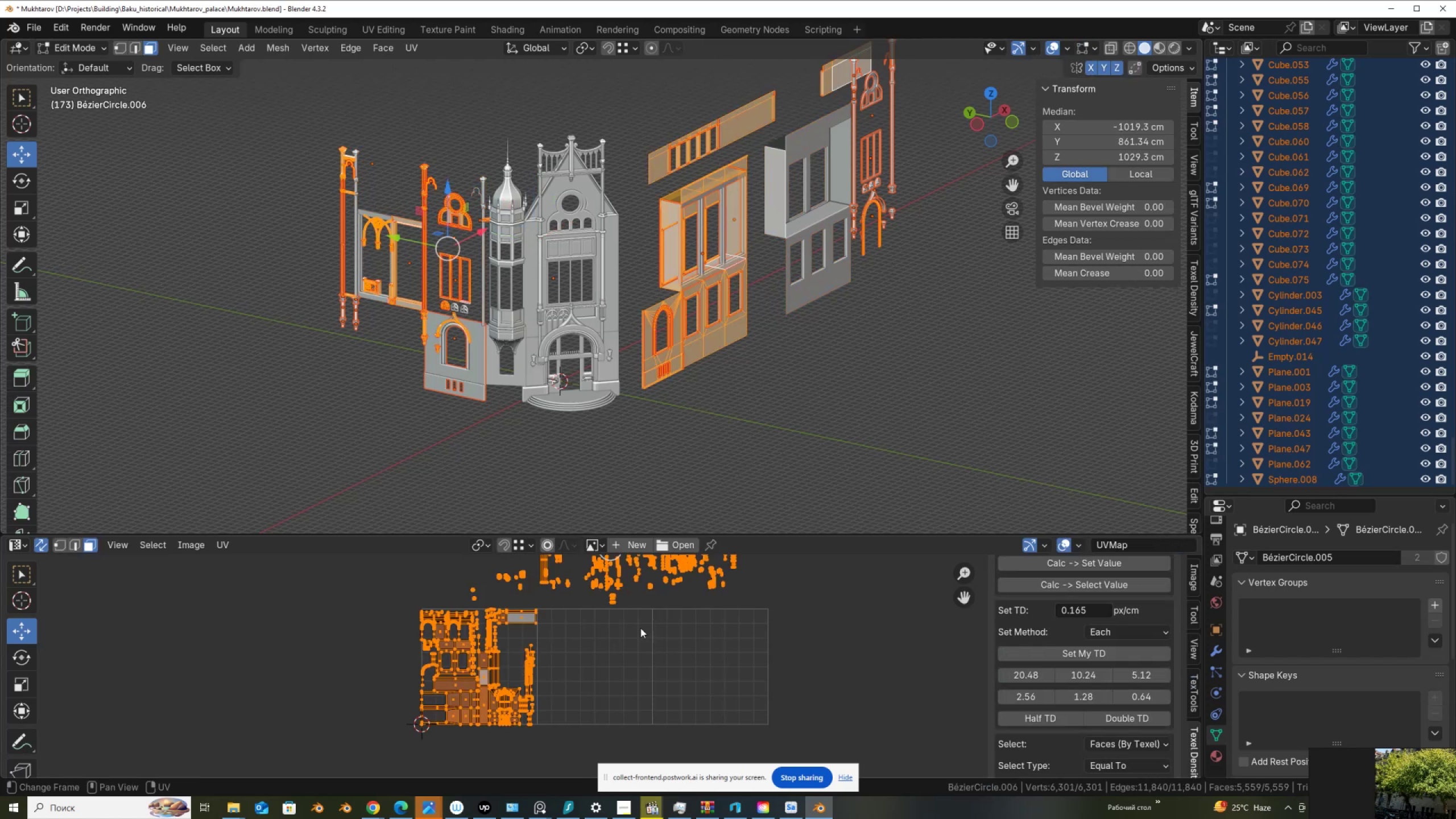 
key(Control+Space)
 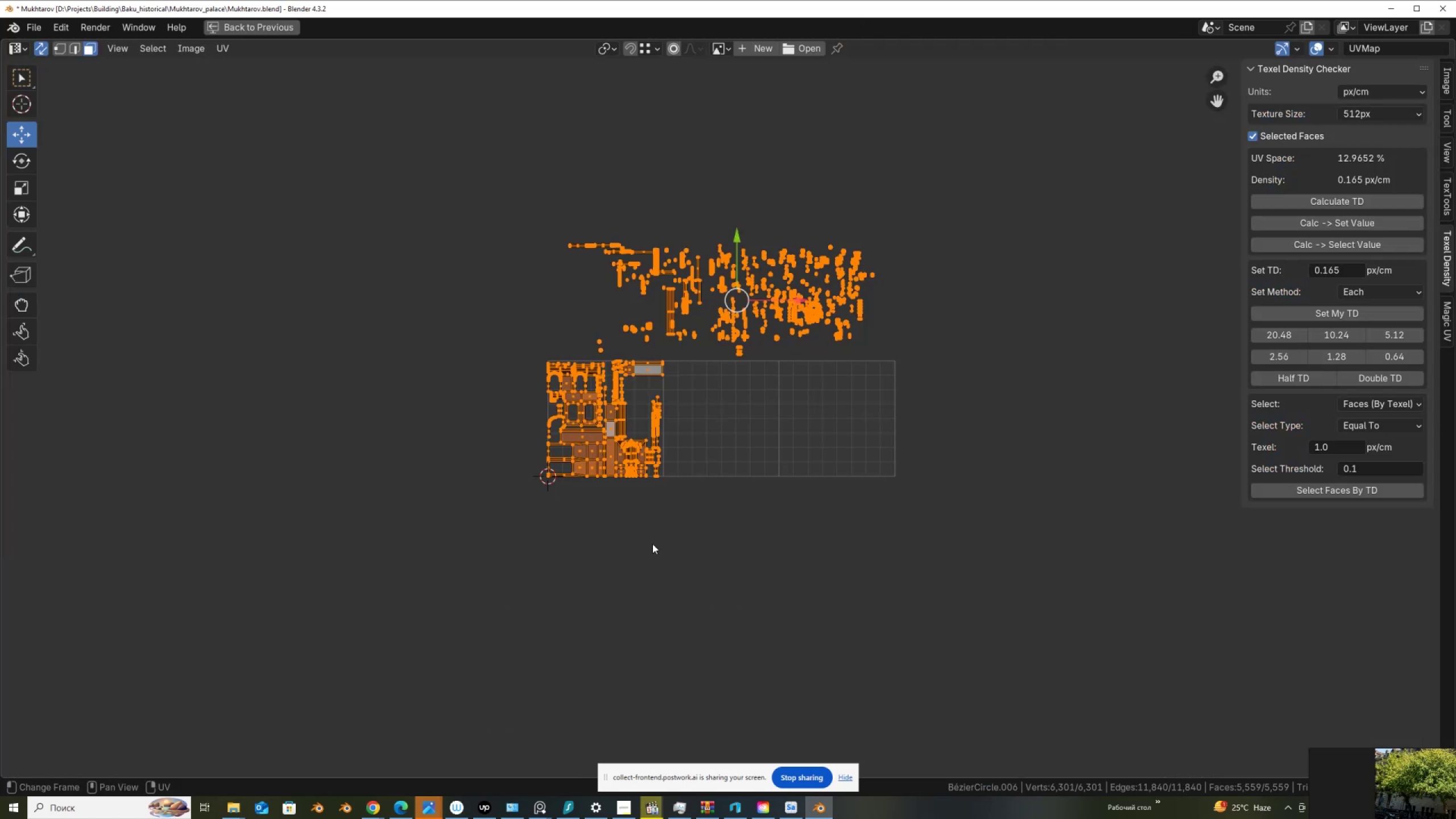 
scroll: coordinate [537, 415], scroll_direction: up, amount: 6.0
 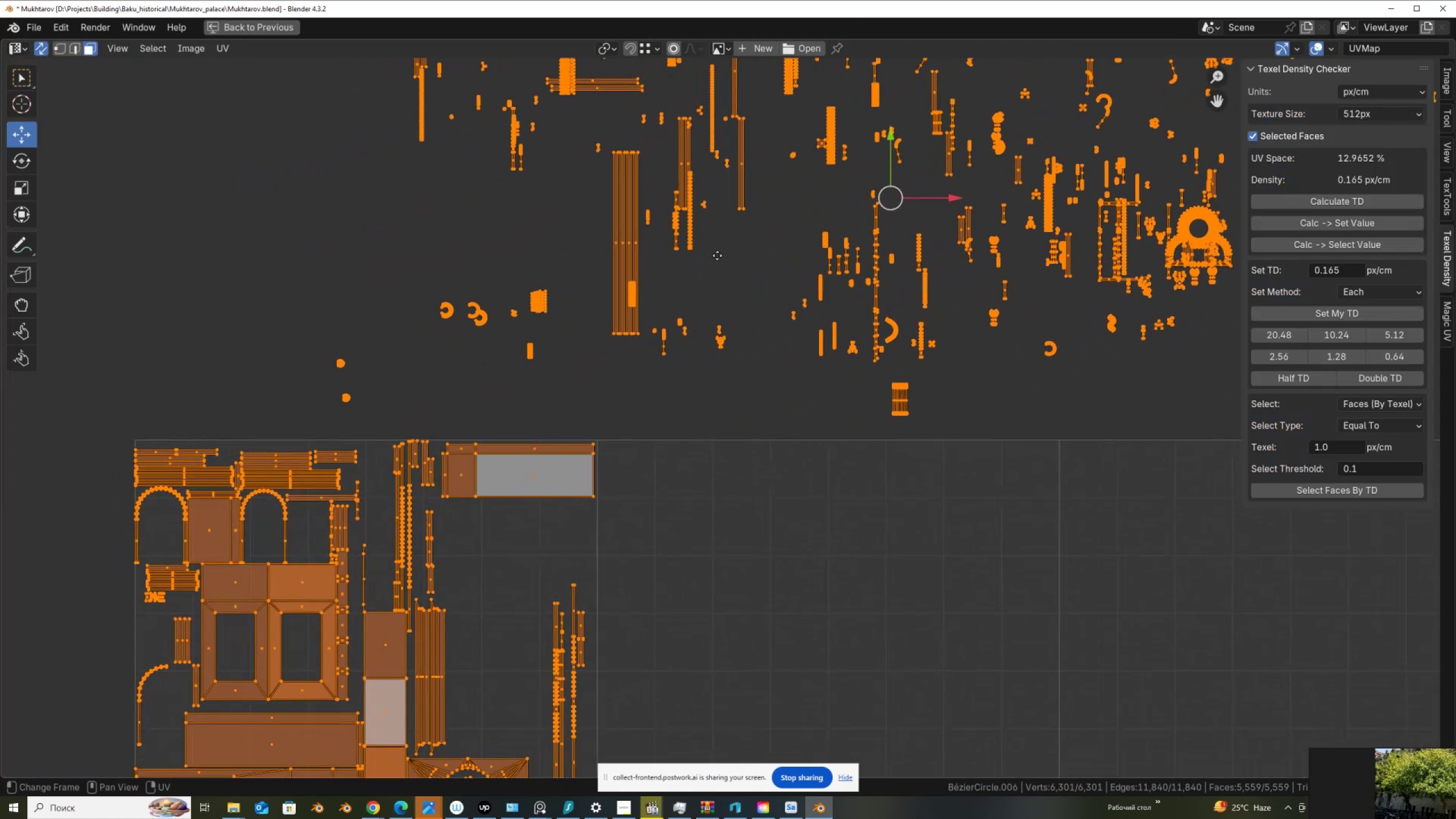 
scroll: coordinate [708, 256], scroll_direction: down, amount: 1.0
 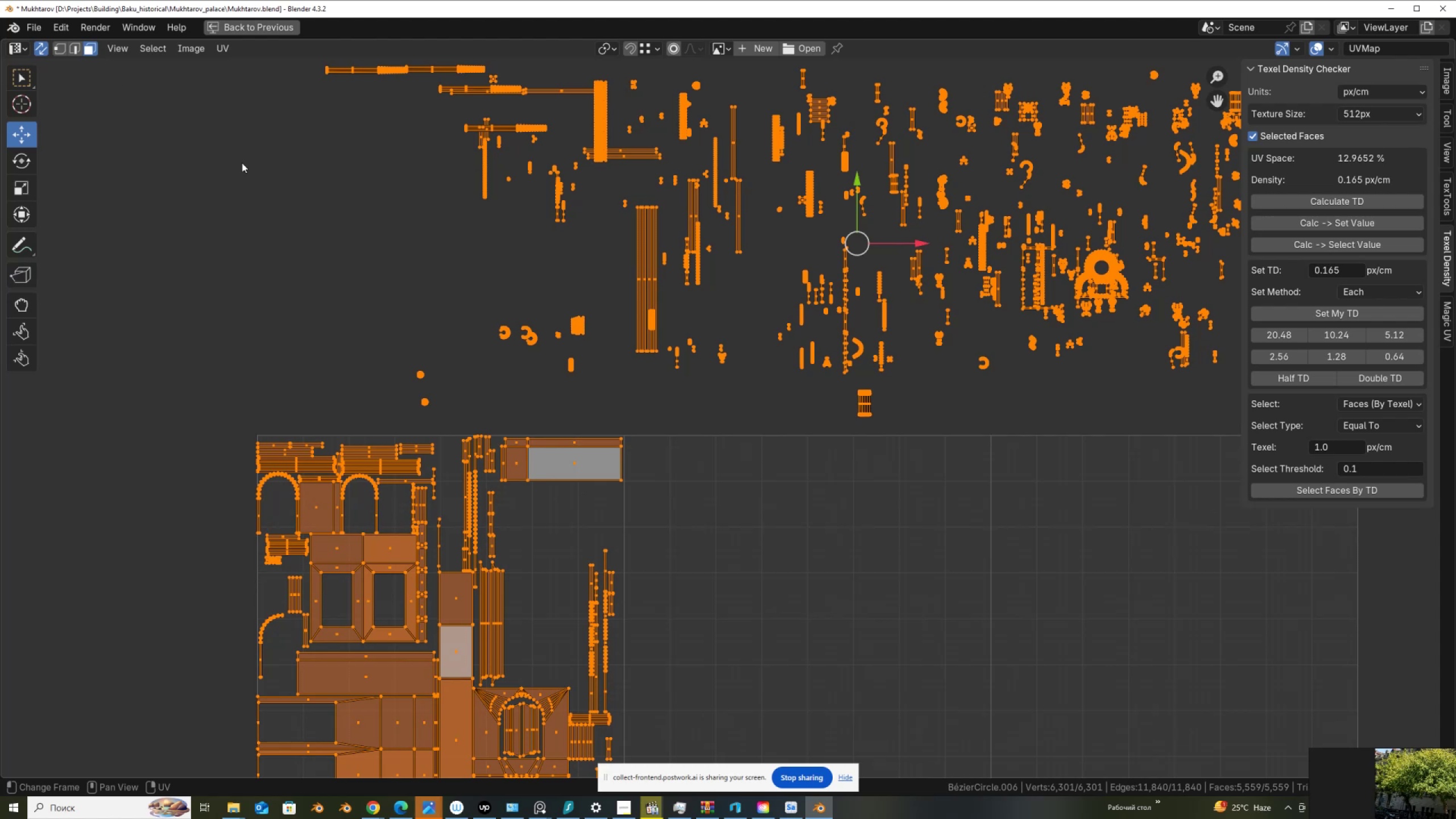 
wait(5.15)
 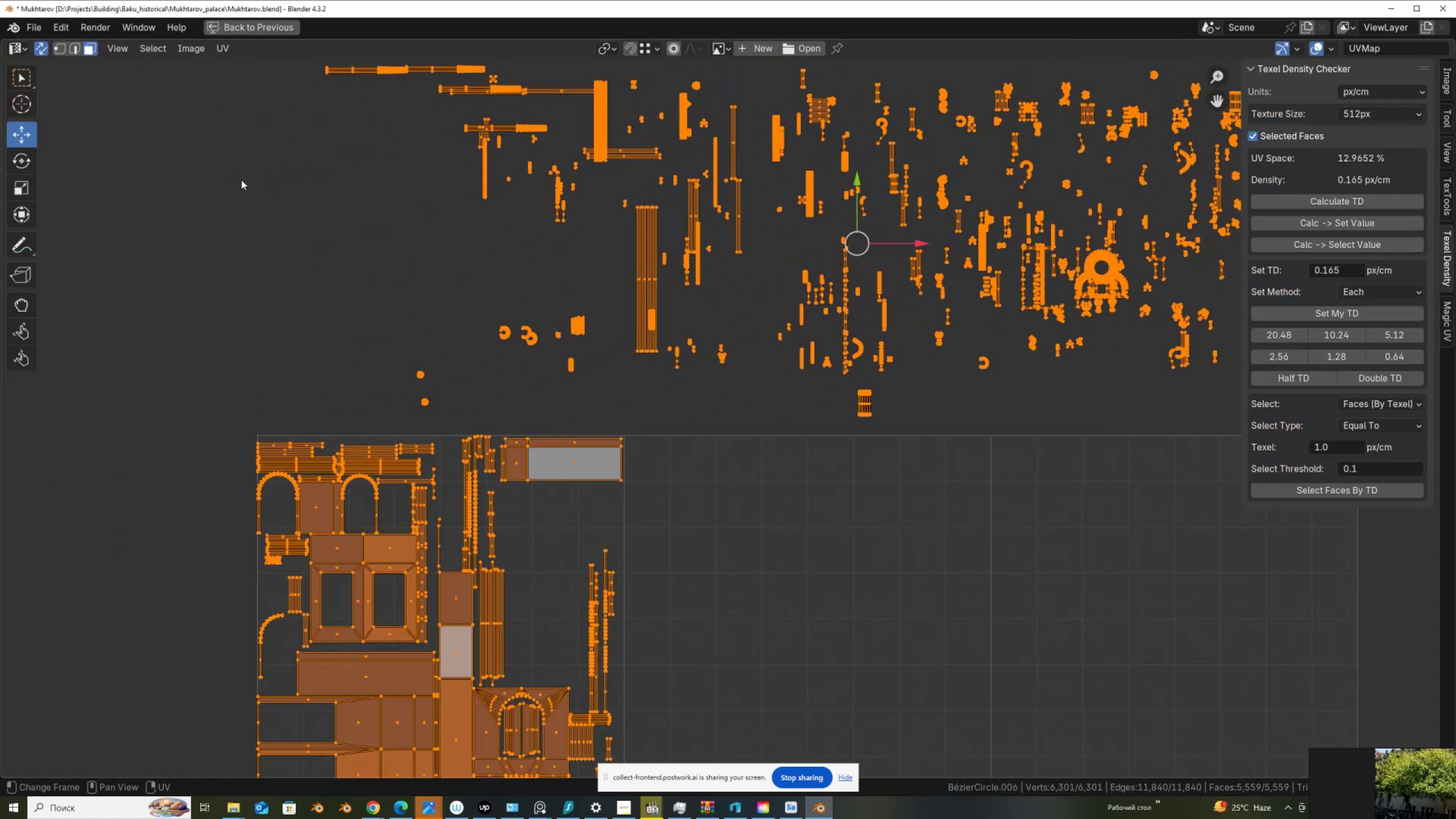 
left_click([1445, 206])
 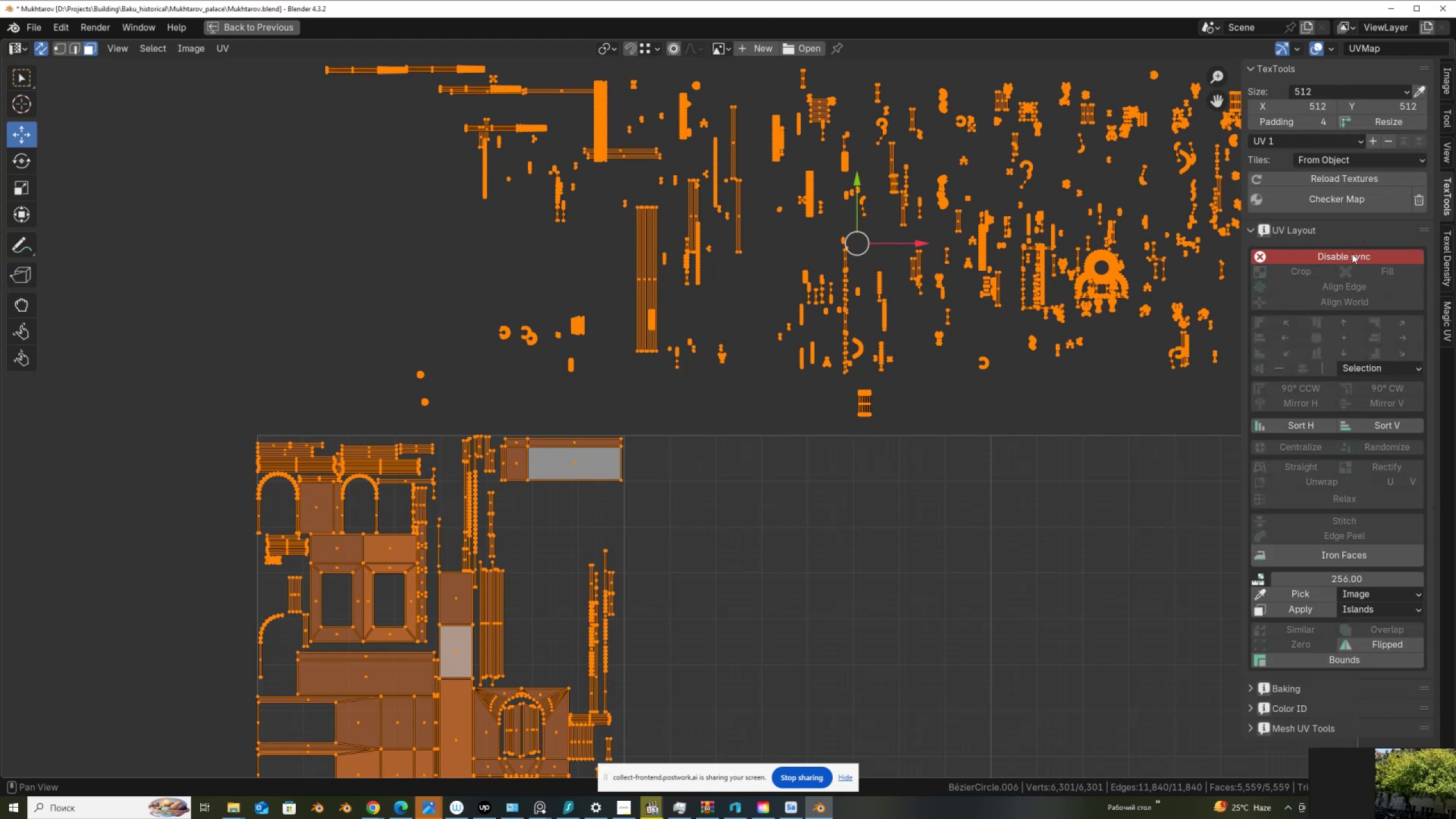 
left_click([1350, 256])
 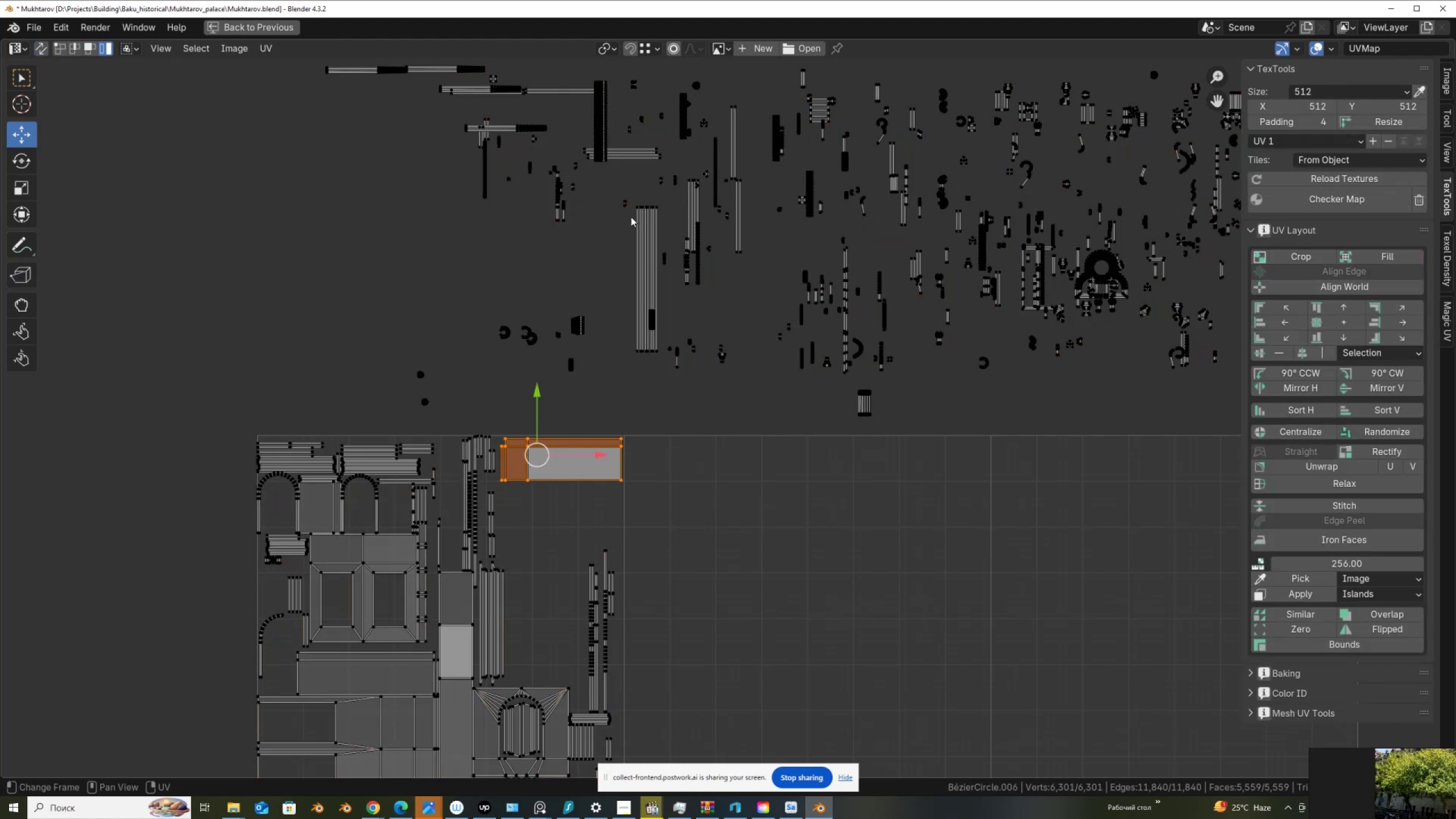 
left_click_drag(start_coordinate=[630, 197], to_coordinate=[661, 226])
 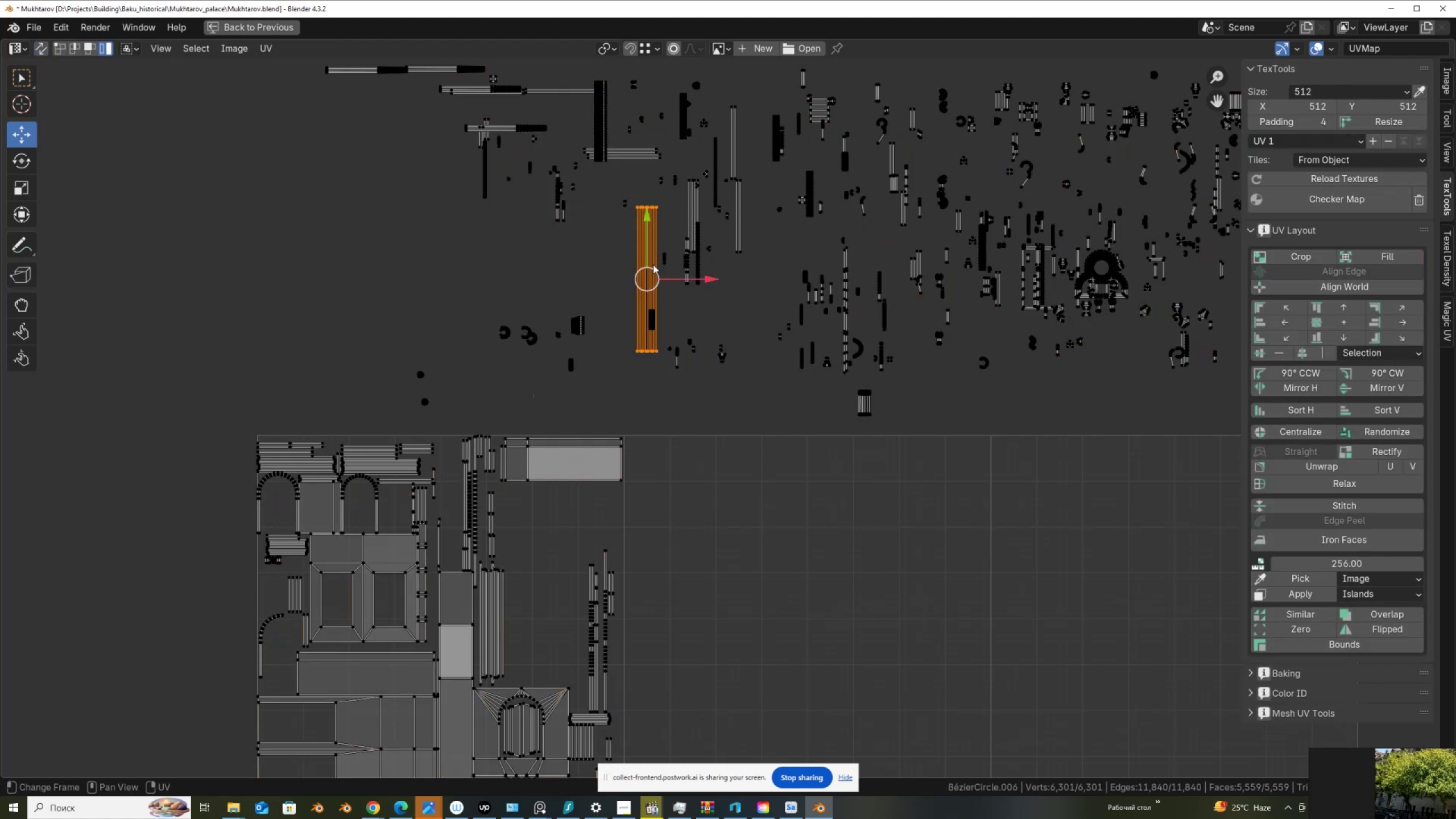 
scroll: coordinate [651, 274], scroll_direction: up, amount: 1.0
 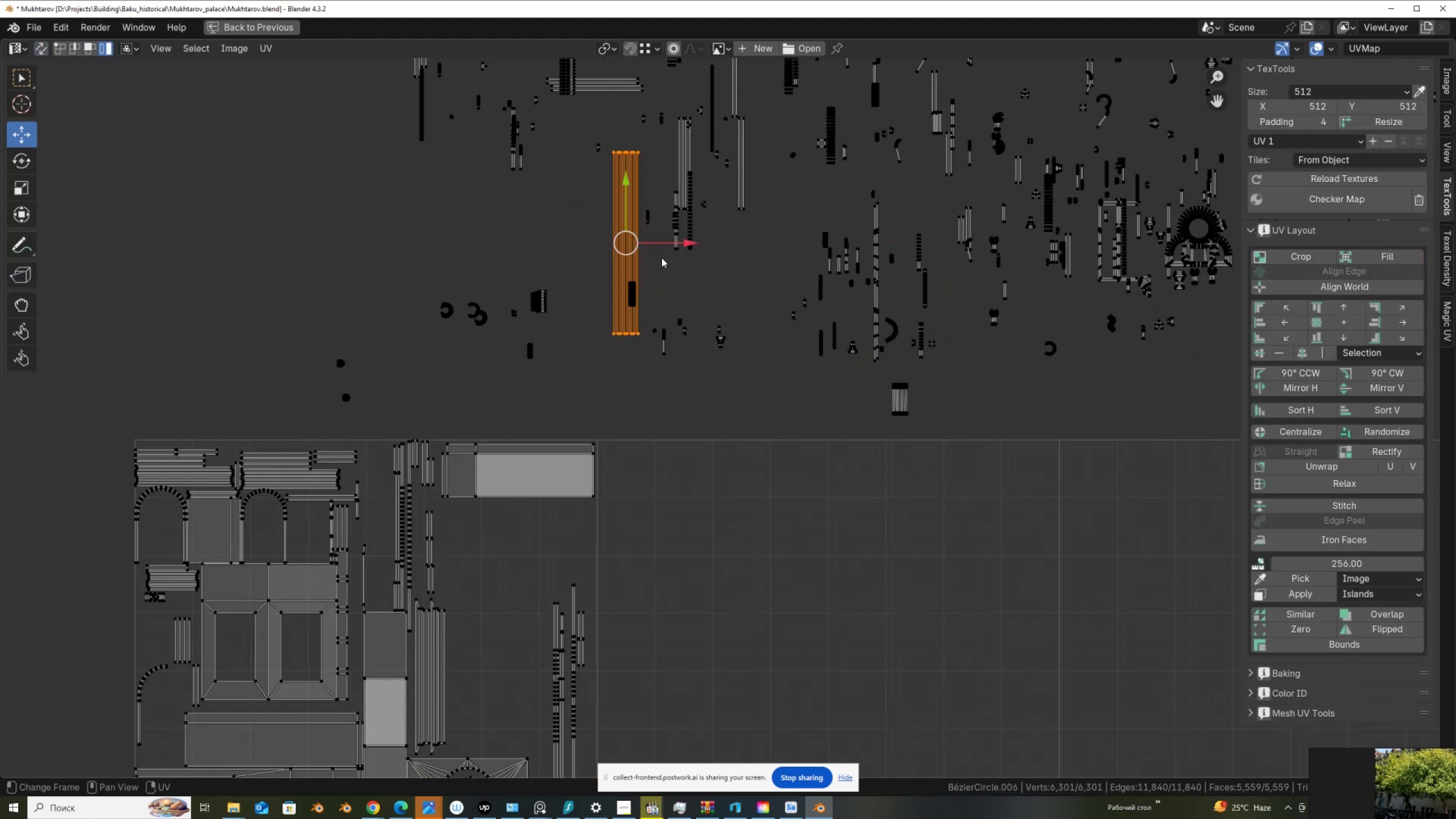 
key(G)
 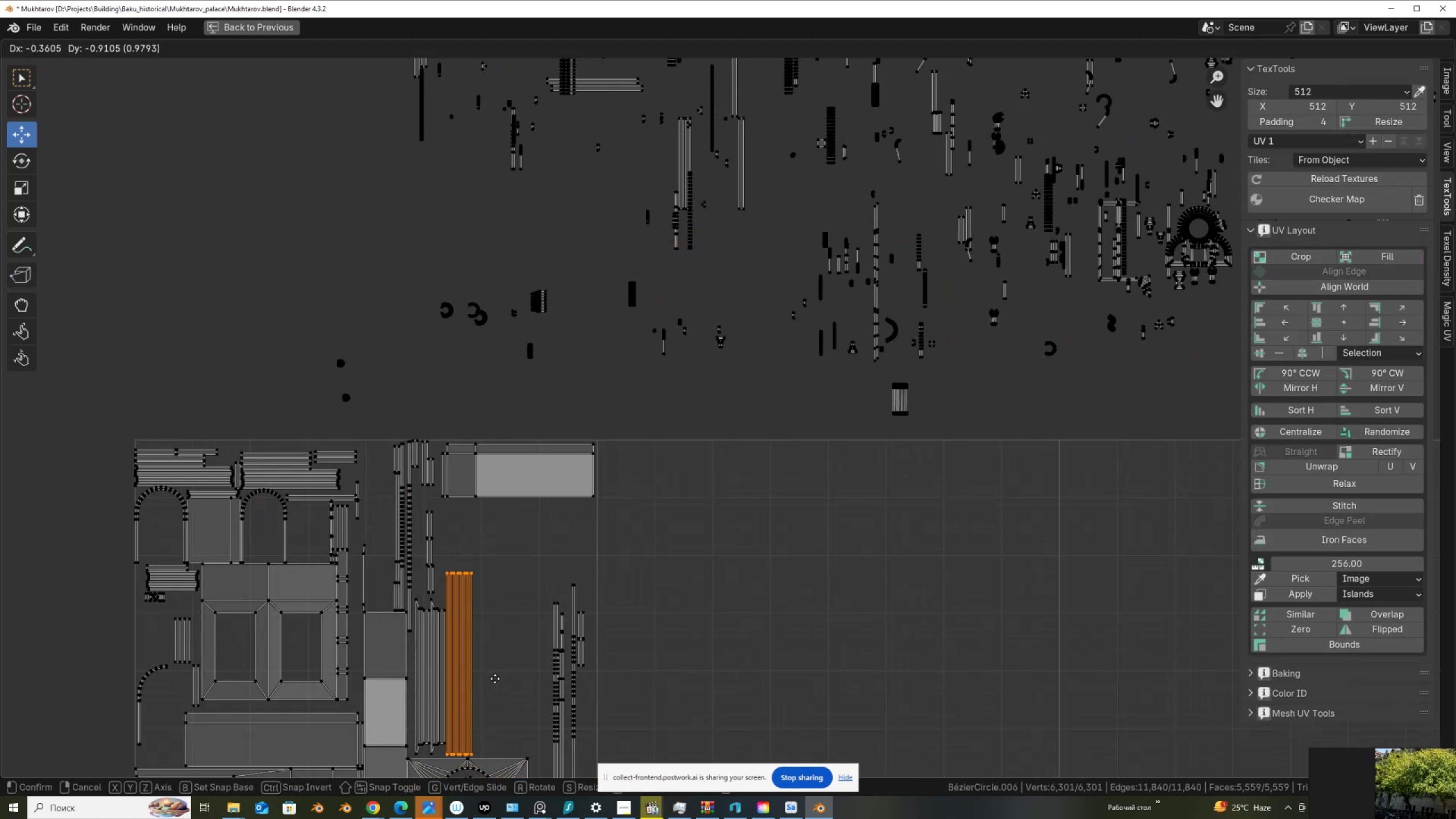 
left_click([495, 680])
 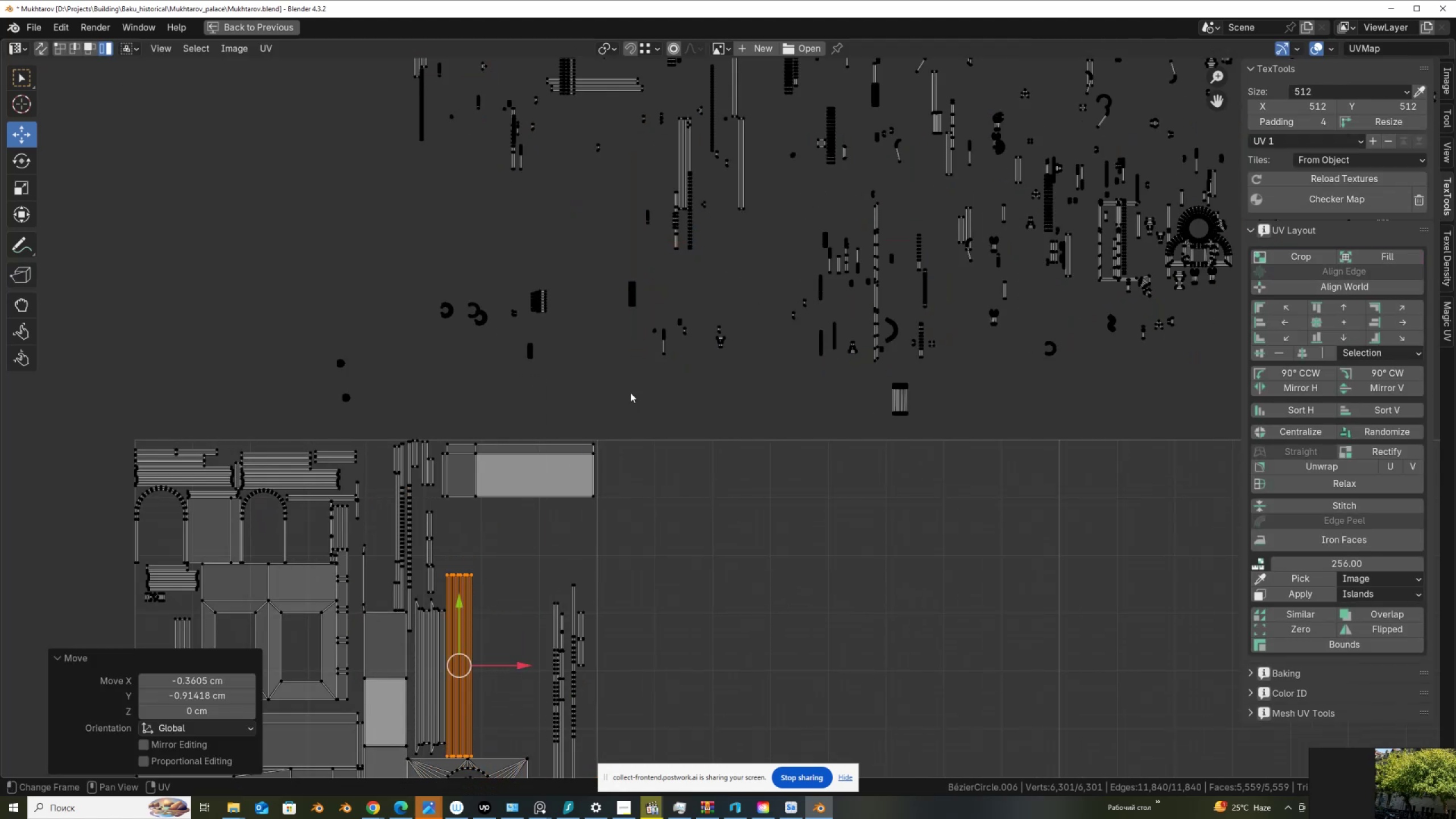 
scroll: coordinate [668, 236], scroll_direction: down, amount: 1.0
 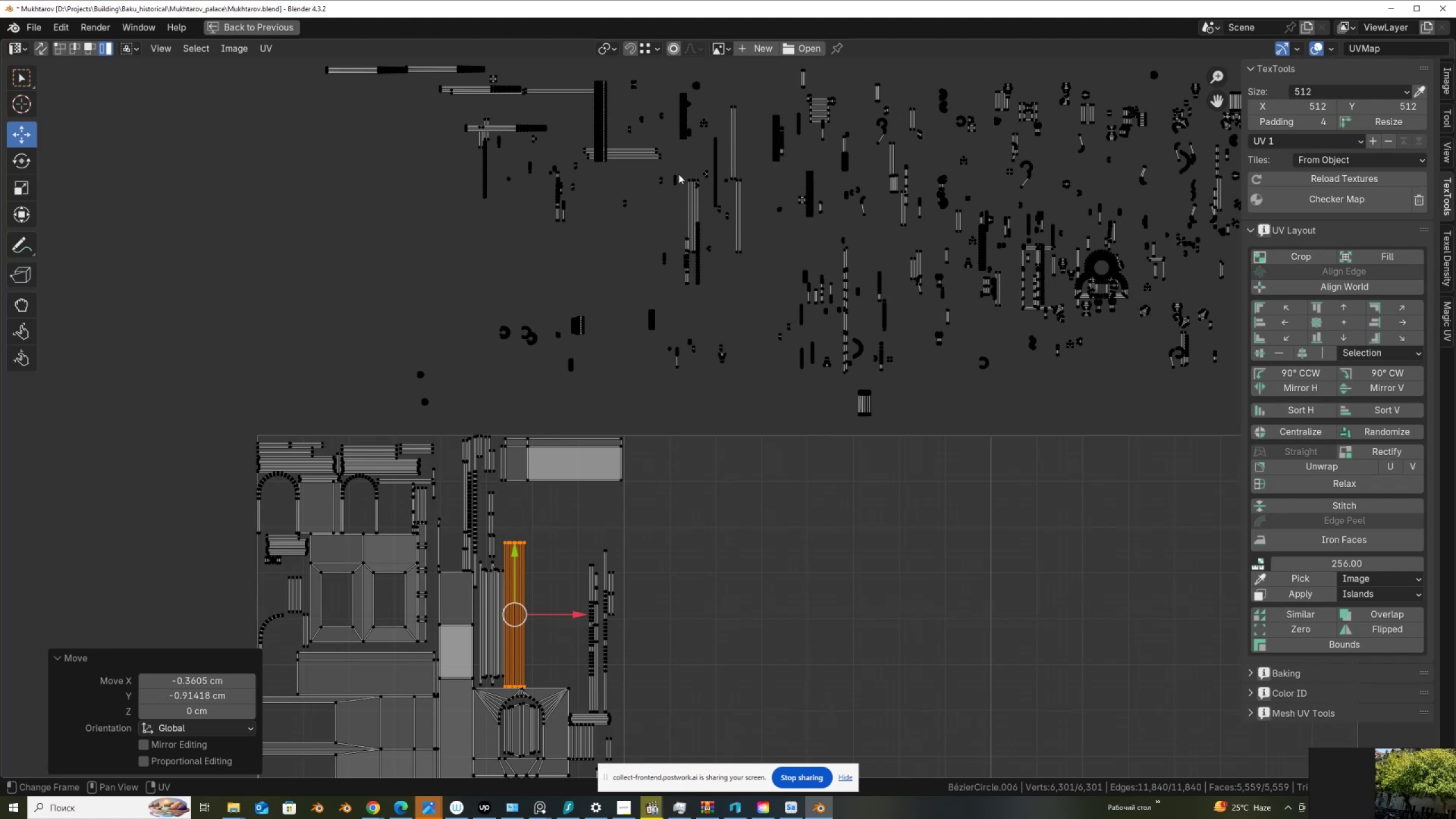 
left_click([688, 182])
 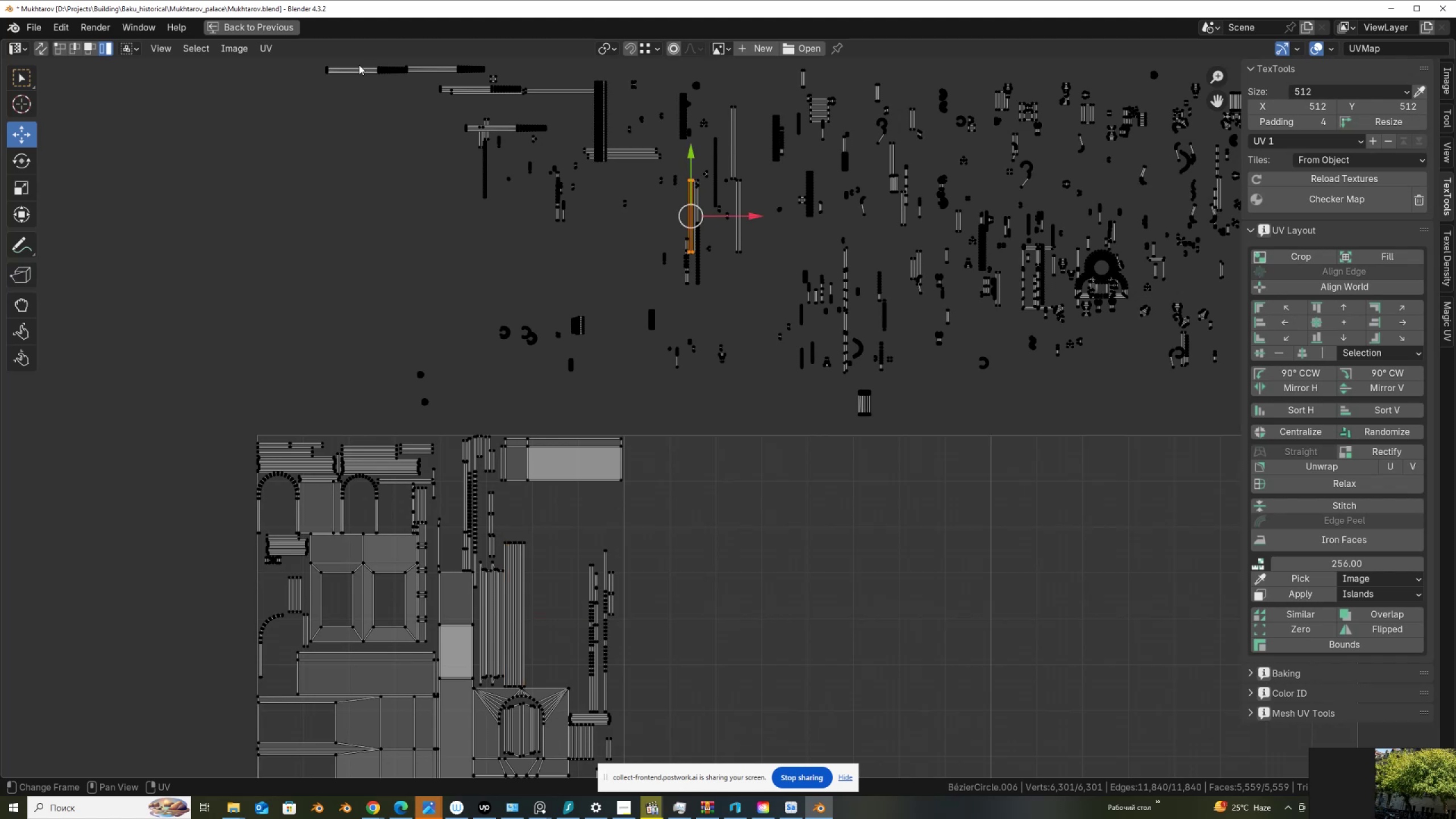 
left_click_drag(start_coordinate=[317, 59], to_coordinate=[405, 87])
 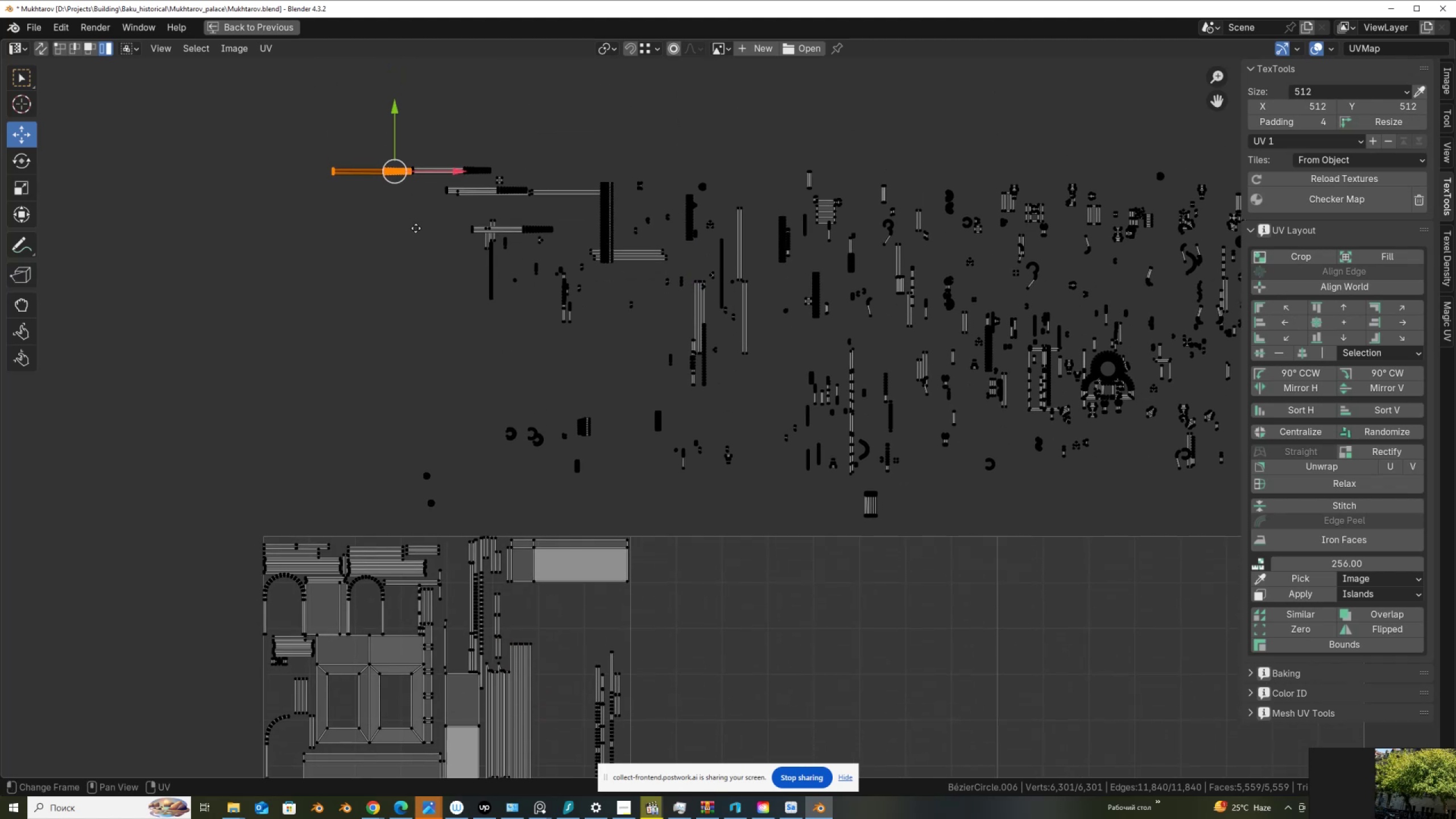 
scroll: coordinate [382, 311], scroll_direction: up, amount: 8.0
 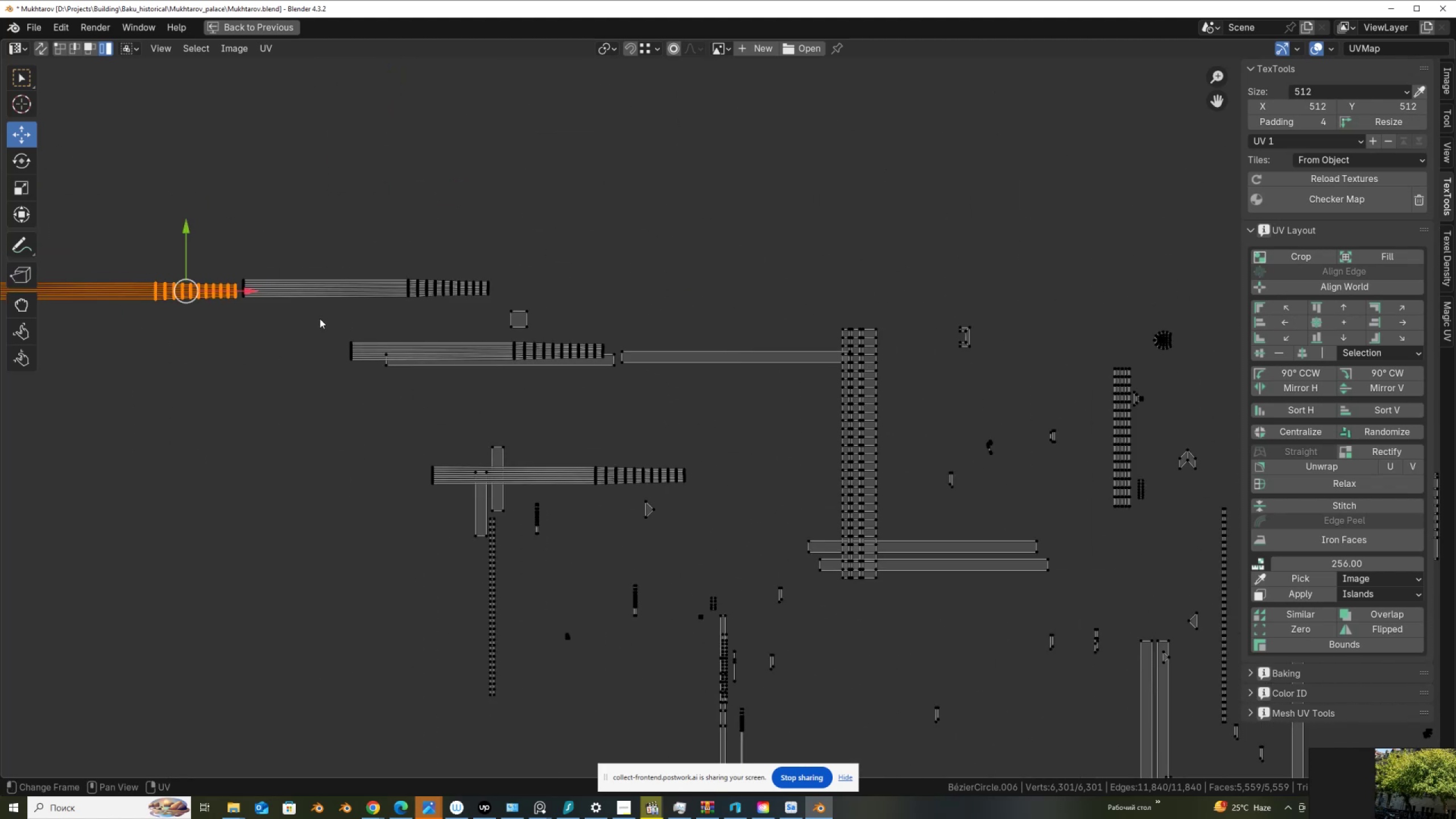 
key(G)
 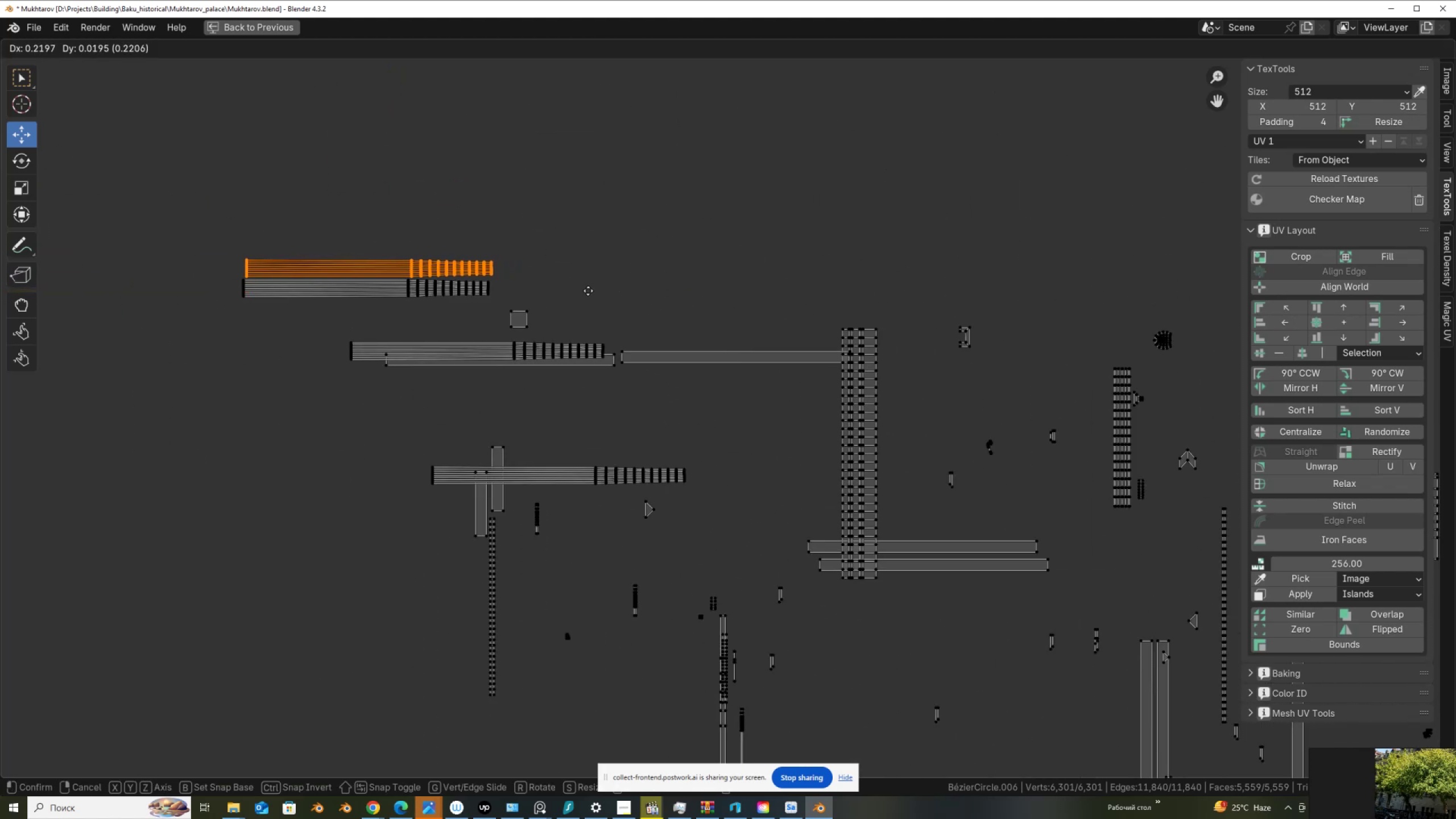 
left_click([588, 291])
 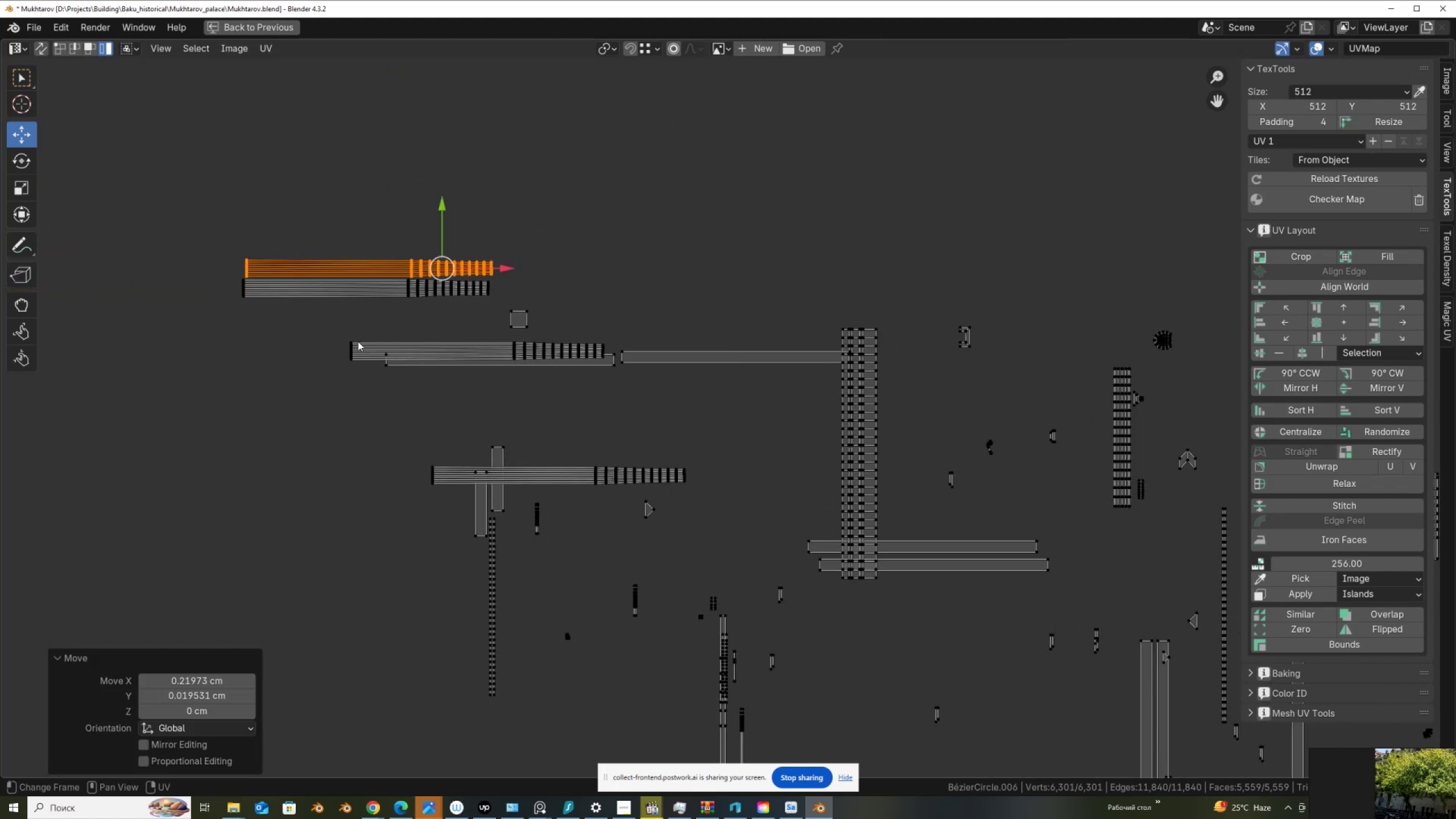 
left_click_drag(start_coordinate=[348, 340], to_coordinate=[359, 373])
 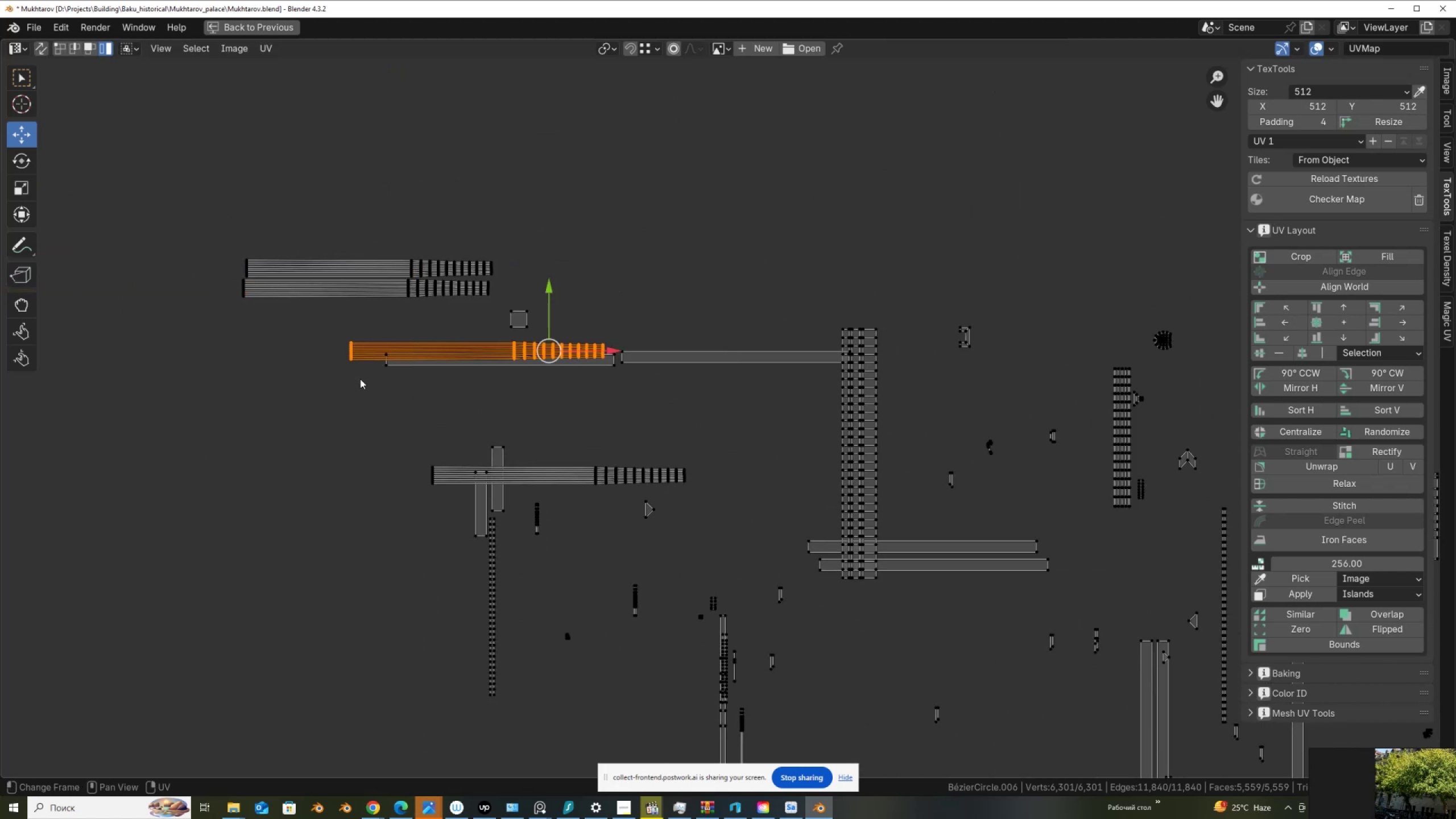 
key(G)
 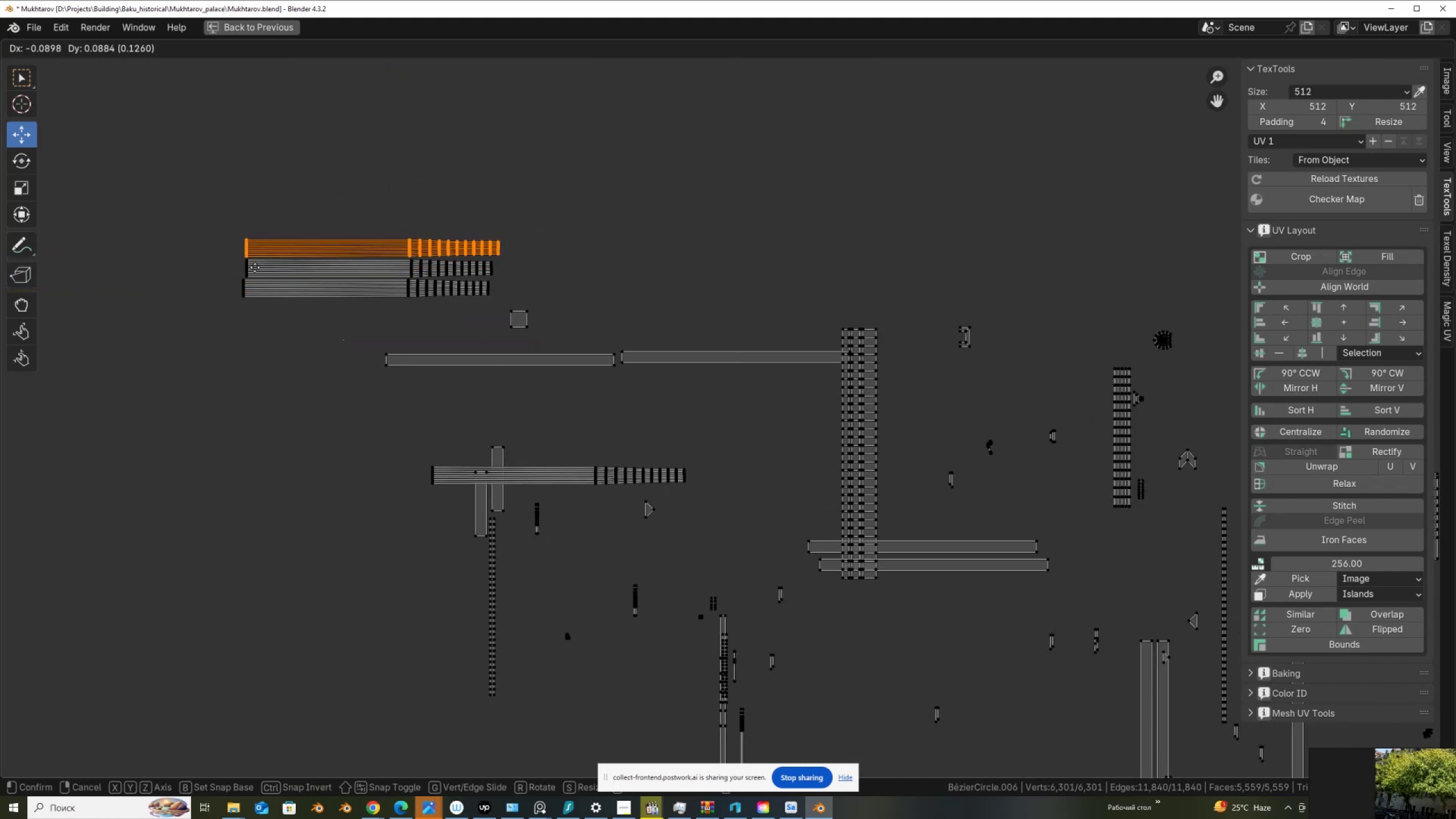 
left_click([255, 267])
 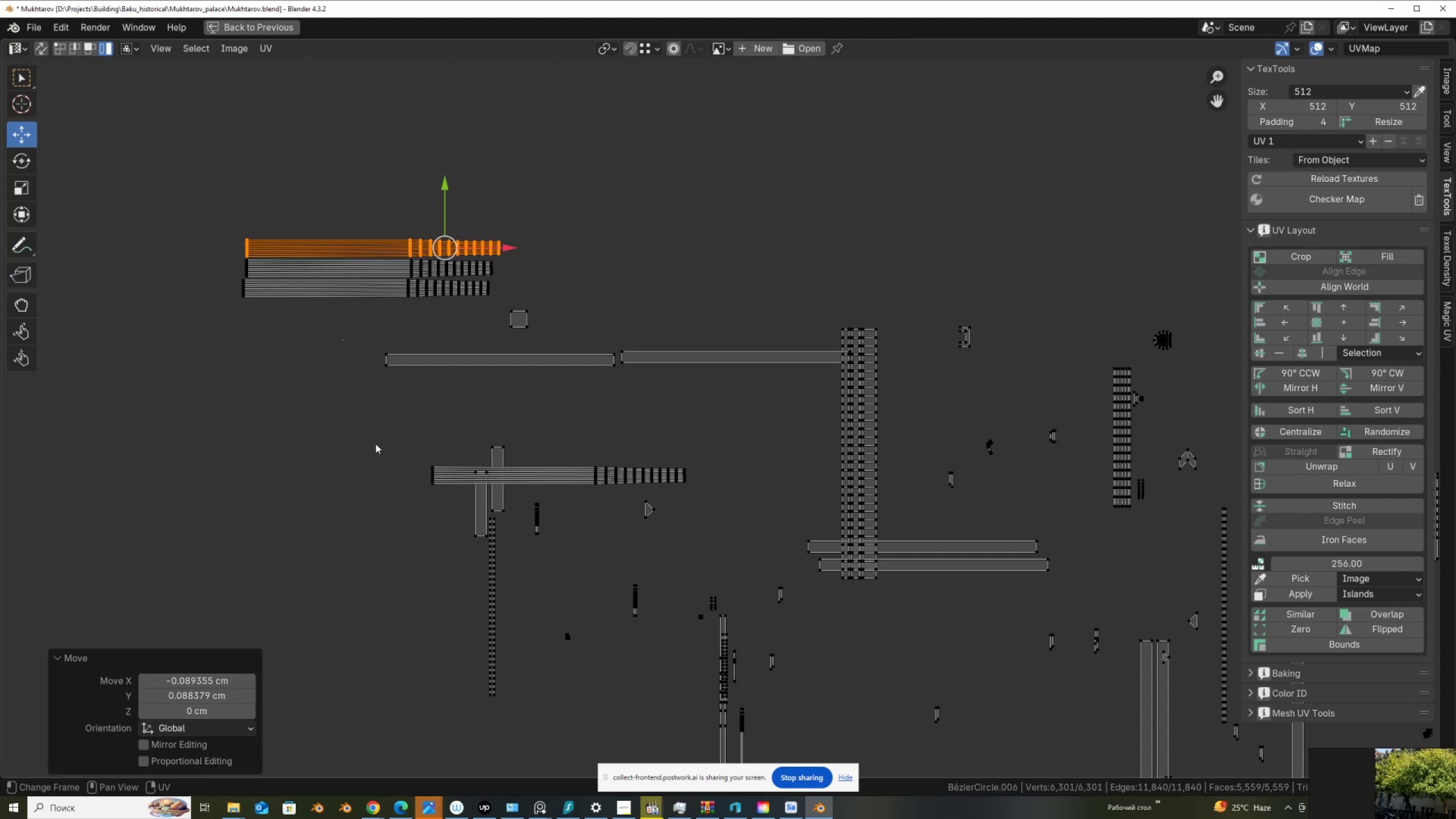 
left_click_drag(start_coordinate=[415, 444], to_coordinate=[458, 505])
 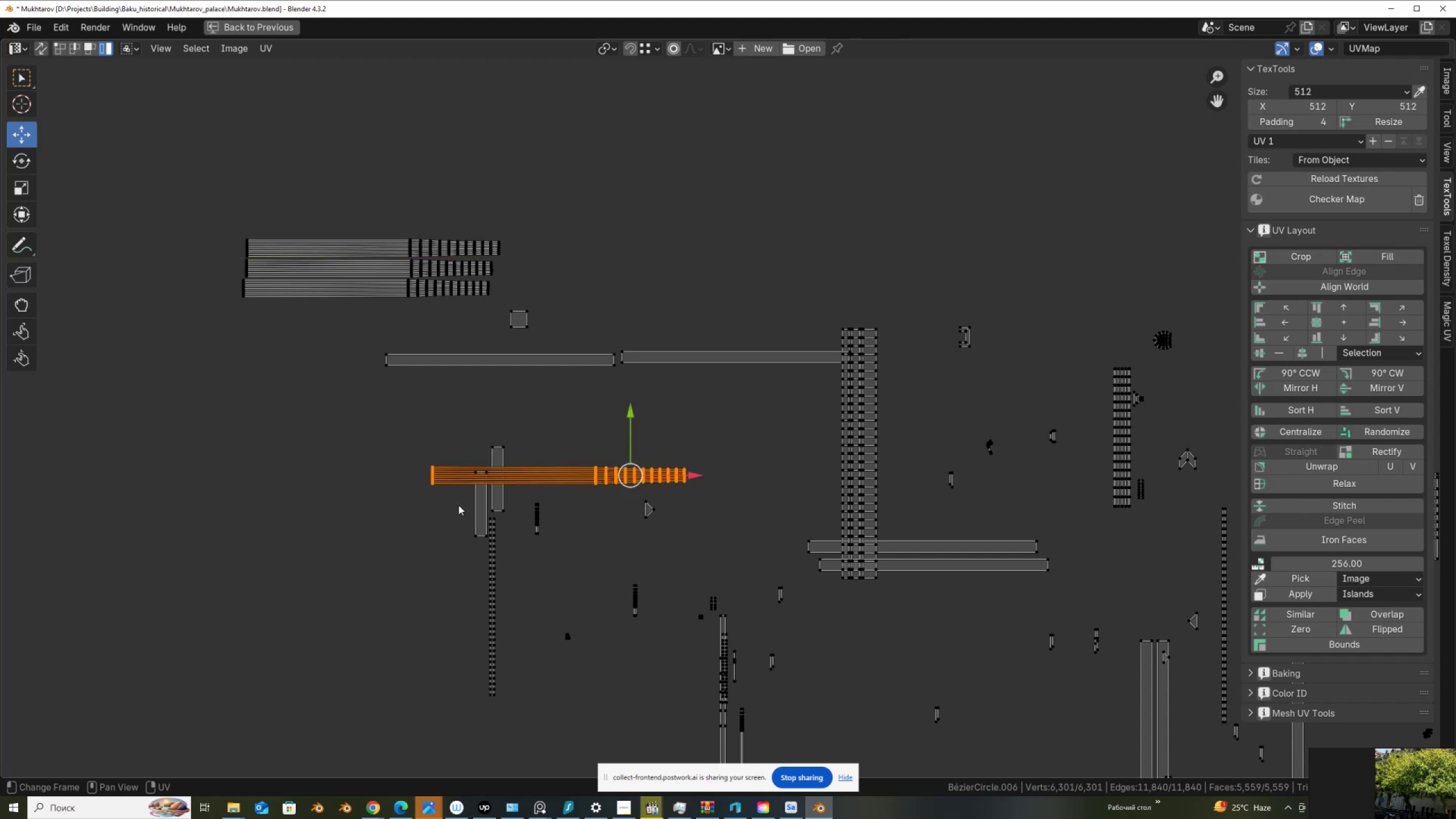 
key(G)
 